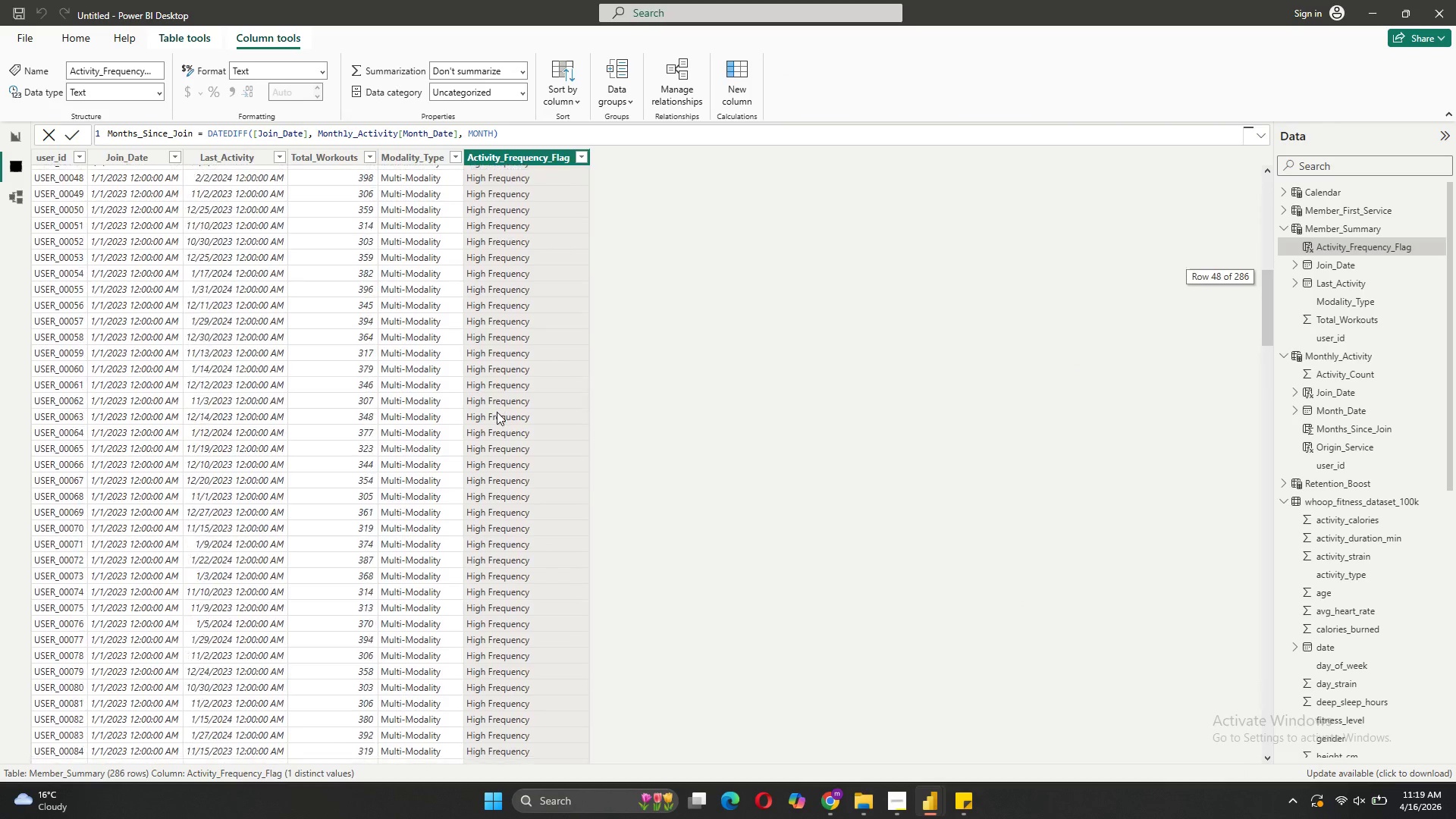 
wait(8.41)
 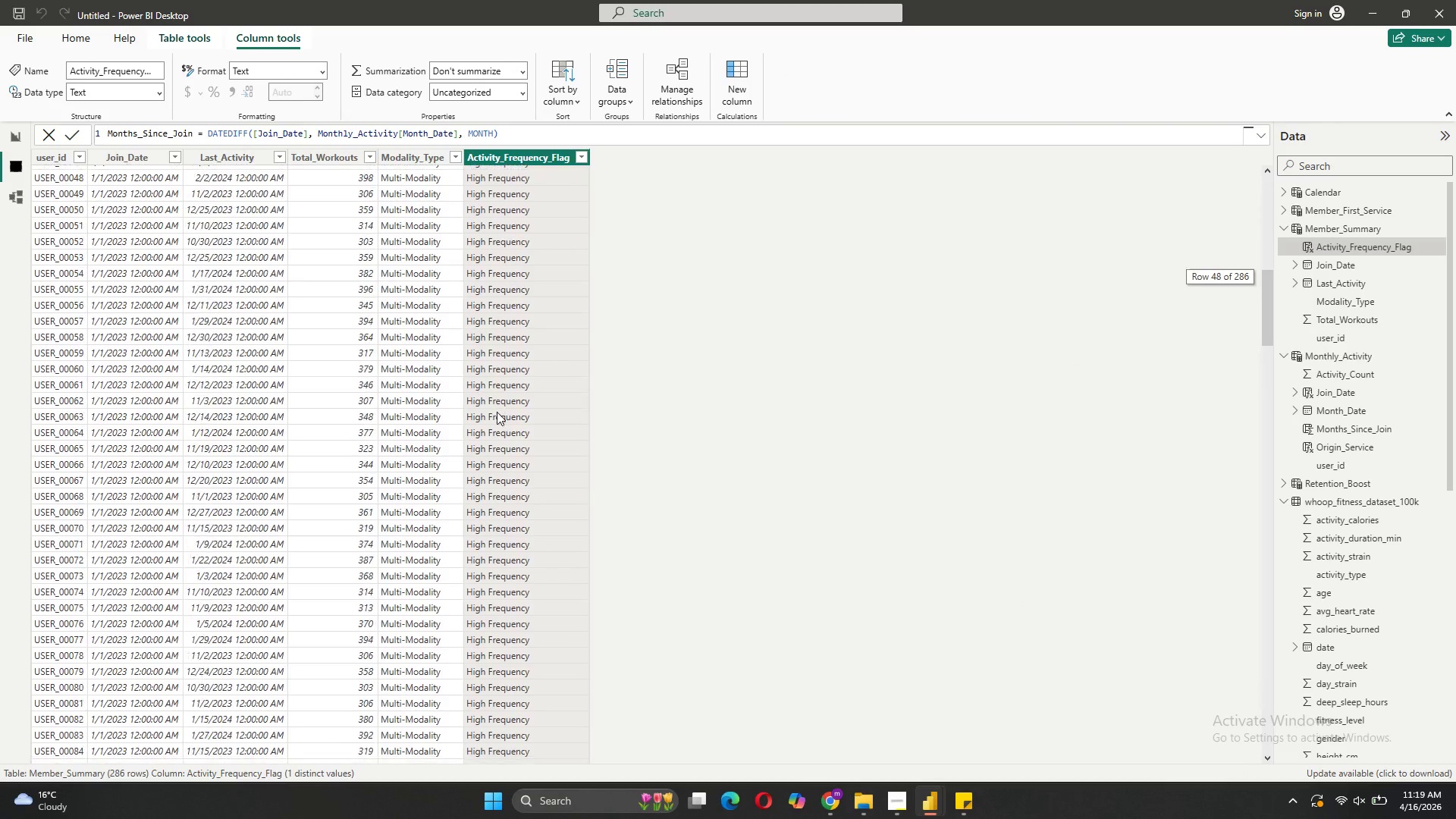 
left_click([2, 188])
 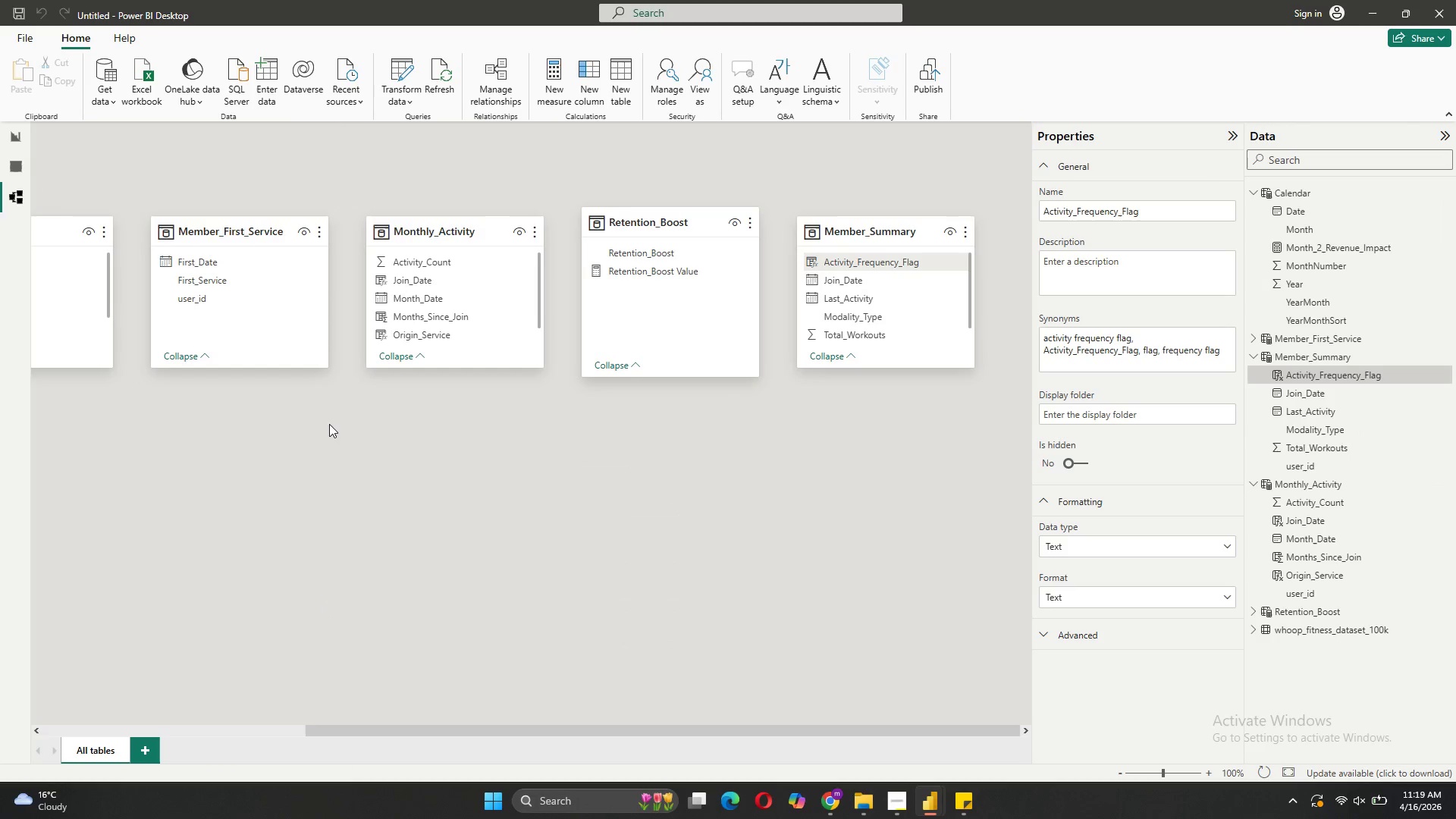 
wait(6.27)
 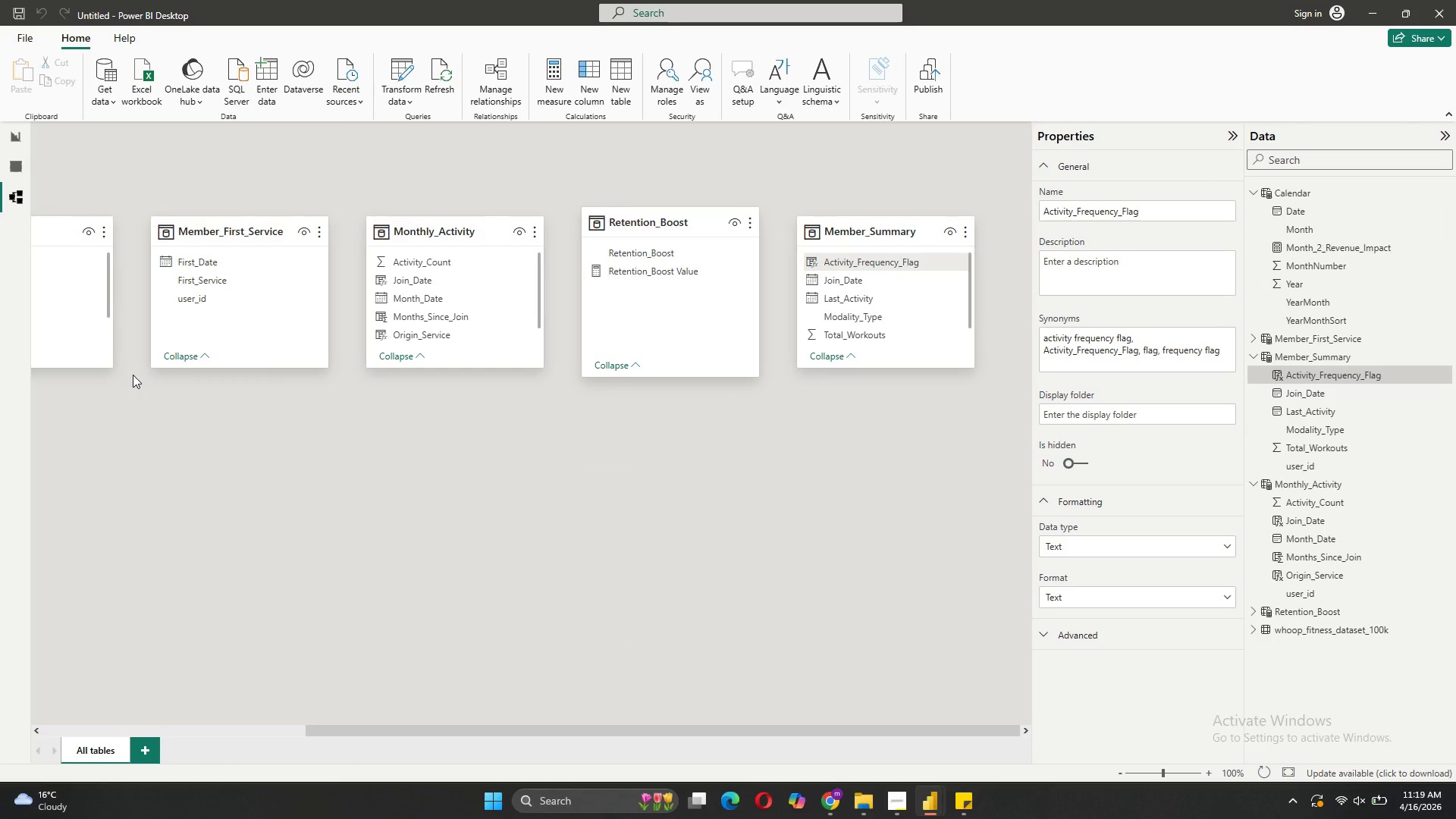 
left_click([588, 101])
 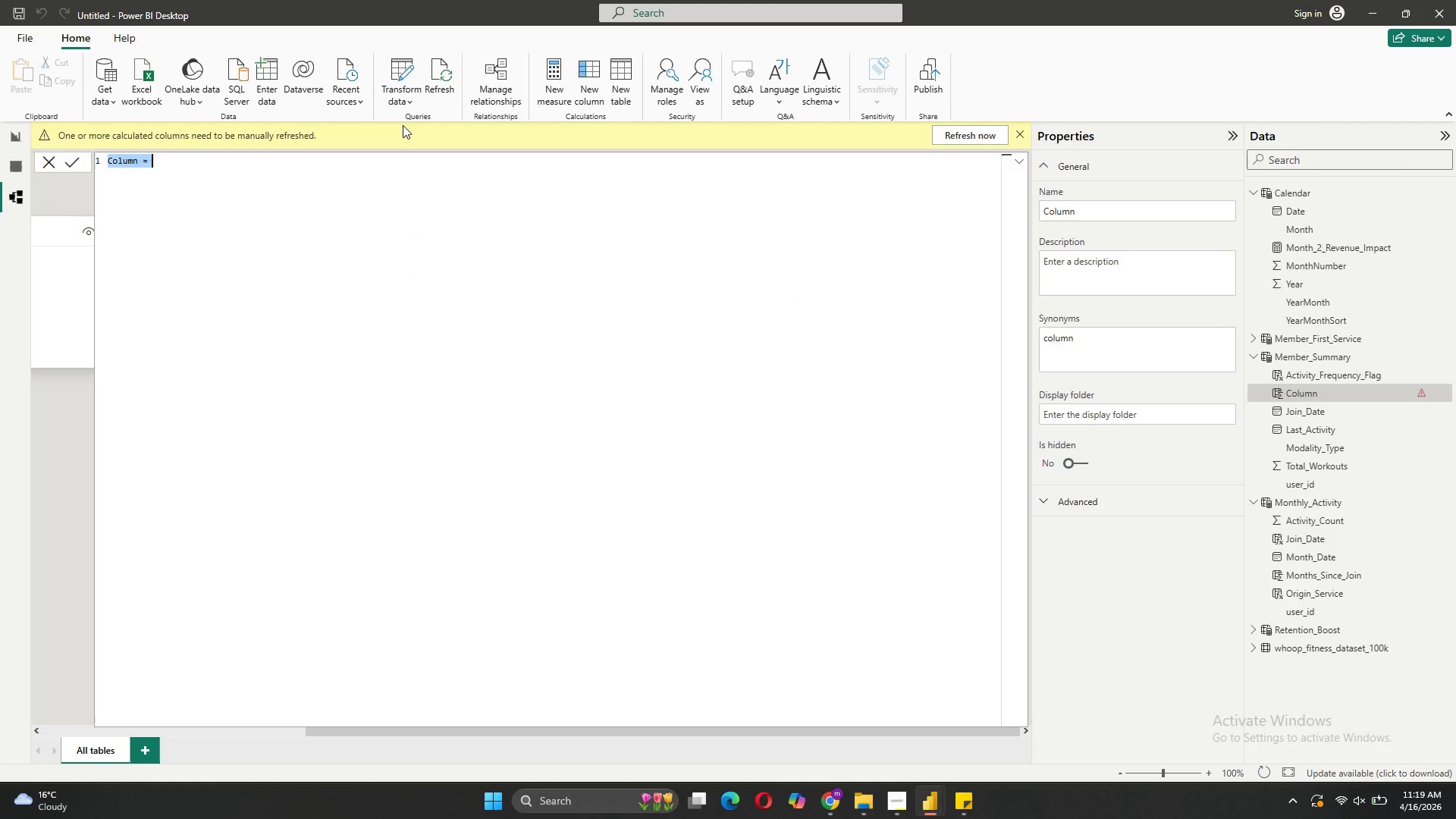 
type(Churn_Flag = IF(DATE)
 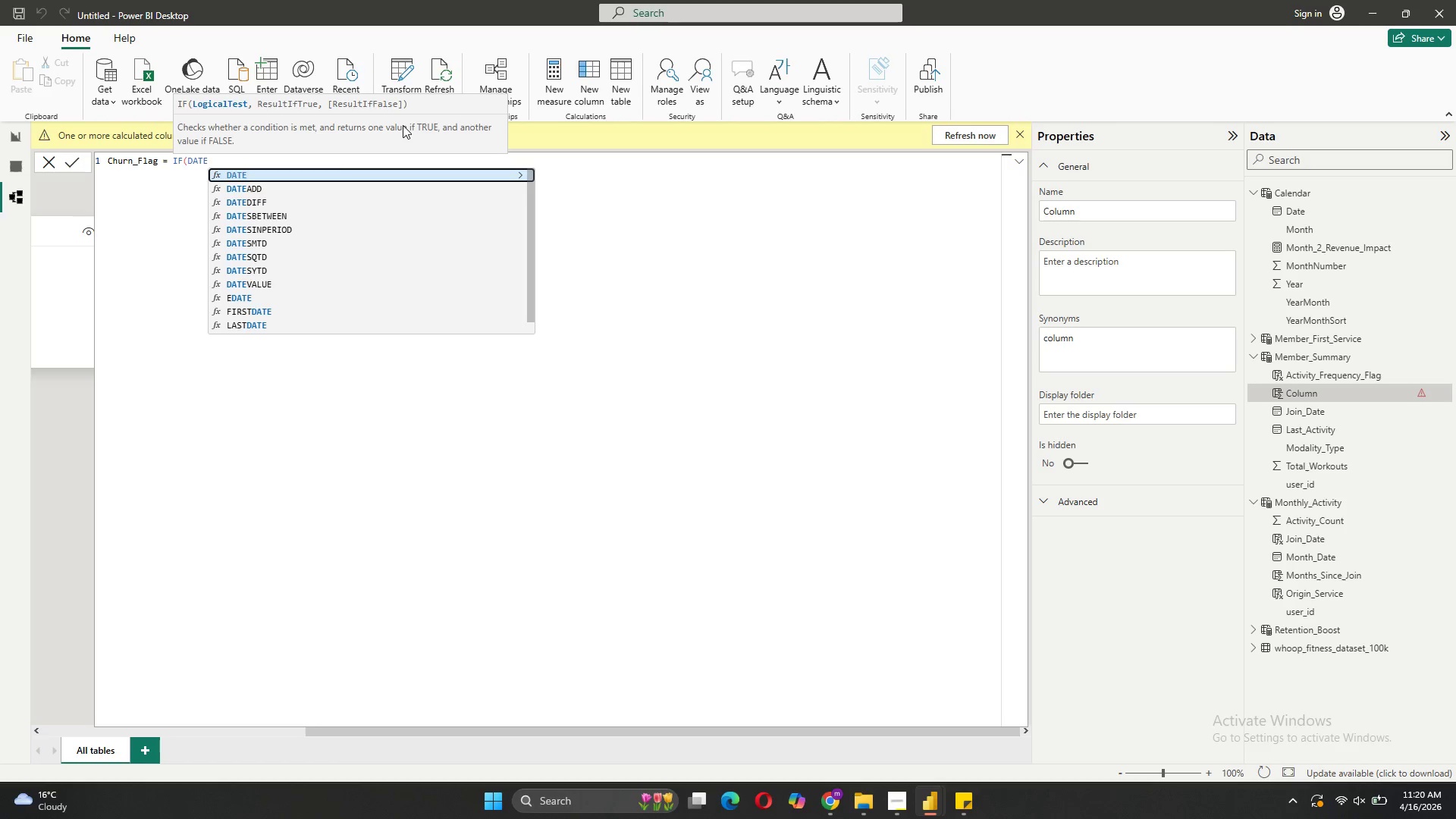 
left_click([269, 199])
 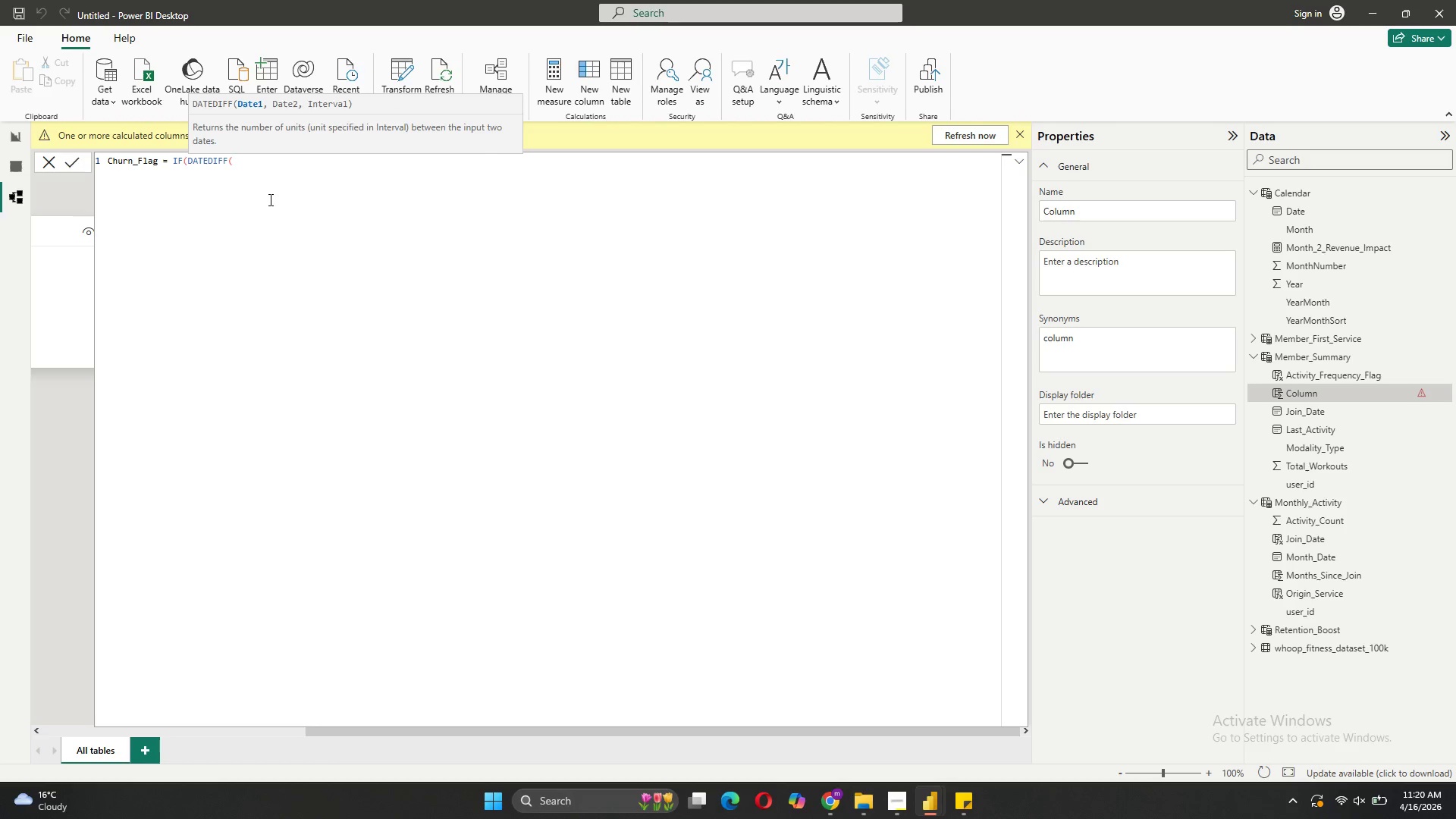 
key(BracketLeft)
 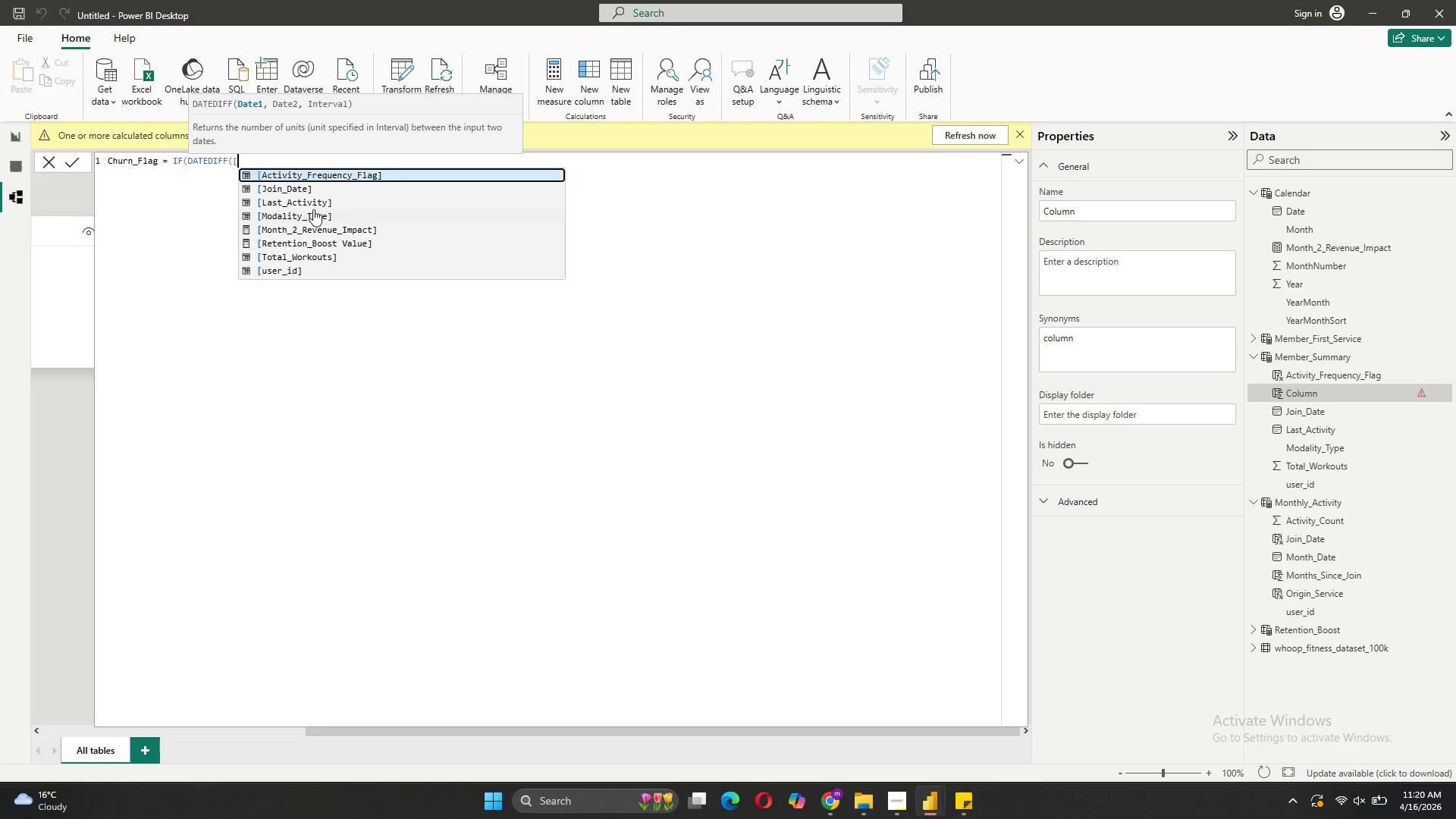 
left_click([307, 204])
 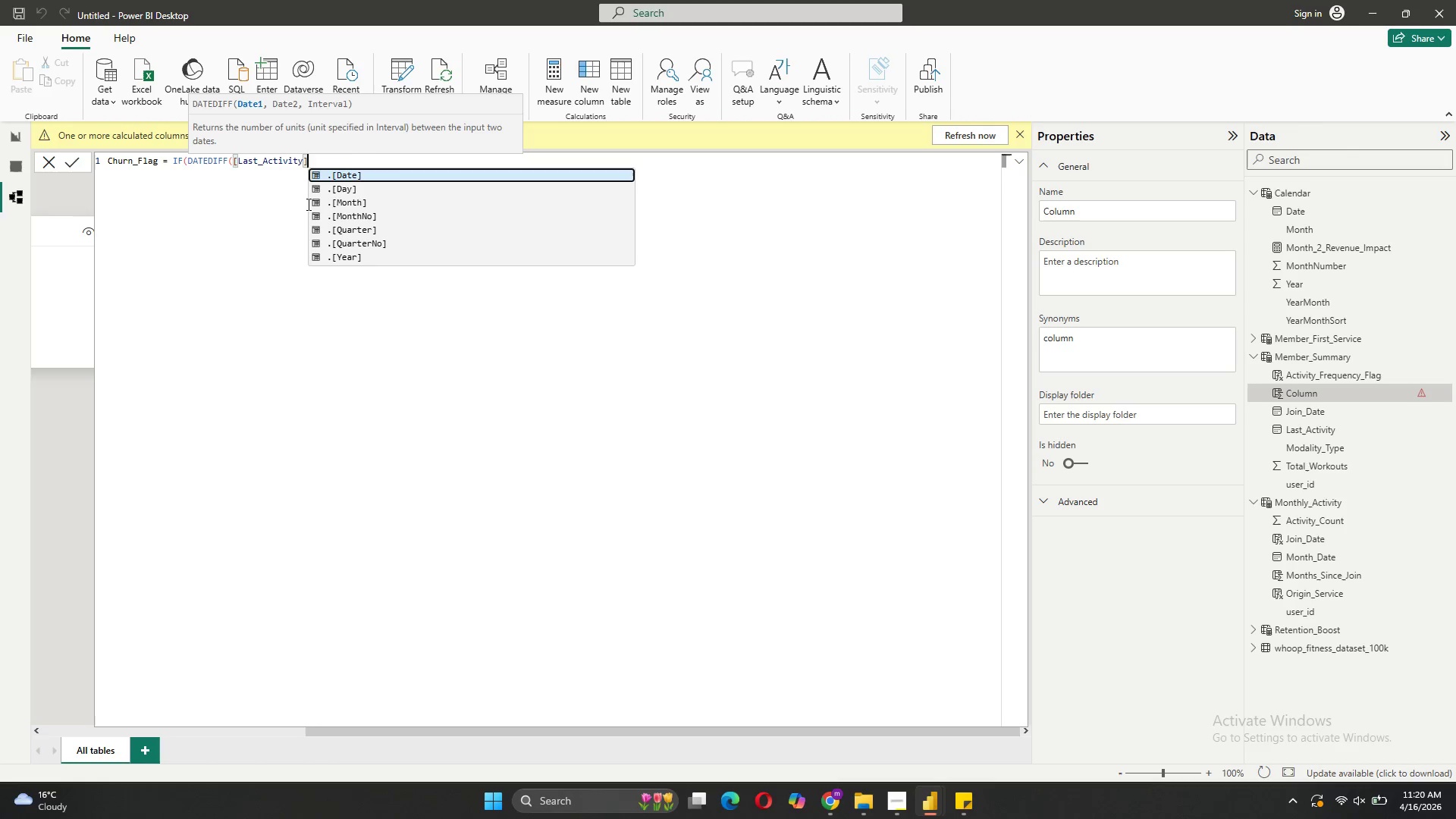 
type(, TODAY(), DAY) > 180, 1, 0))
 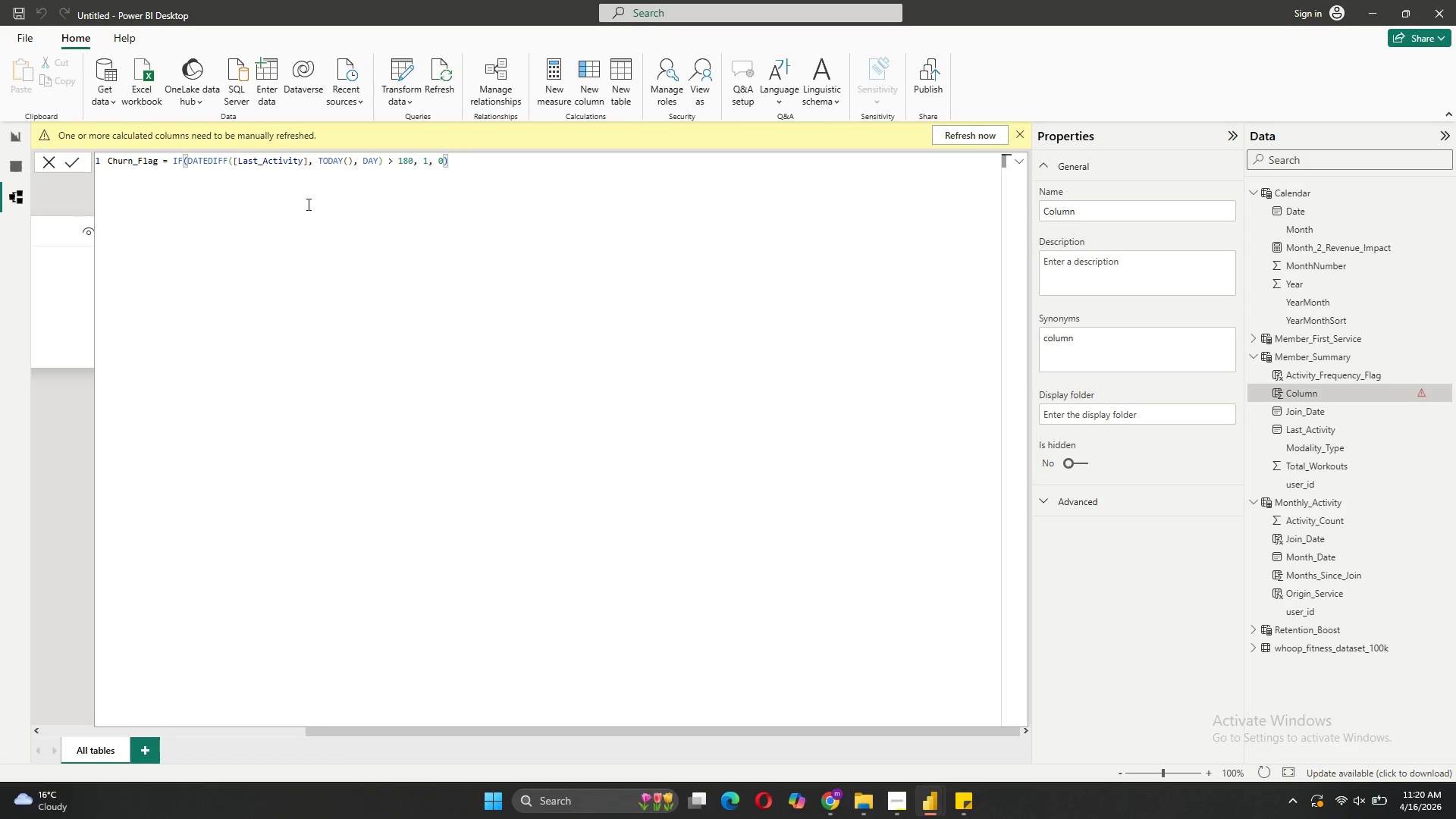 
wait(11.34)
 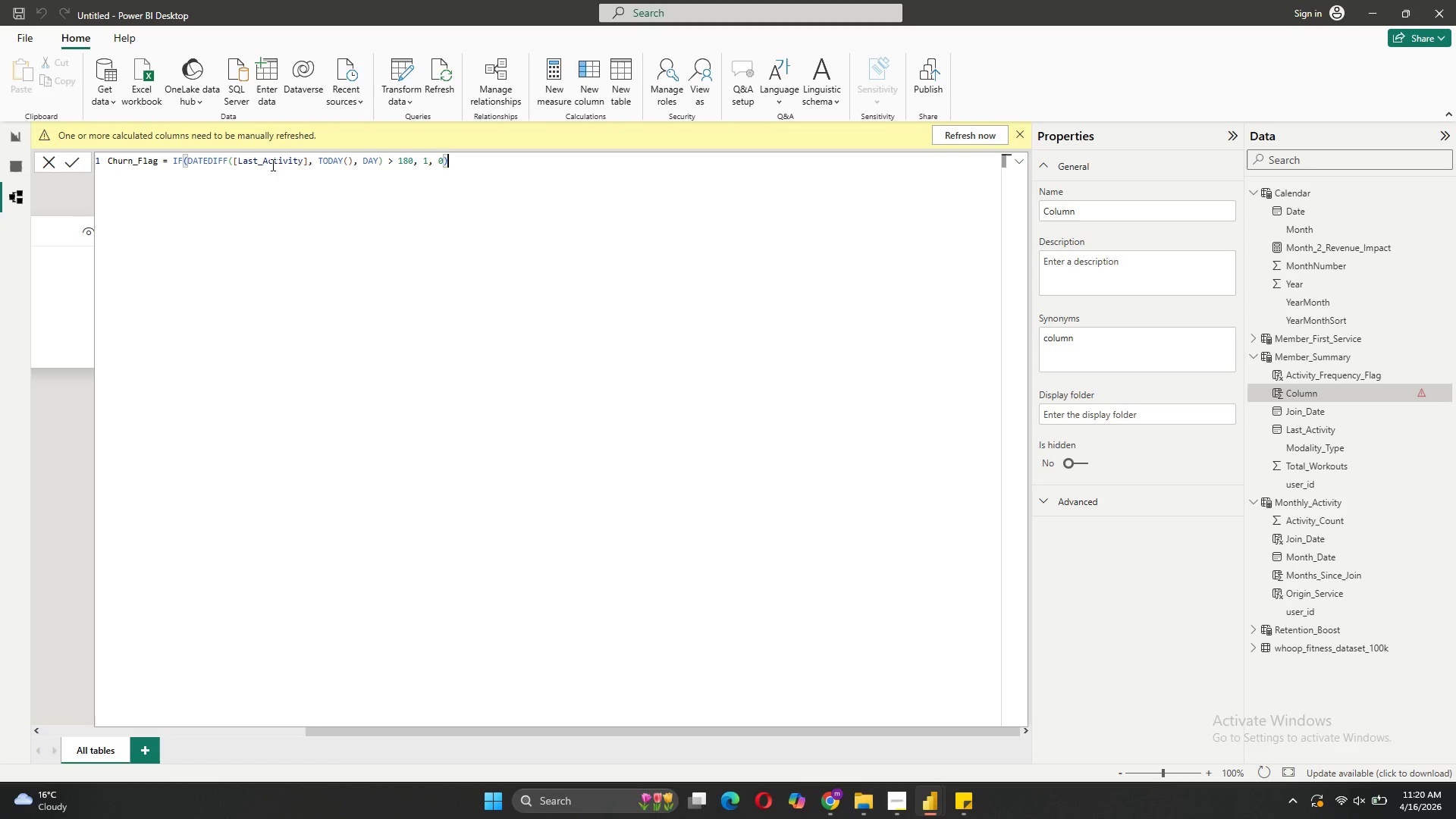 
left_click([74, 165])
 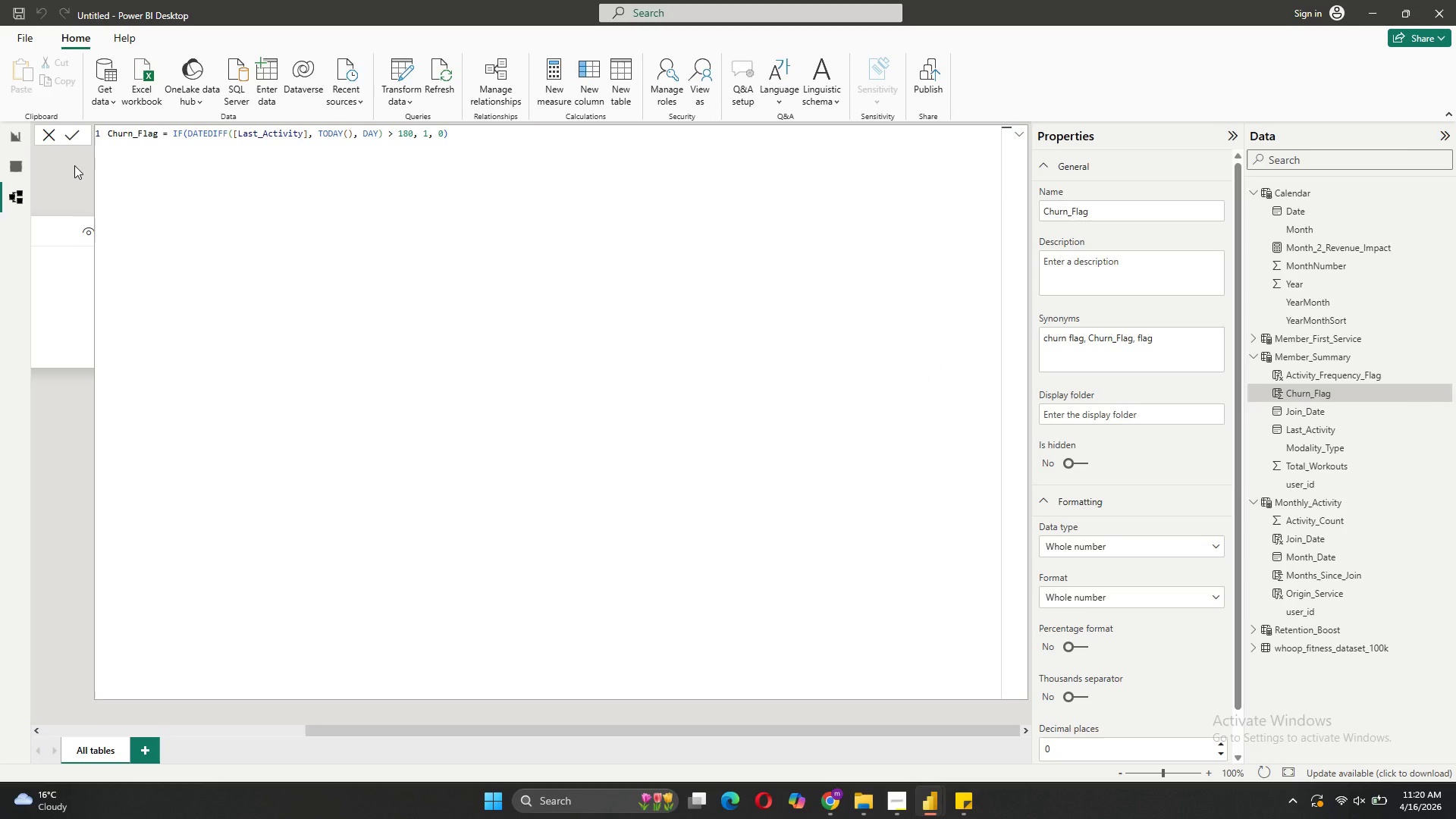 
left_click([14, 167])
 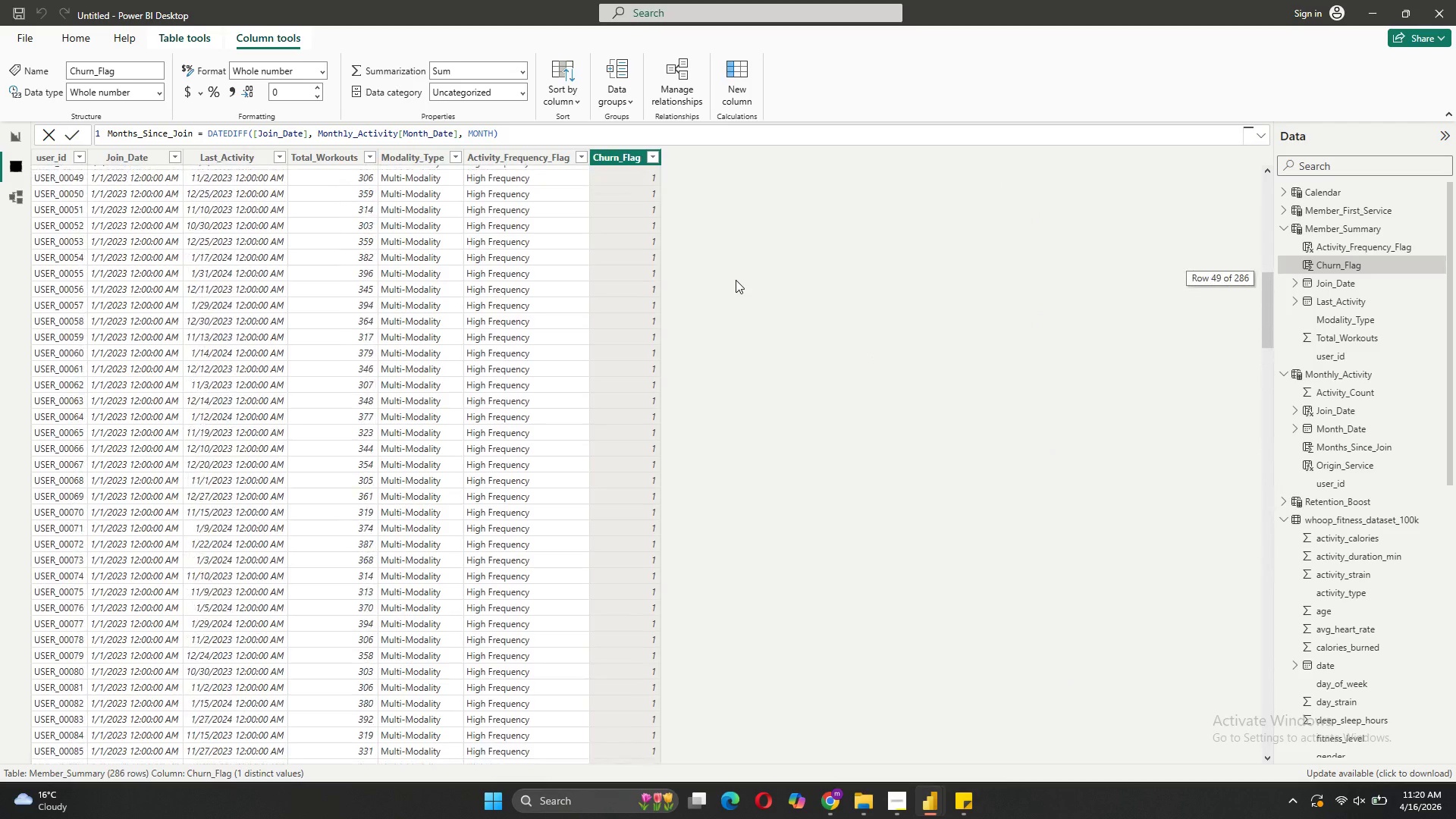 
wait(7.0)
 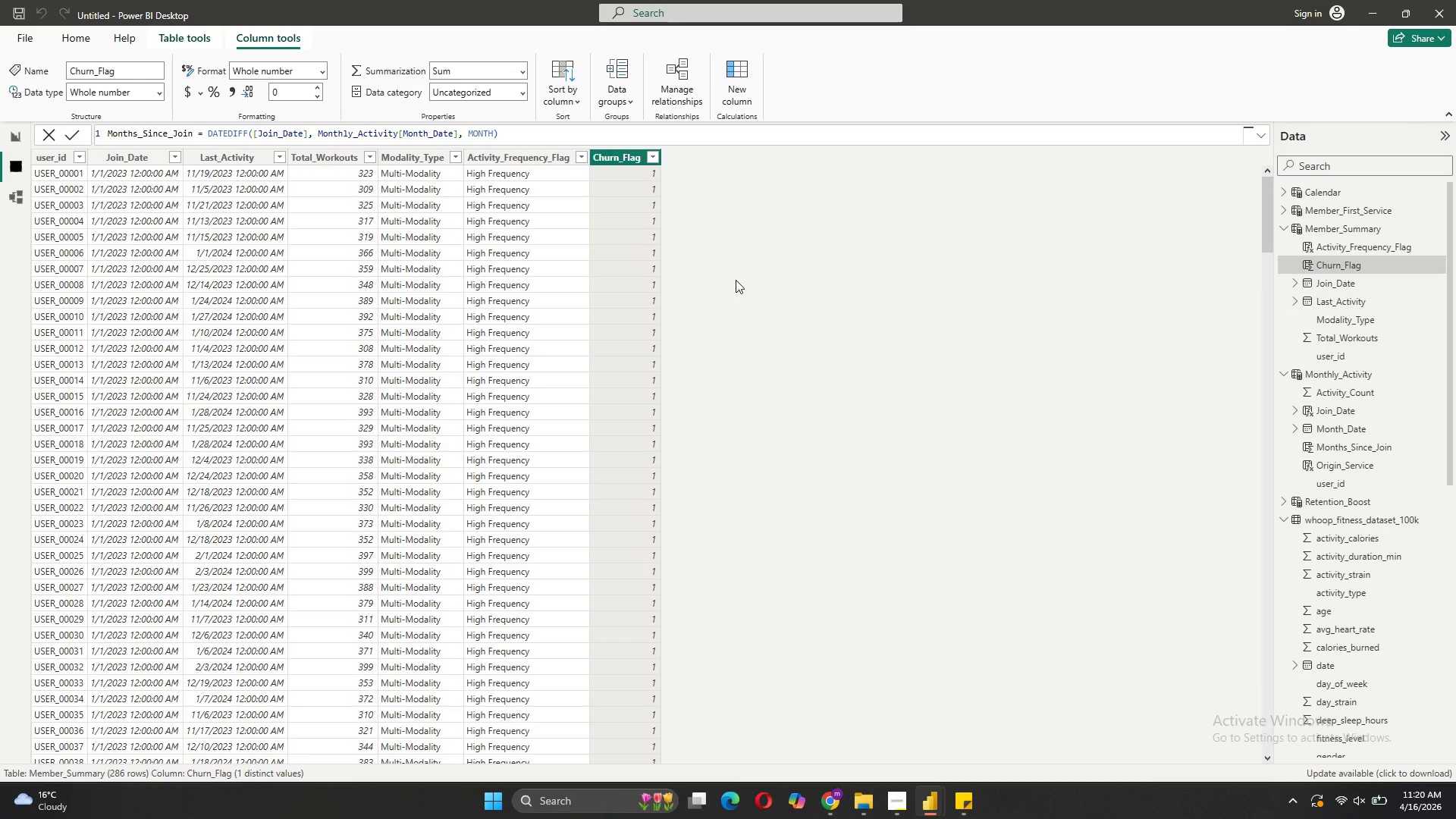 
left_click([7, 199])
 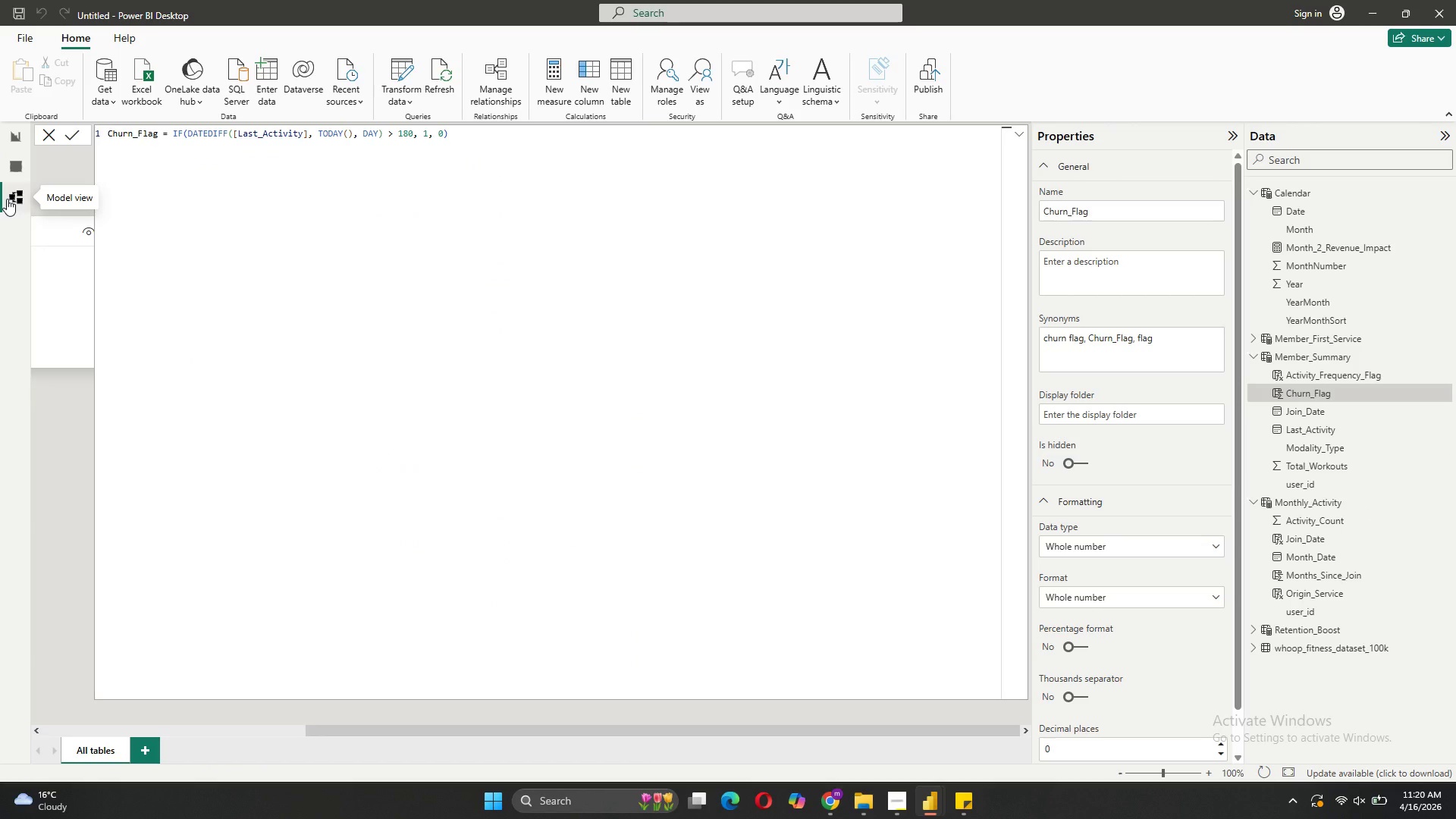 
wait(8.59)
 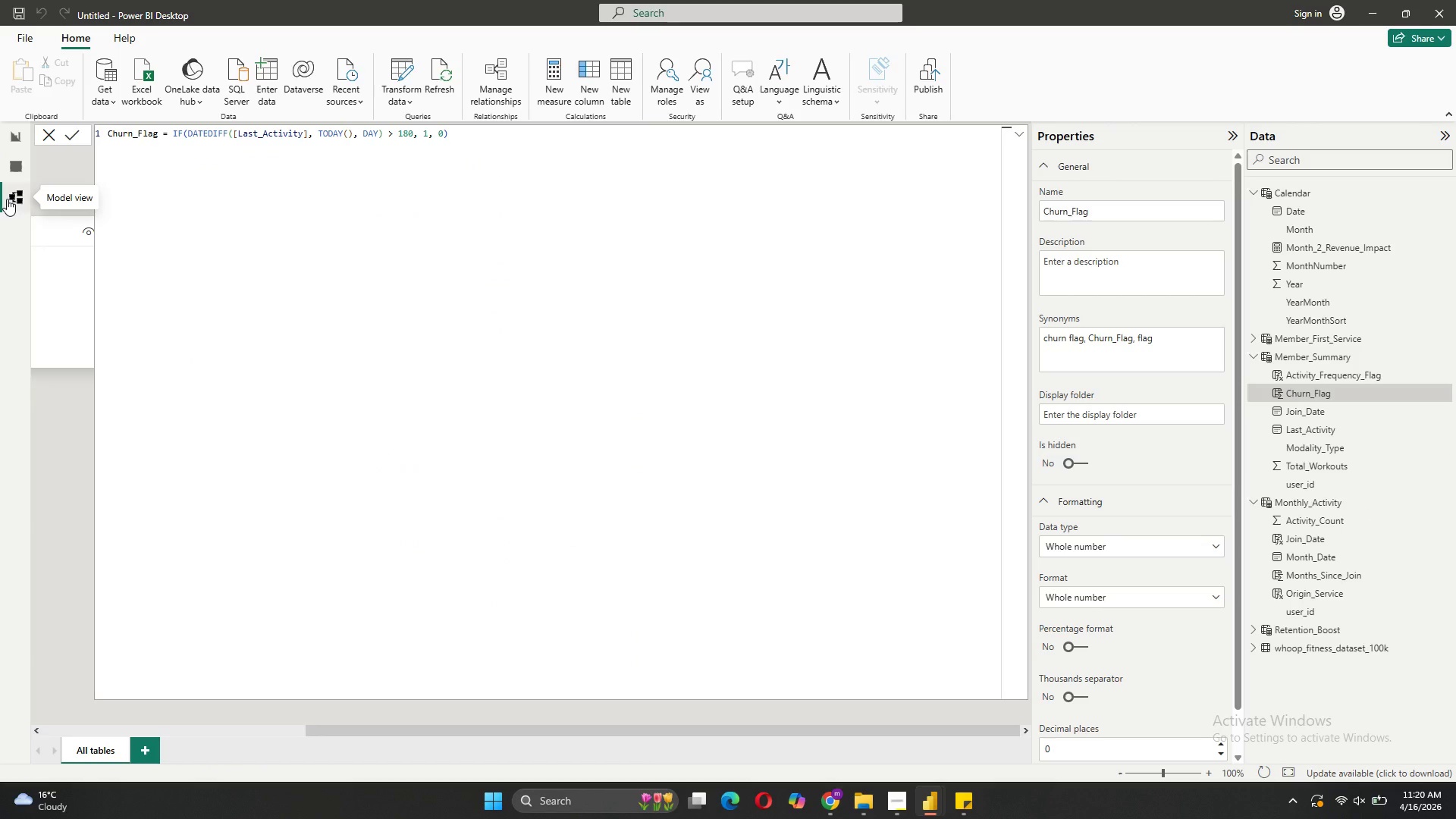 
left_click([16, 136])
 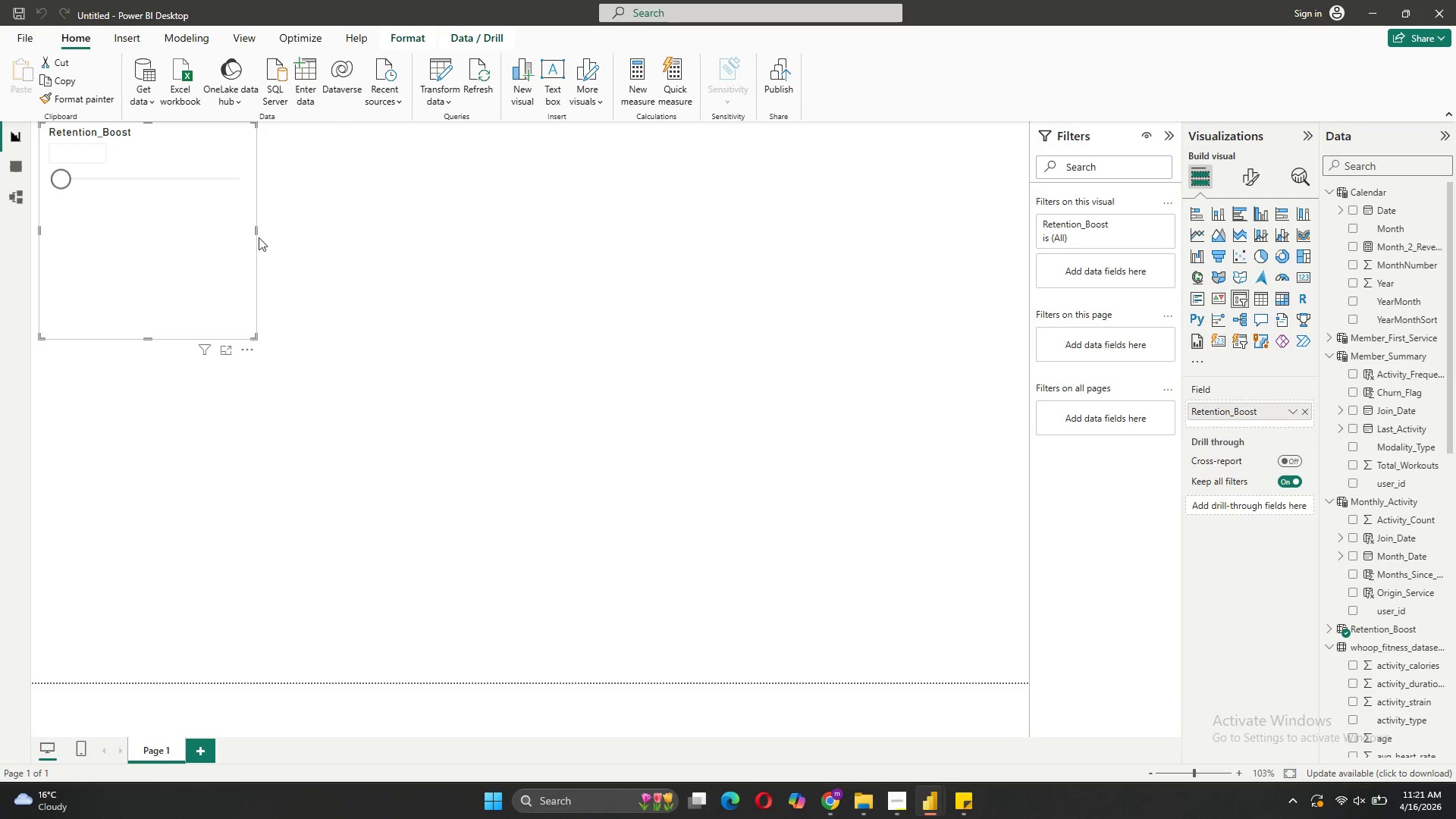 
left_click_drag(start_coordinate=[256, 232], to_coordinate=[327, 253])
 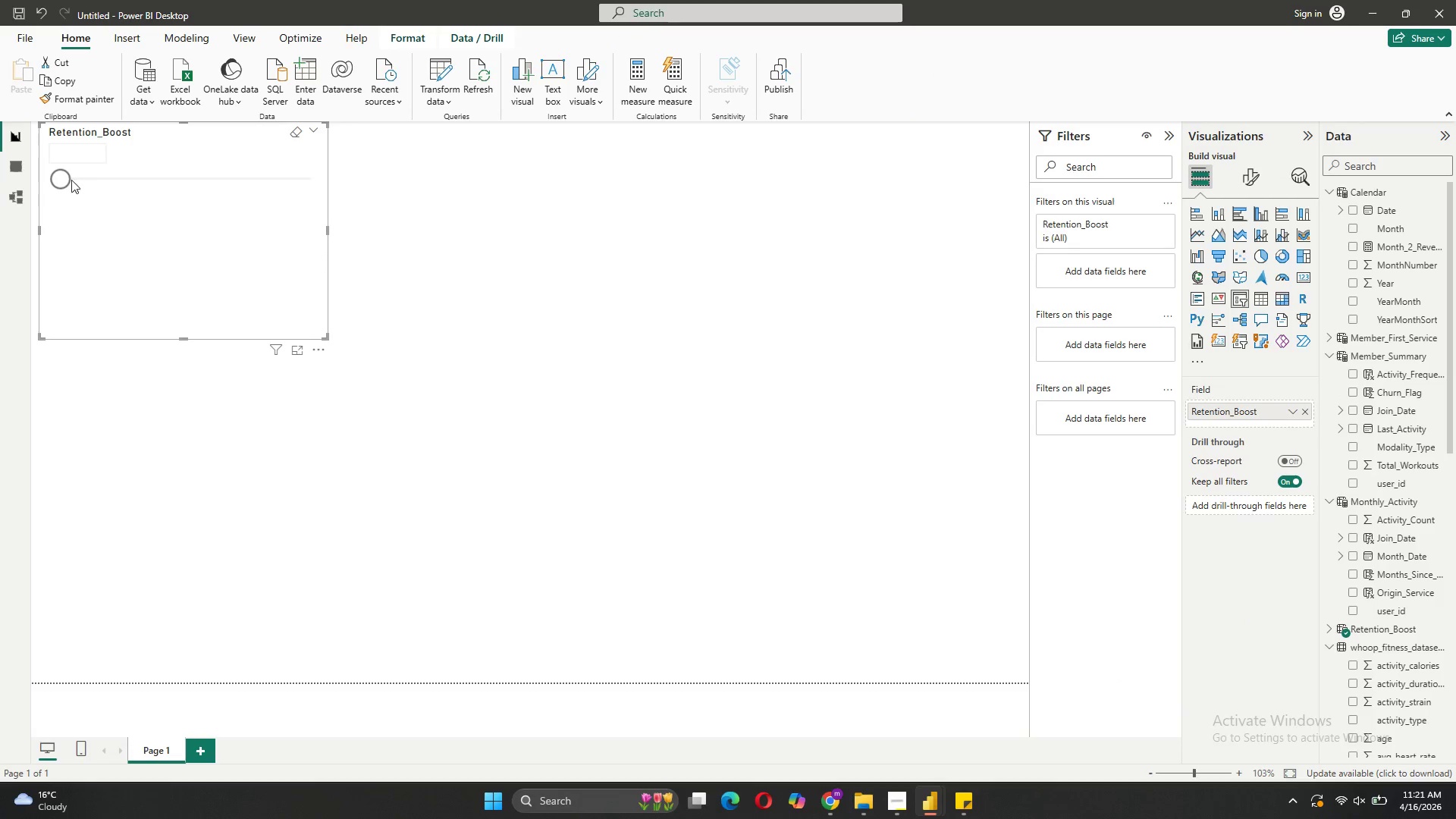 
left_click_drag(start_coordinate=[69, 180], to_coordinate=[108, 191])
 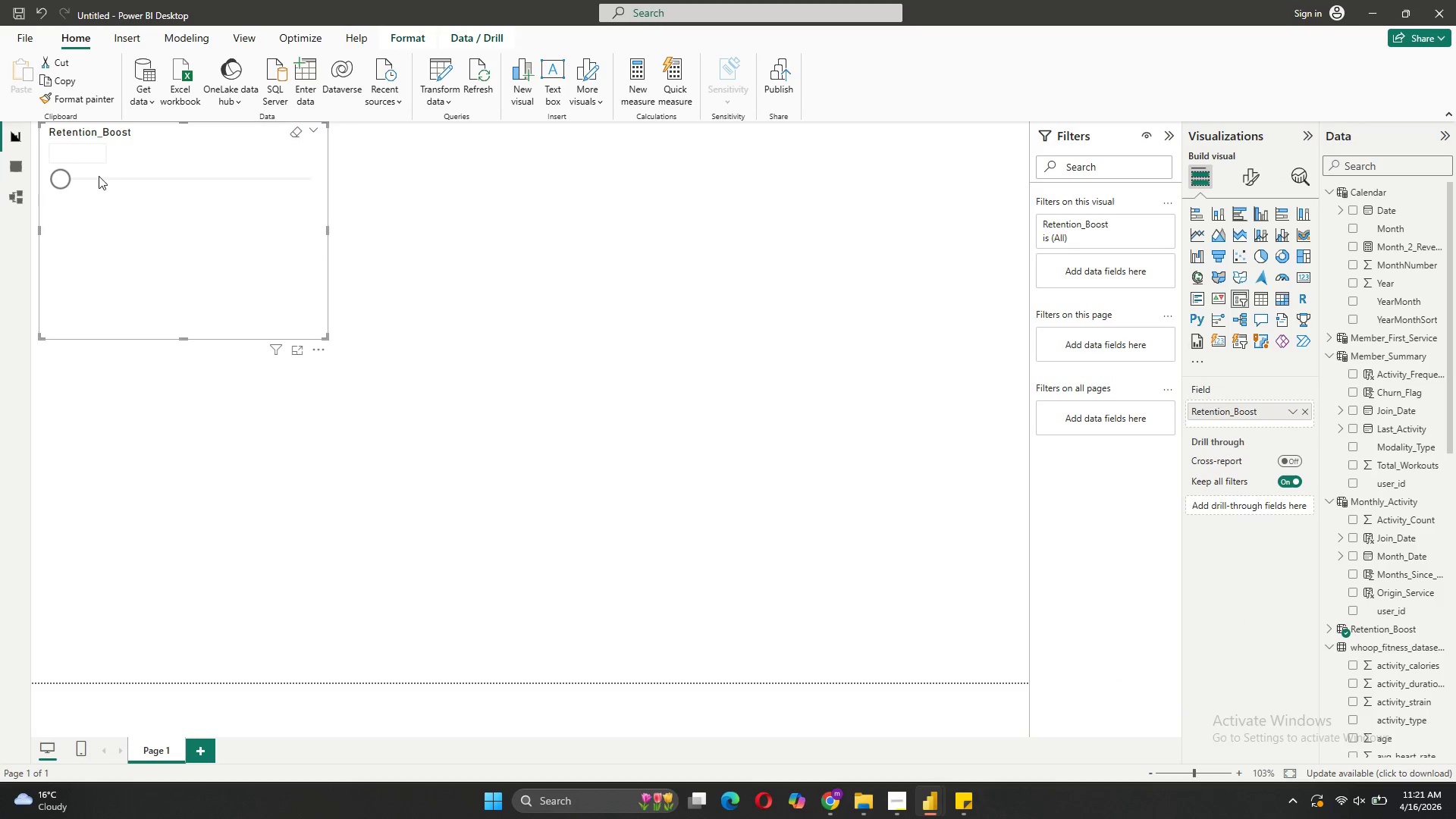 
left_click([97, 175])
 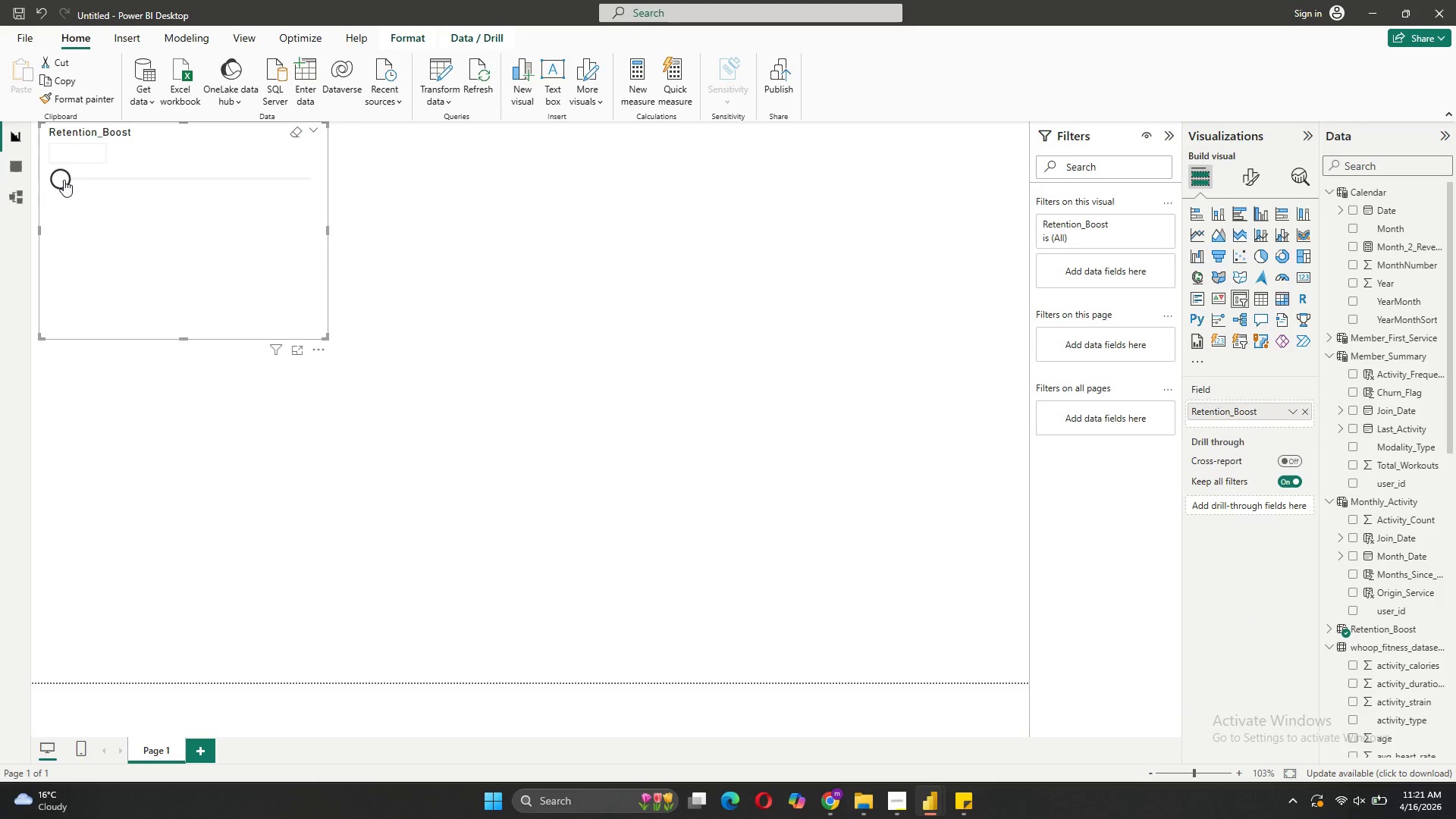 
left_click_drag(start_coordinate=[64, 180], to_coordinate=[121, 190])
 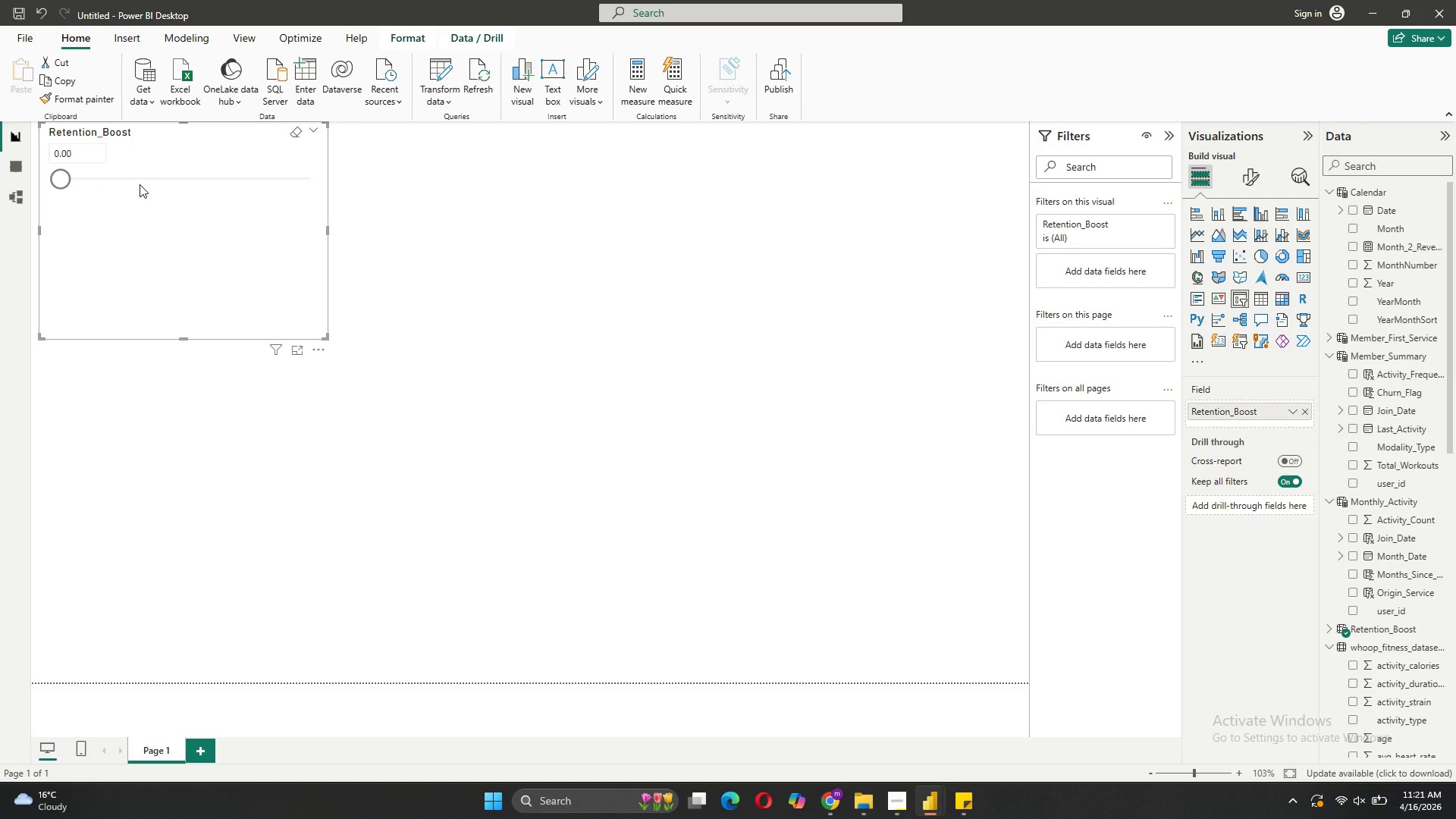 
left_click([140, 184])
 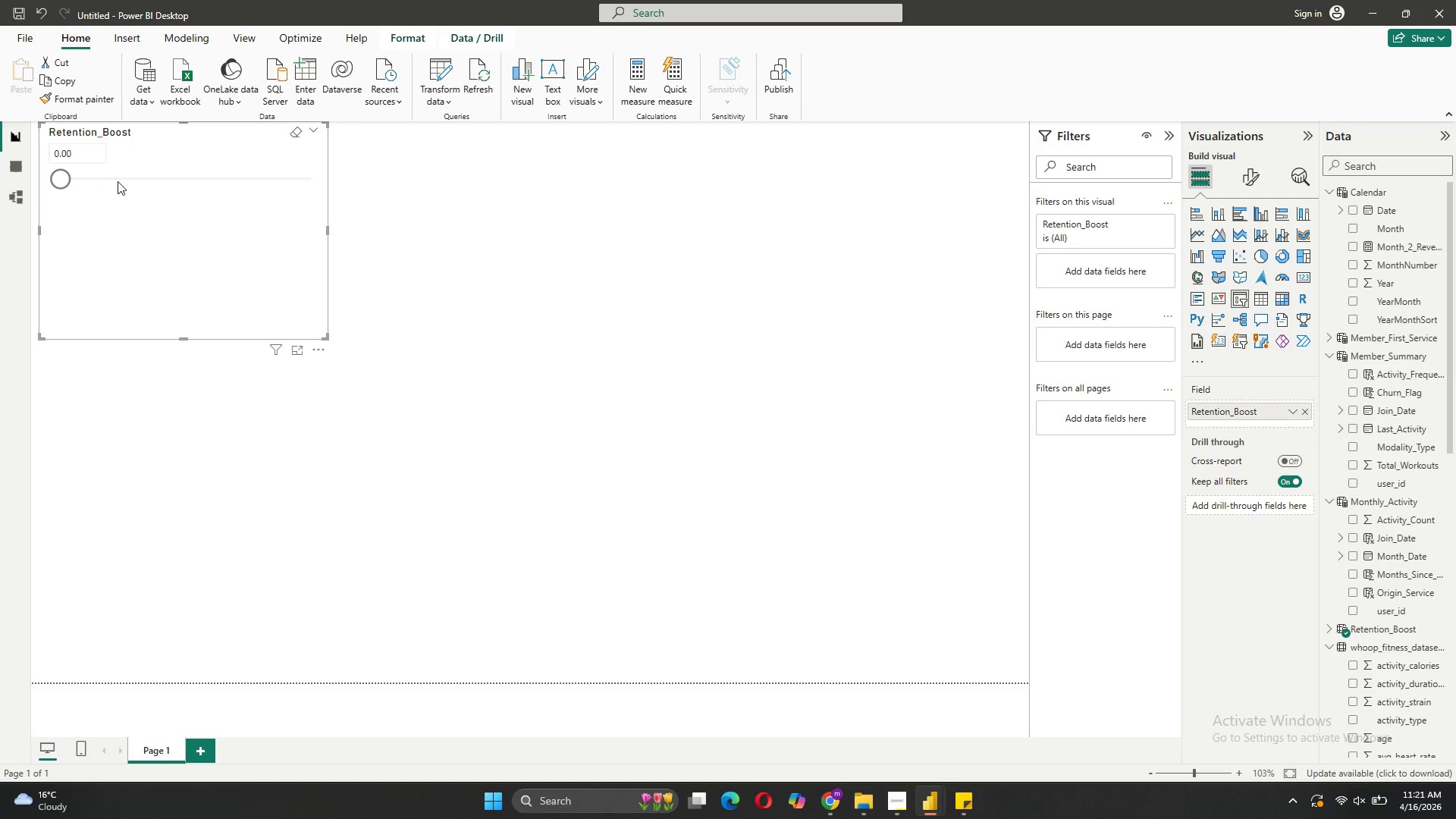 
left_click([118, 181])
 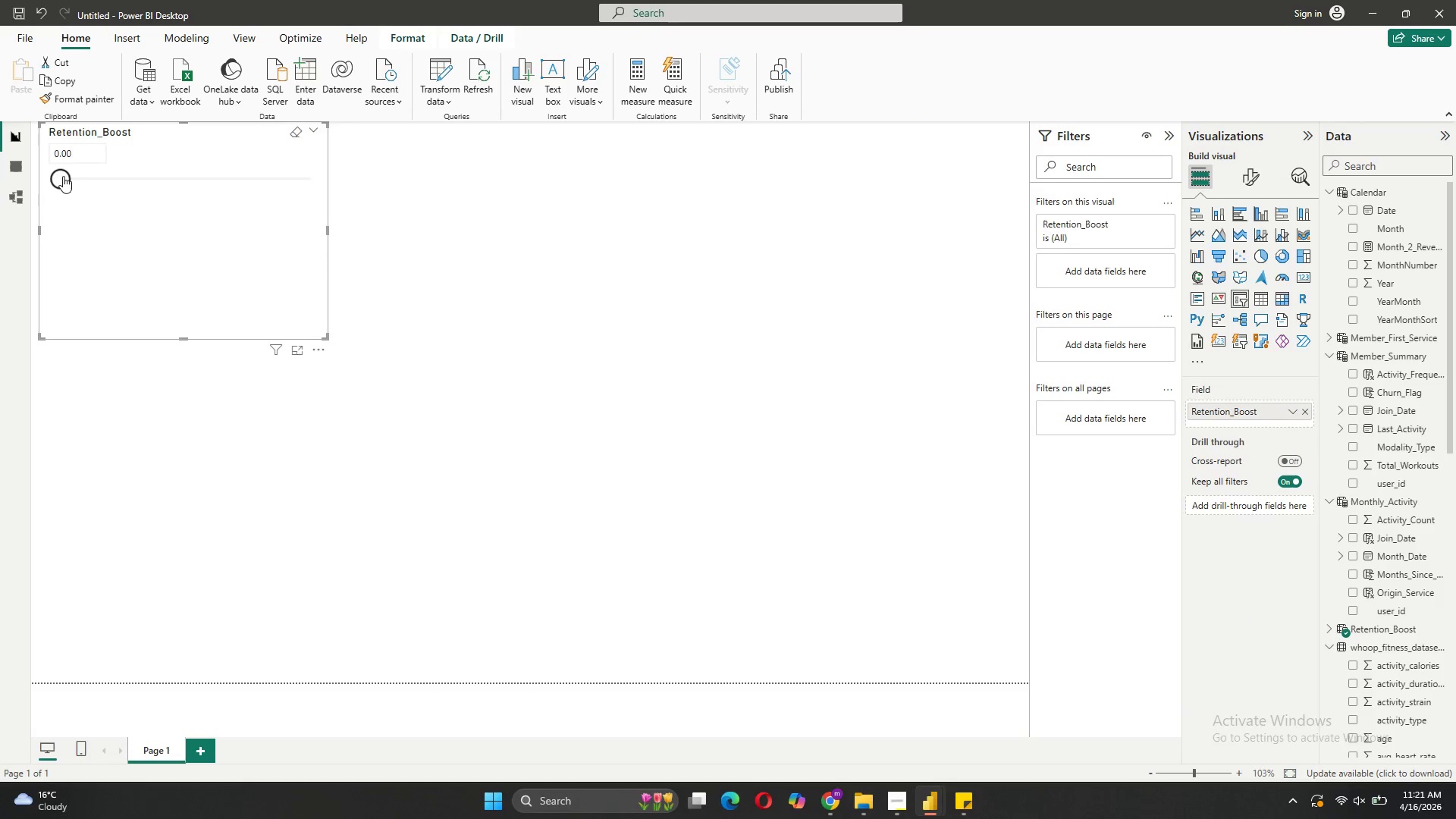 
left_click_drag(start_coordinate=[60, 173], to_coordinate=[104, 185])
 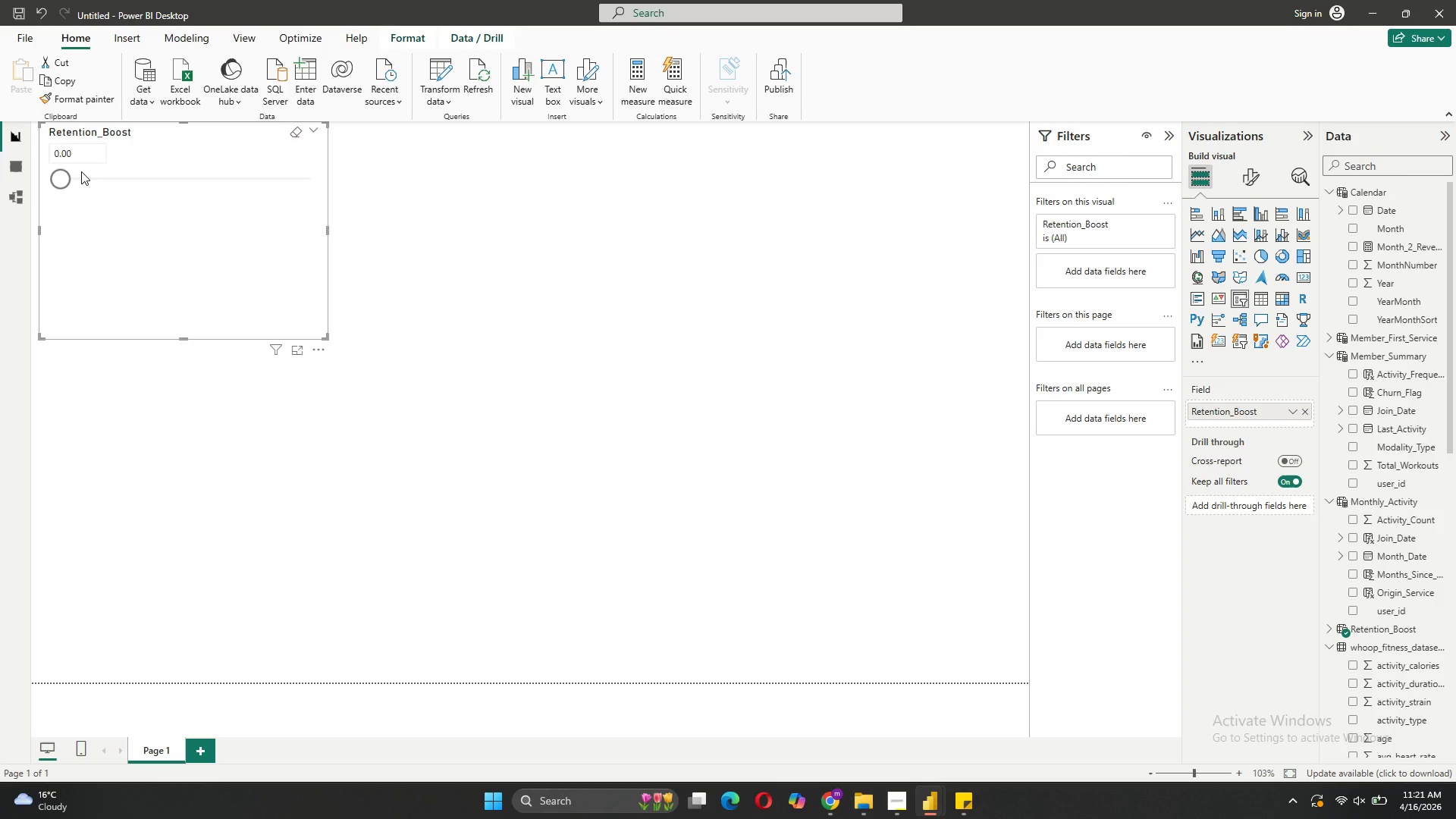 
double_click([81, 171])
 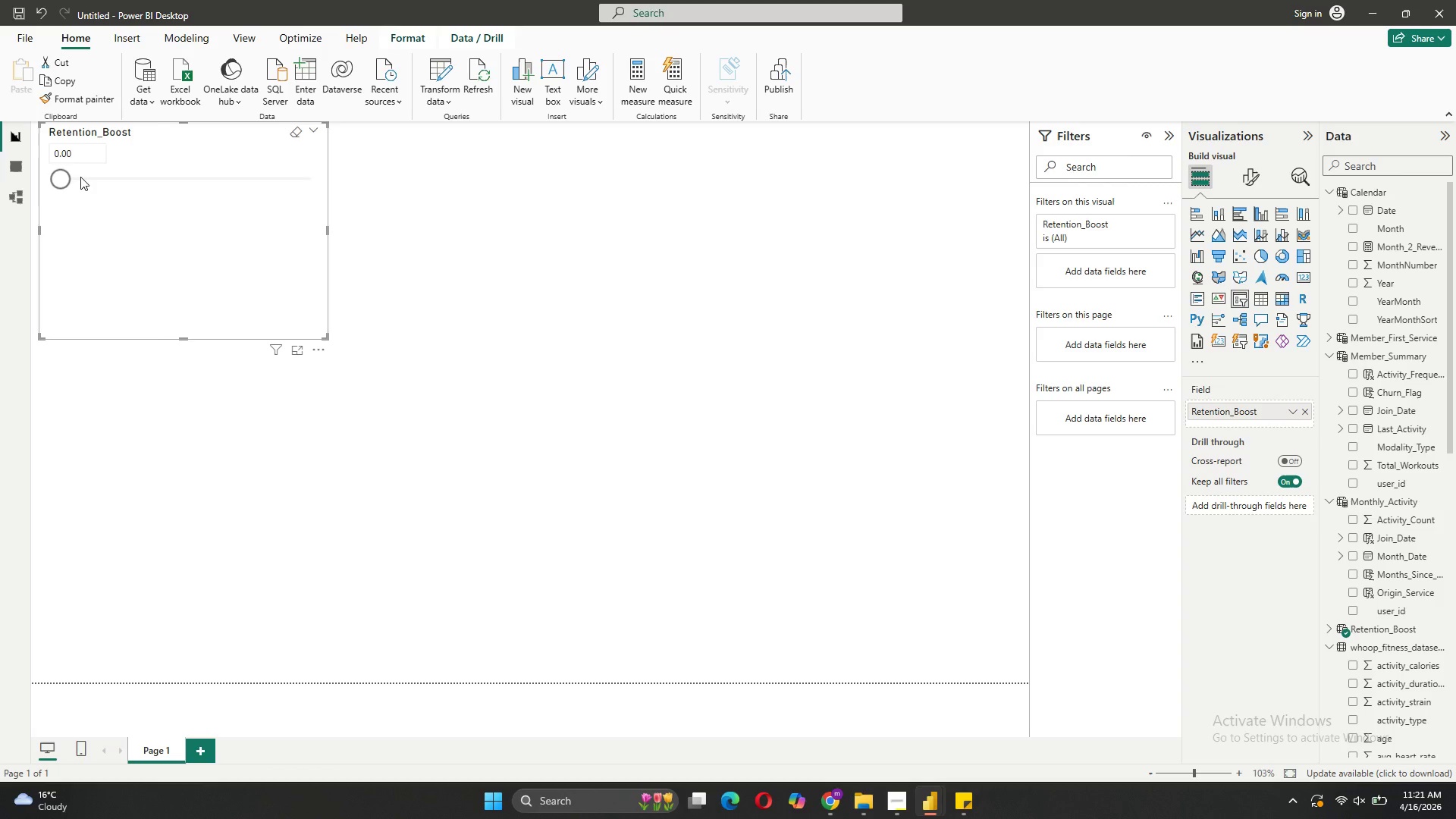 
key(ArrowRight)
 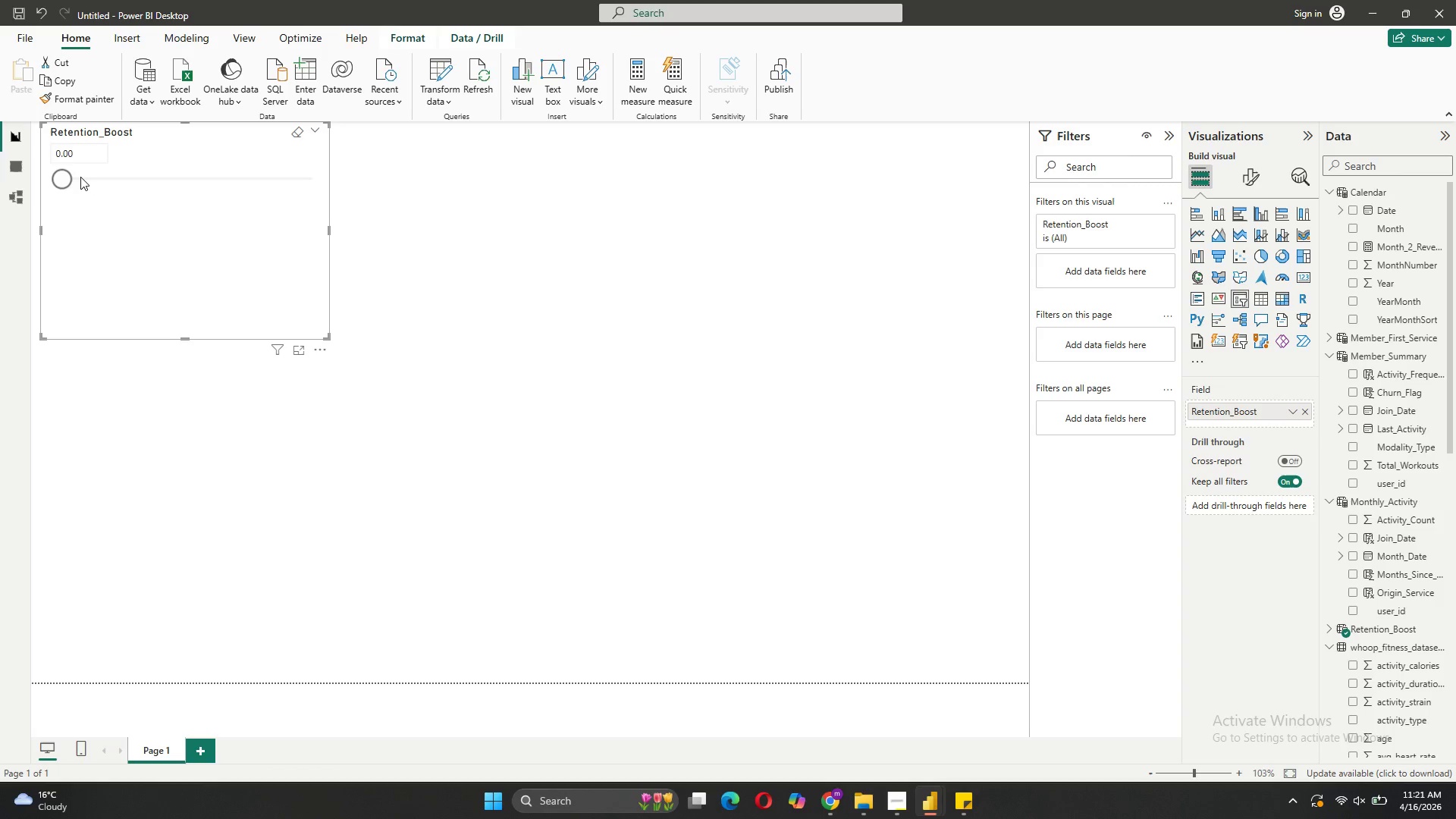 
key(ArrowRight)
 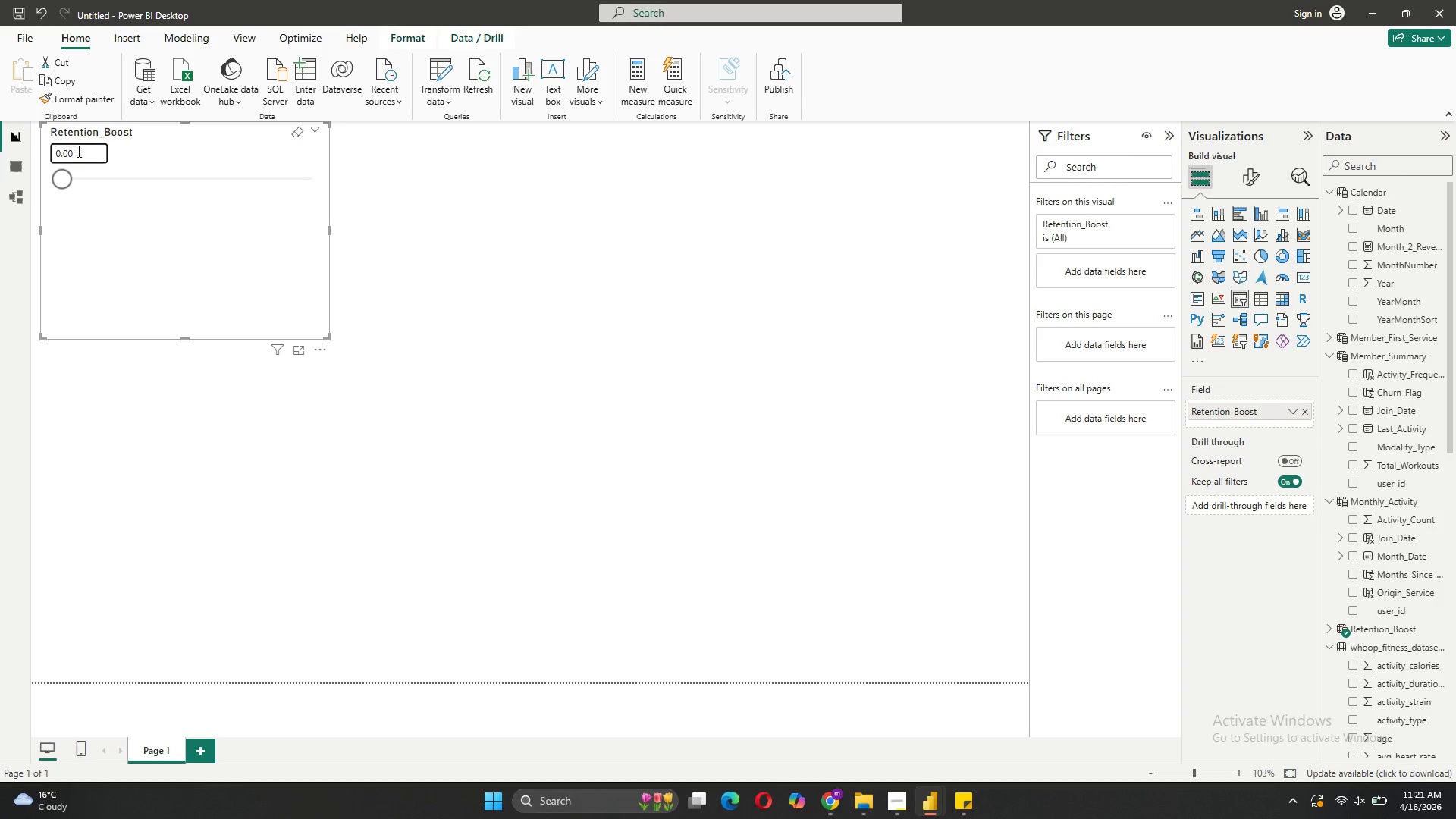 
left_click([77, 151])
 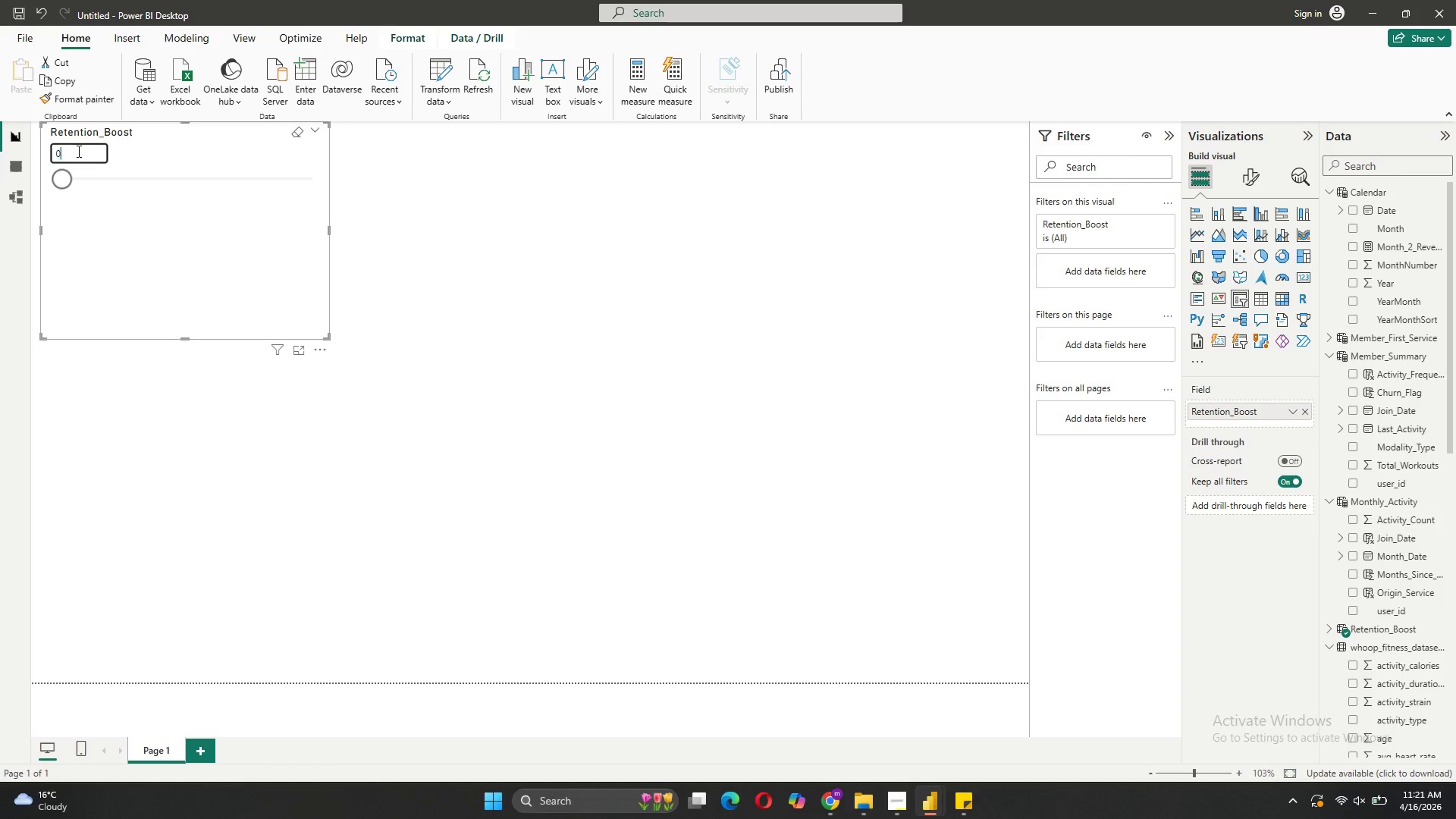 
double_click([77, 151])
 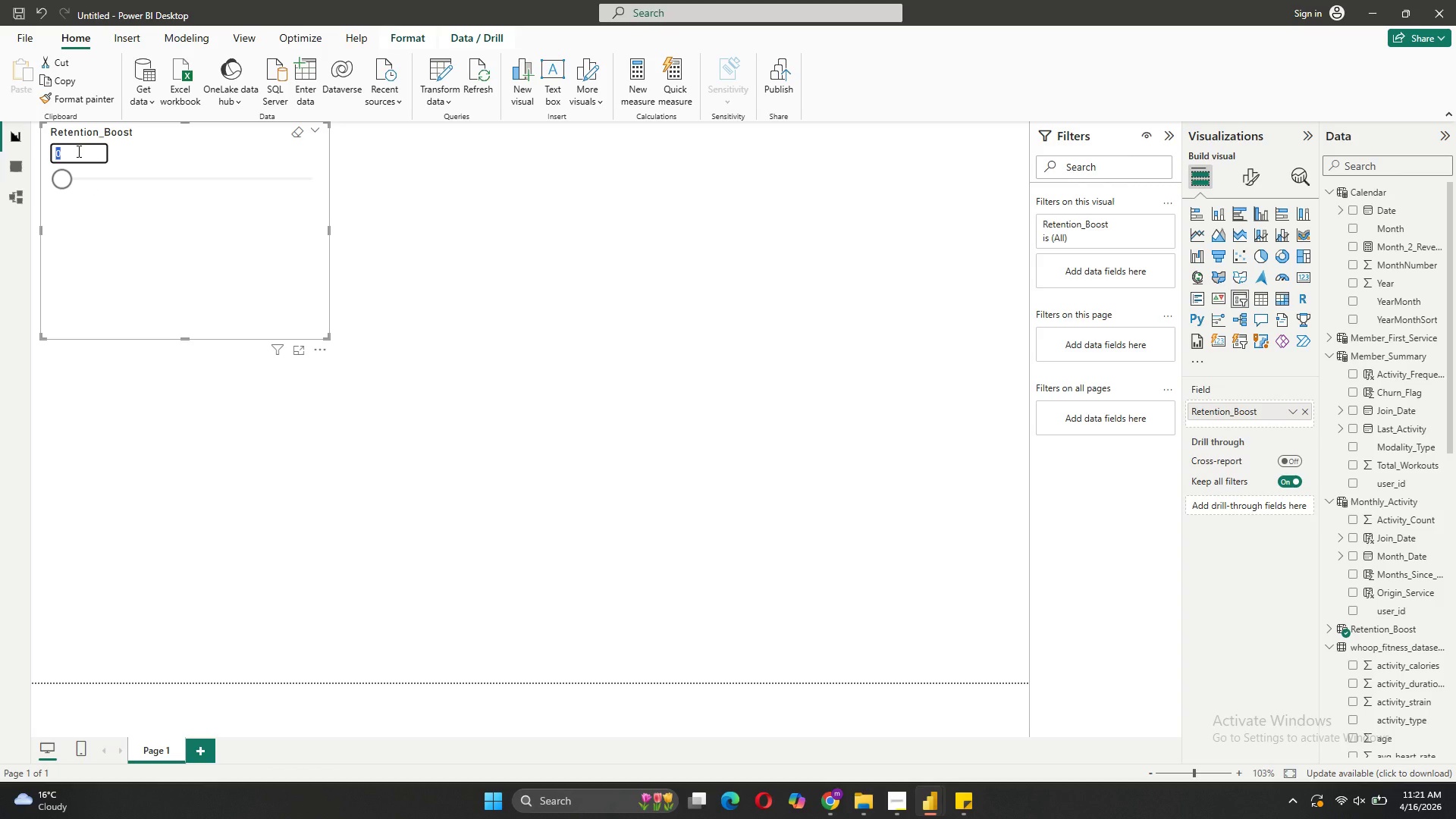 
type(0.01)
 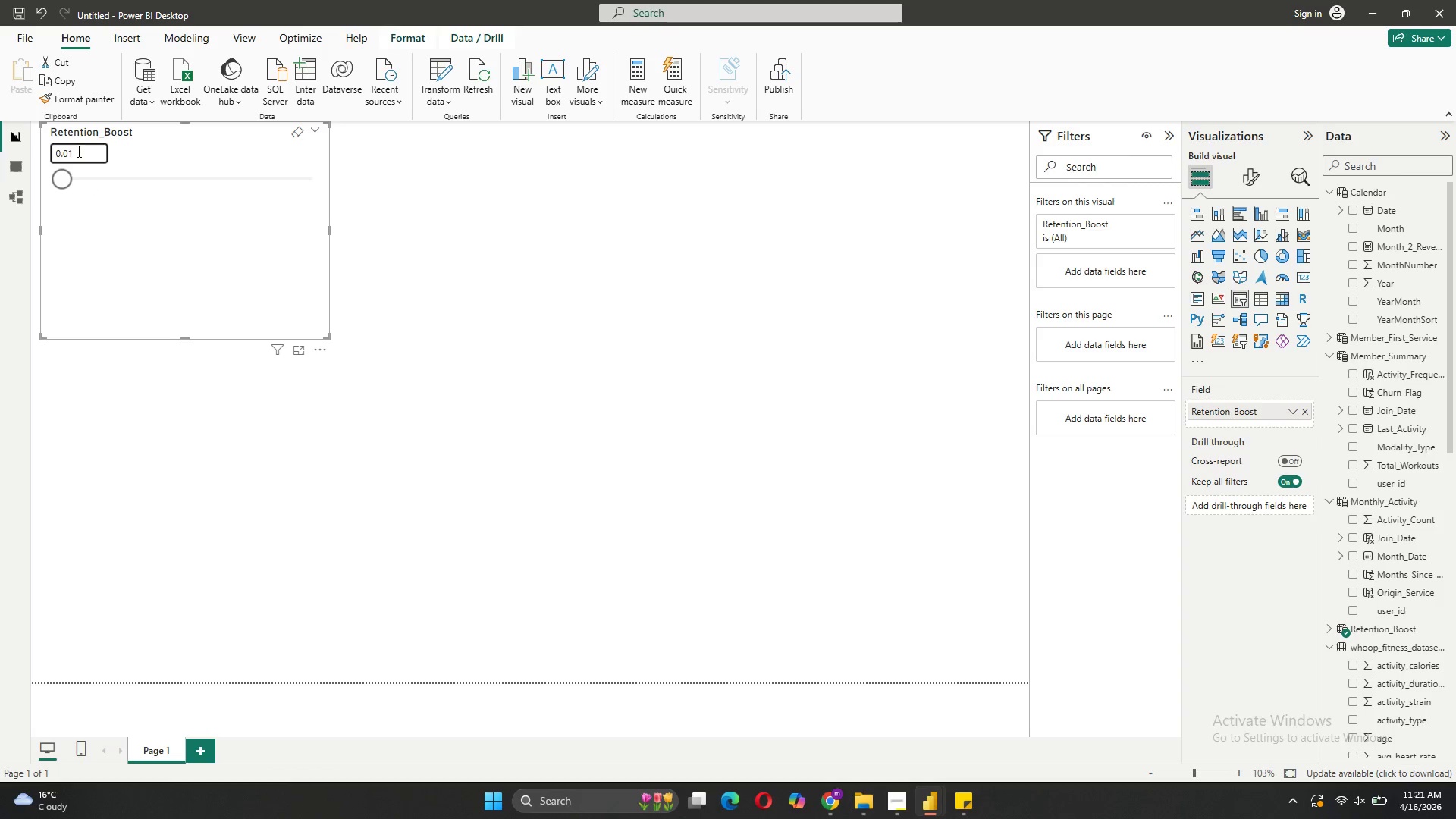 
key(Enter)
 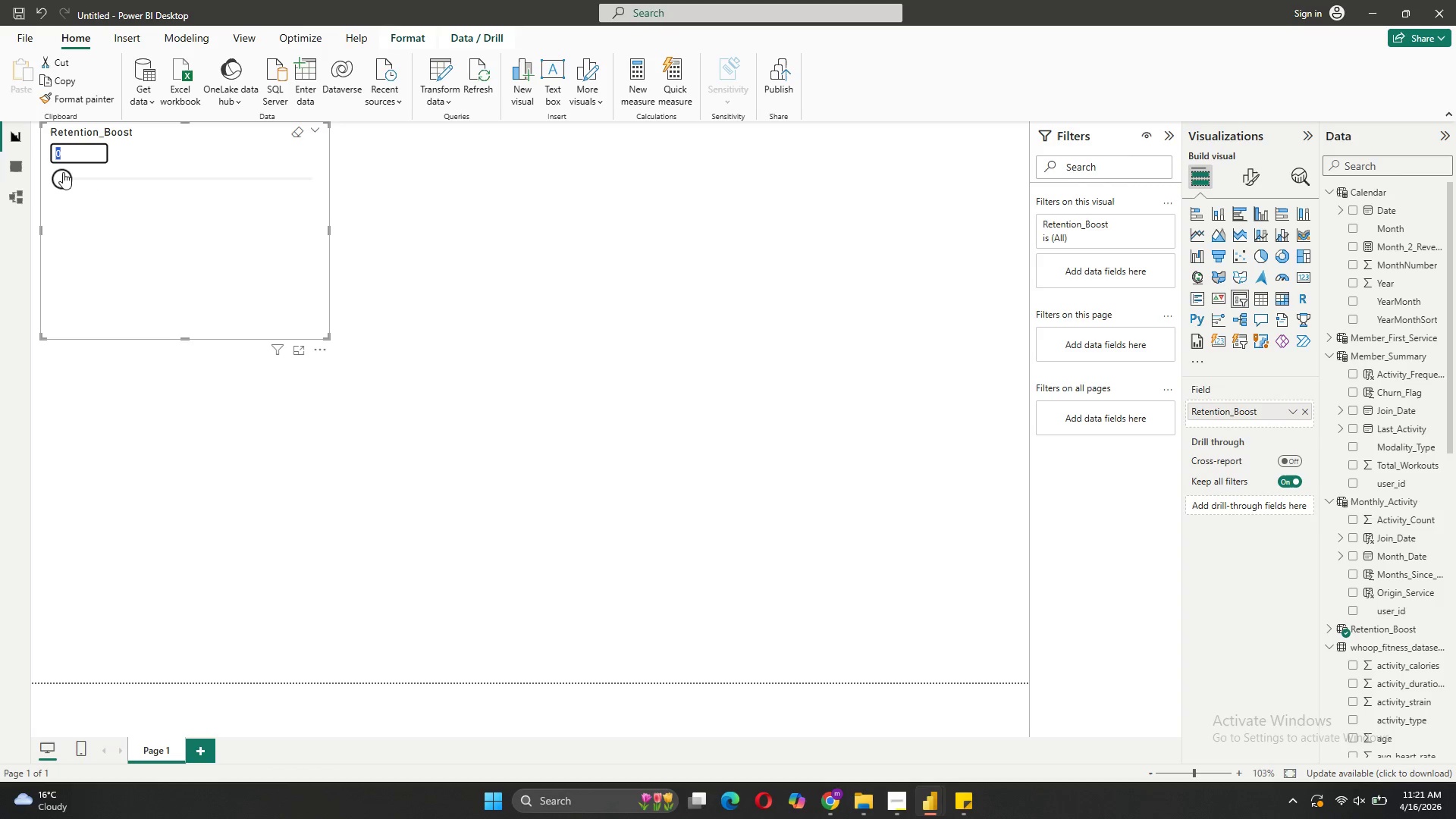 
left_click_drag(start_coordinate=[64, 180], to_coordinate=[133, 155])
 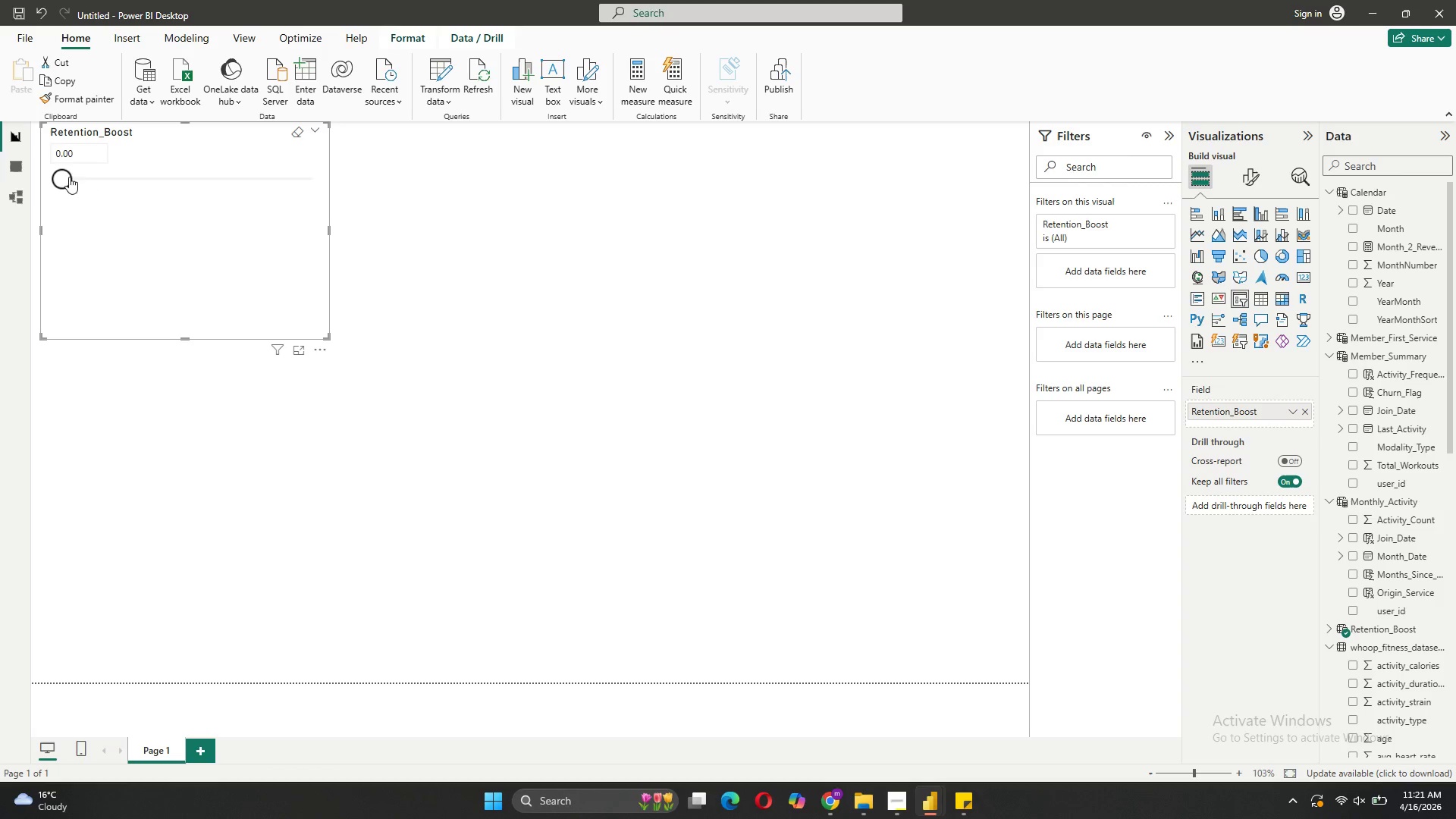 
left_click_drag(start_coordinate=[62, 174], to_coordinate=[100, 185])
 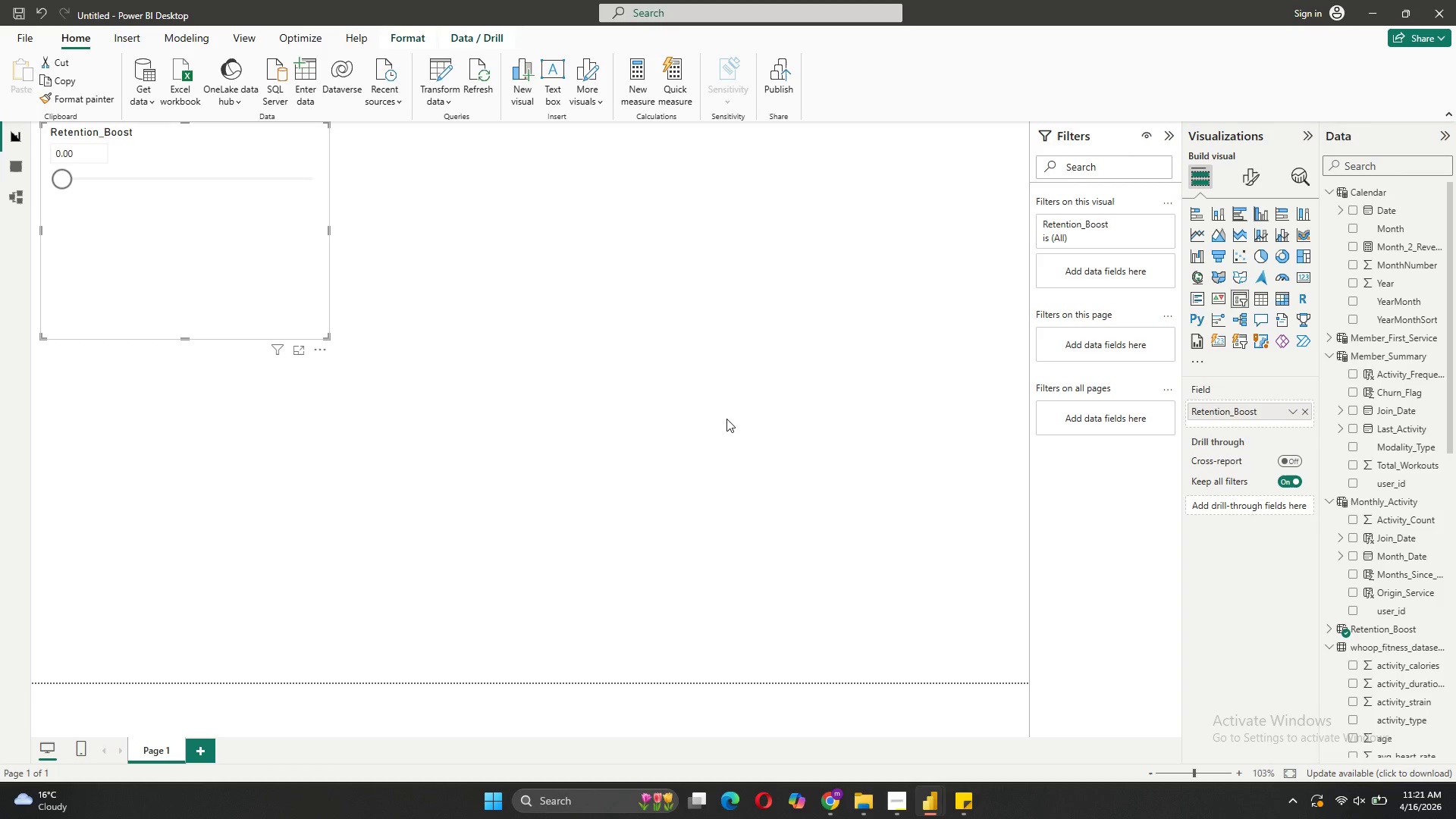 
wait(5.59)
 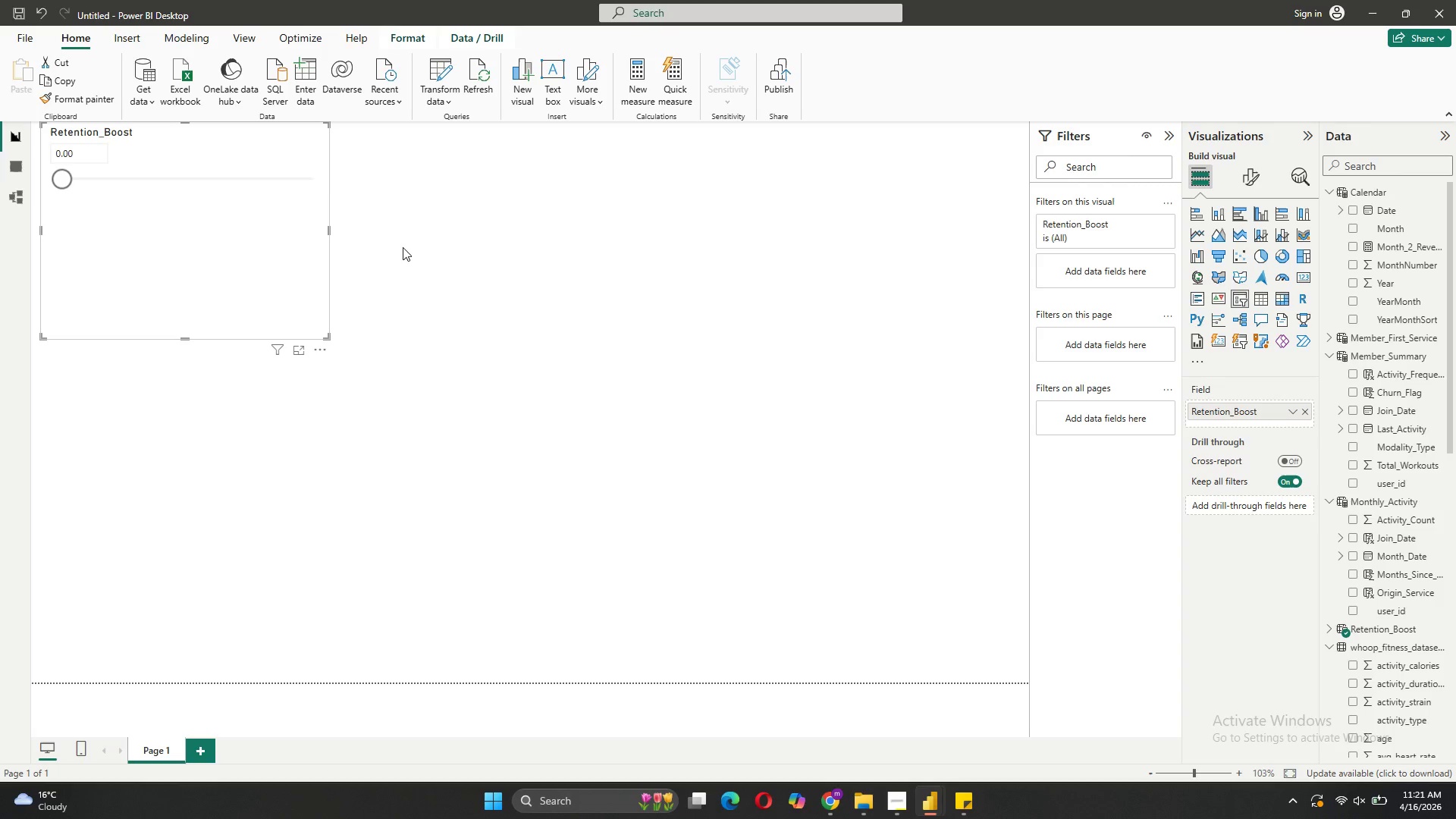 
left_click([726, 419])
 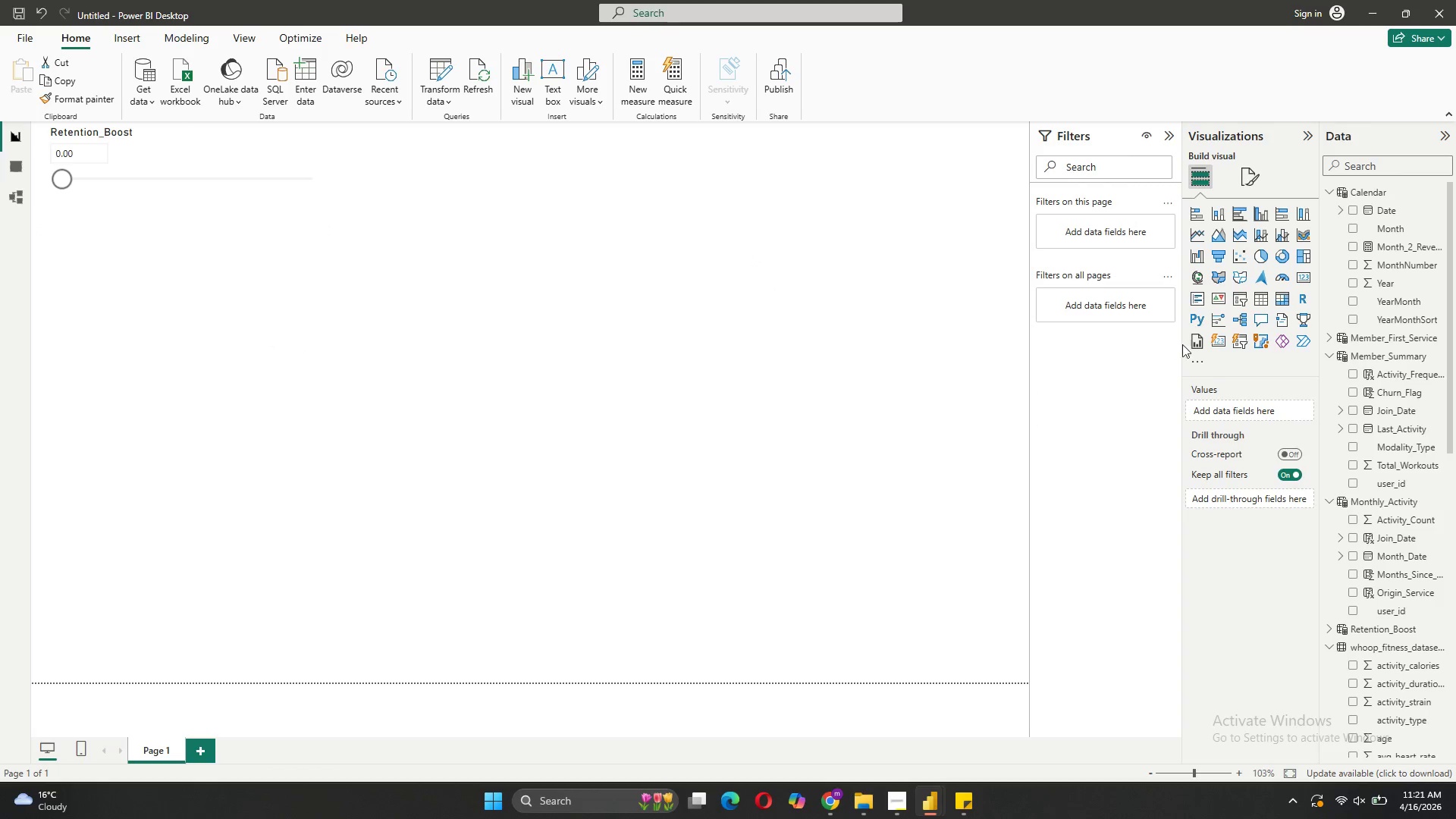 
wait(9.9)
 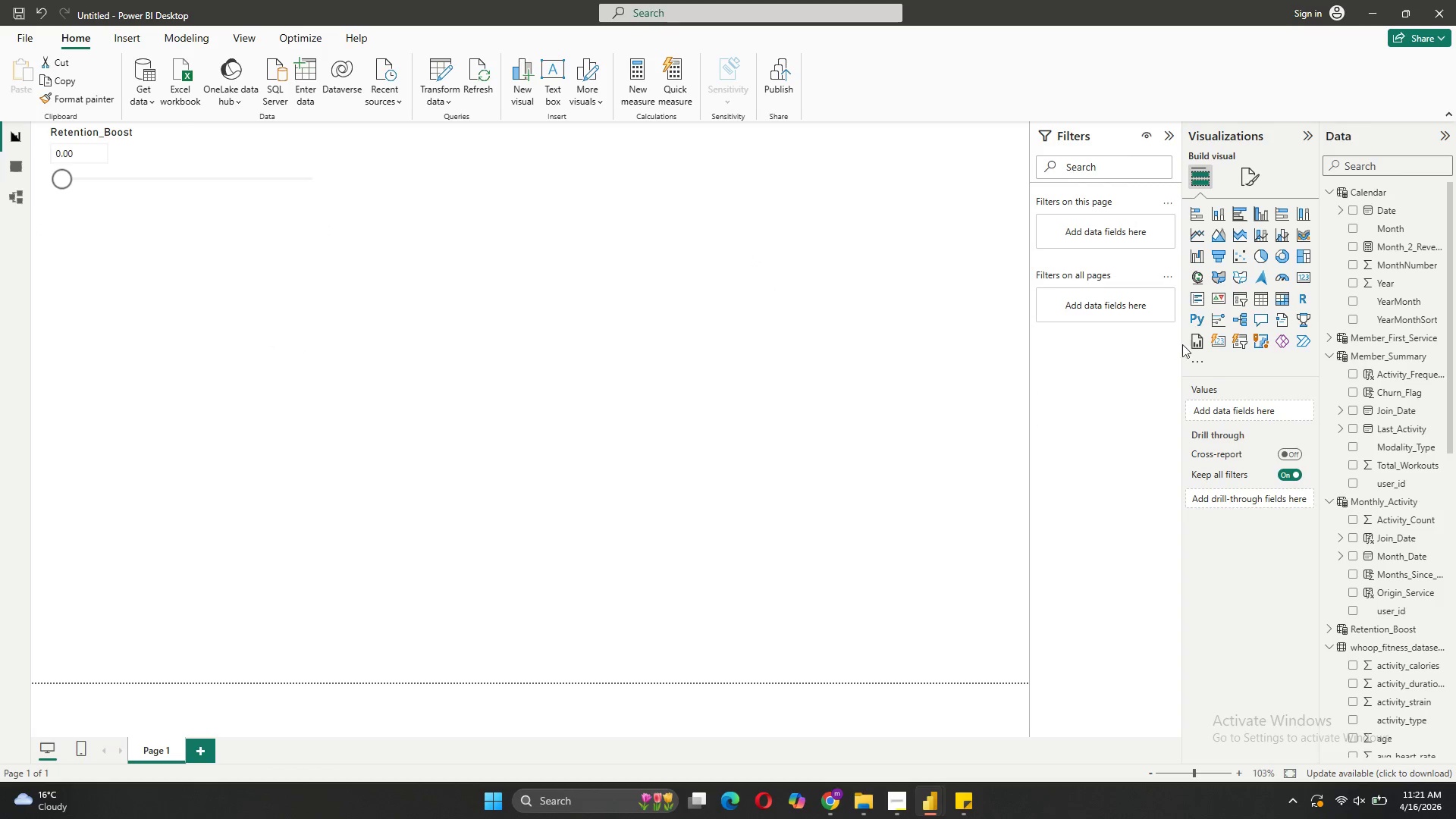 
mouse_move([1279, 270])
 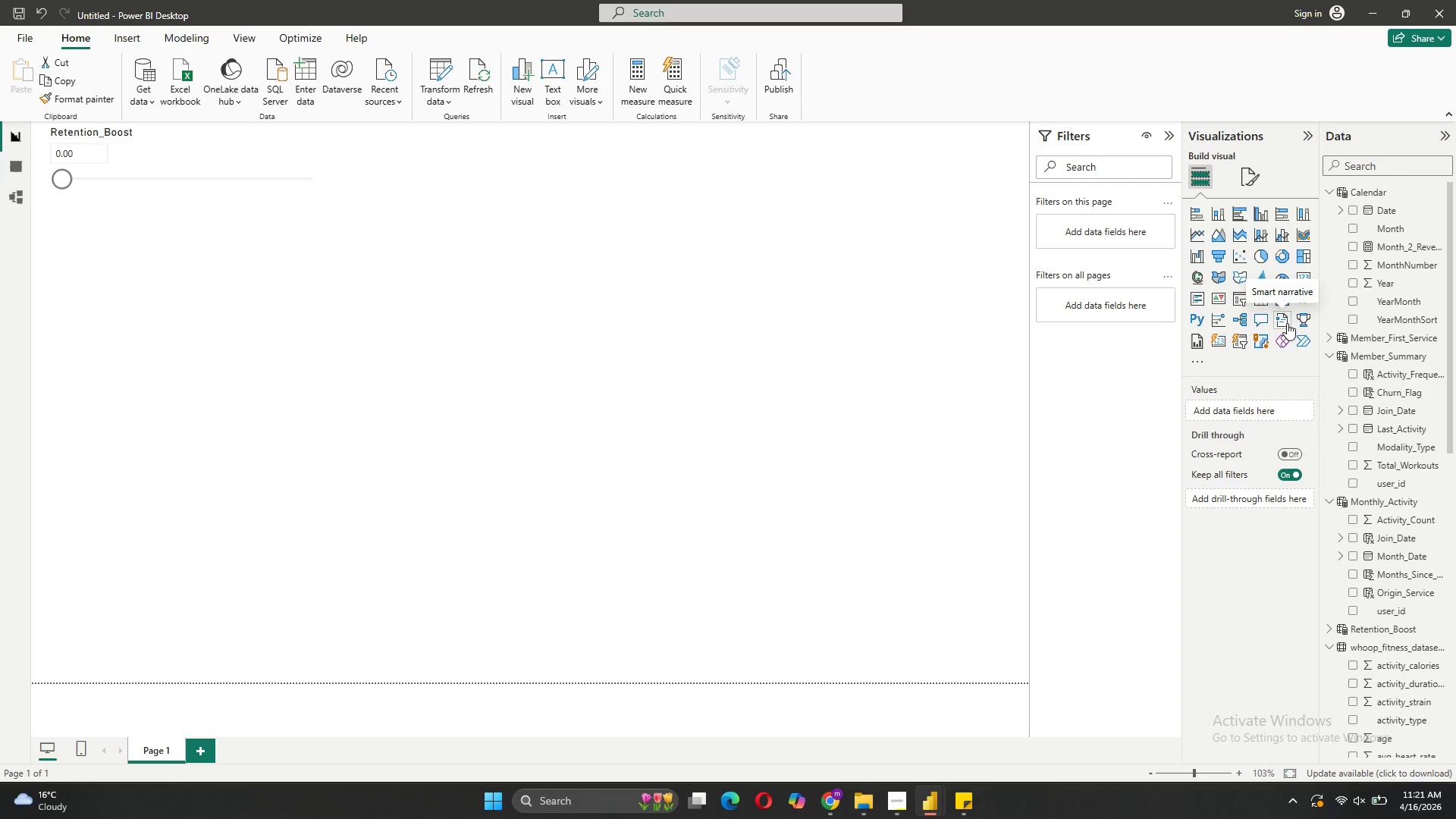 
mouse_move([1207, 321])
 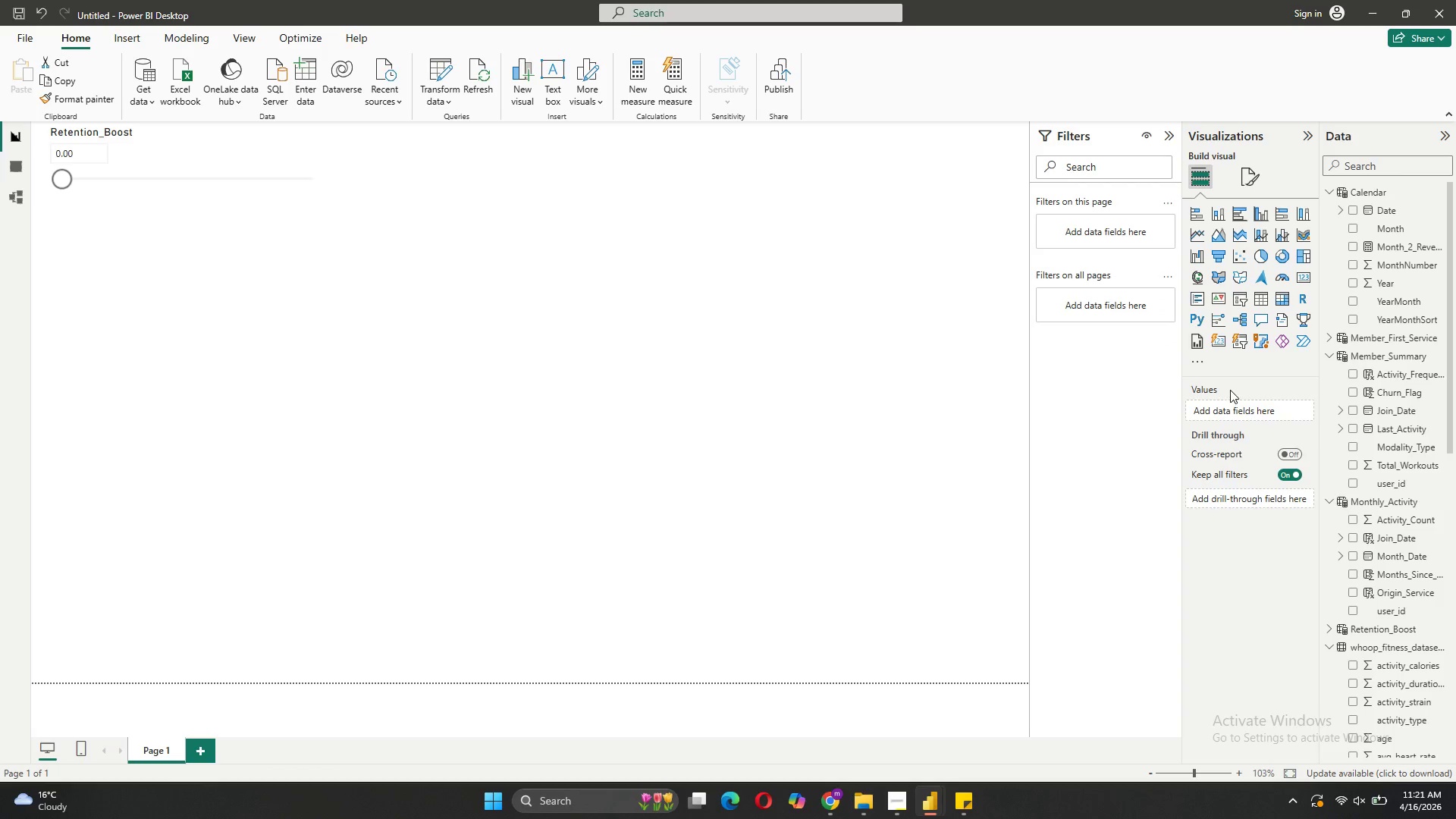 
left_click([1203, 358])
 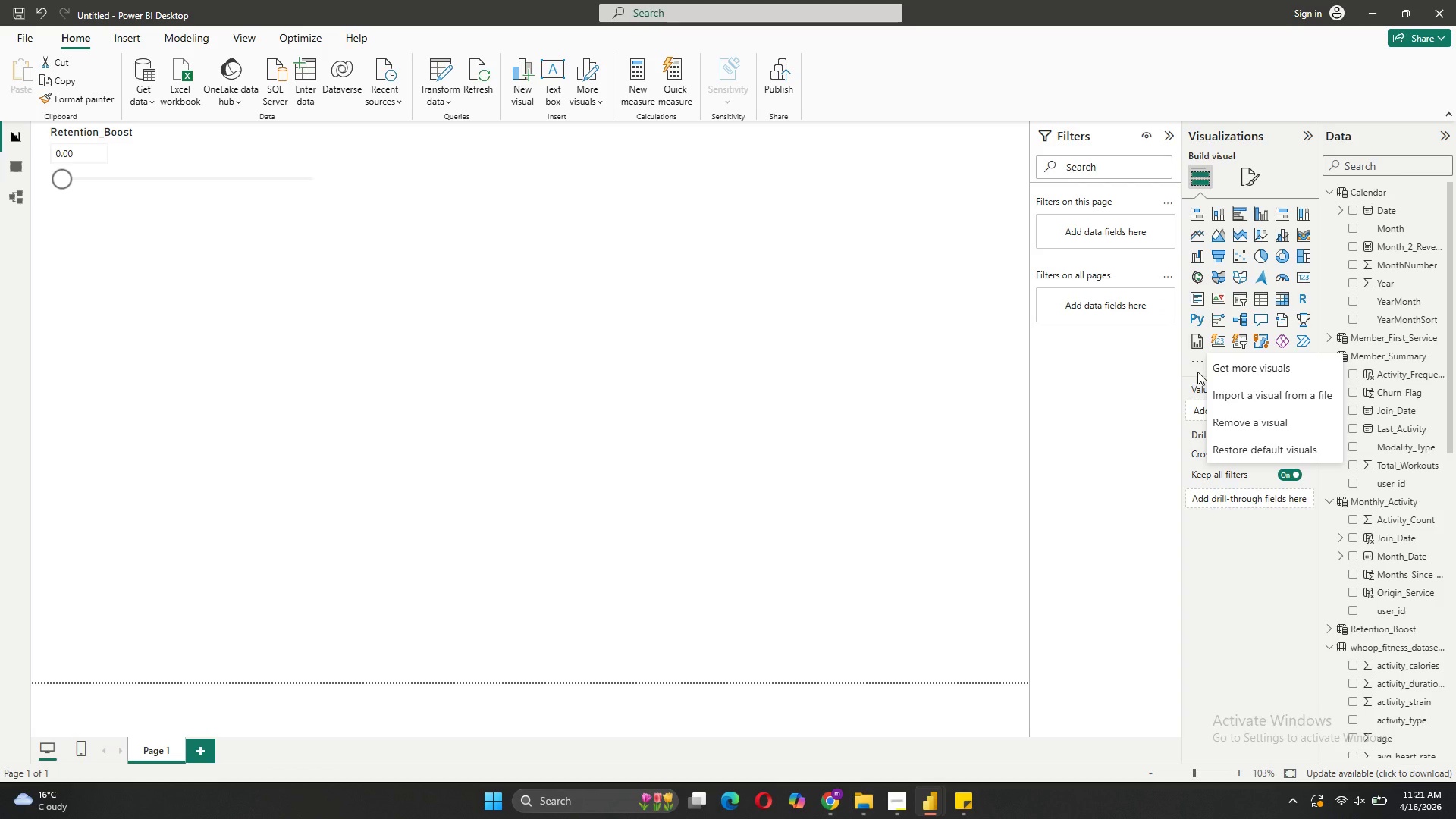 
left_click([1197, 372])
 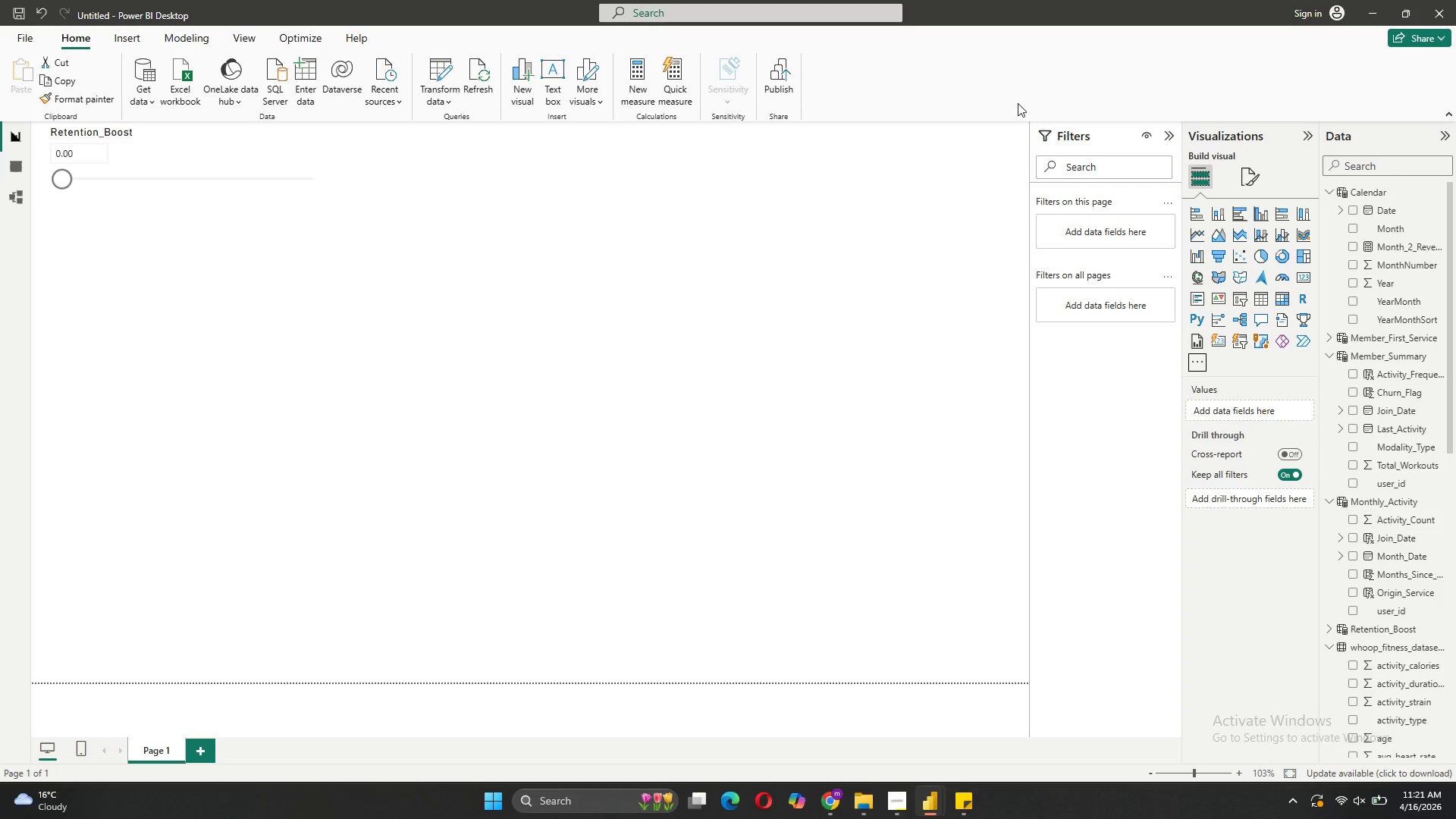 
left_click([808, 14])
 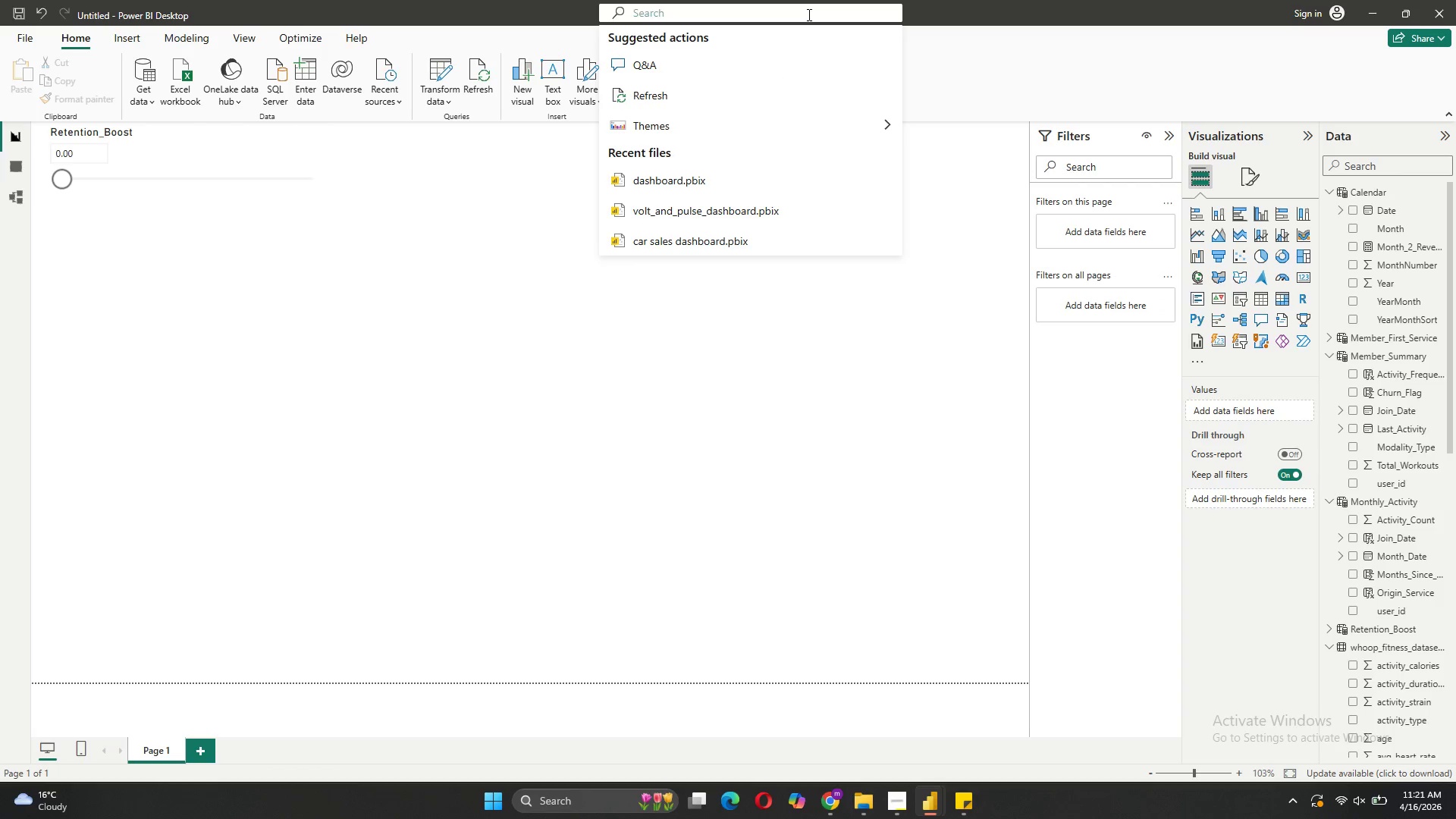 
type(RIBB)
key(Backspace)
key(Backspace)
key(Backspace)
type(ibbon)
 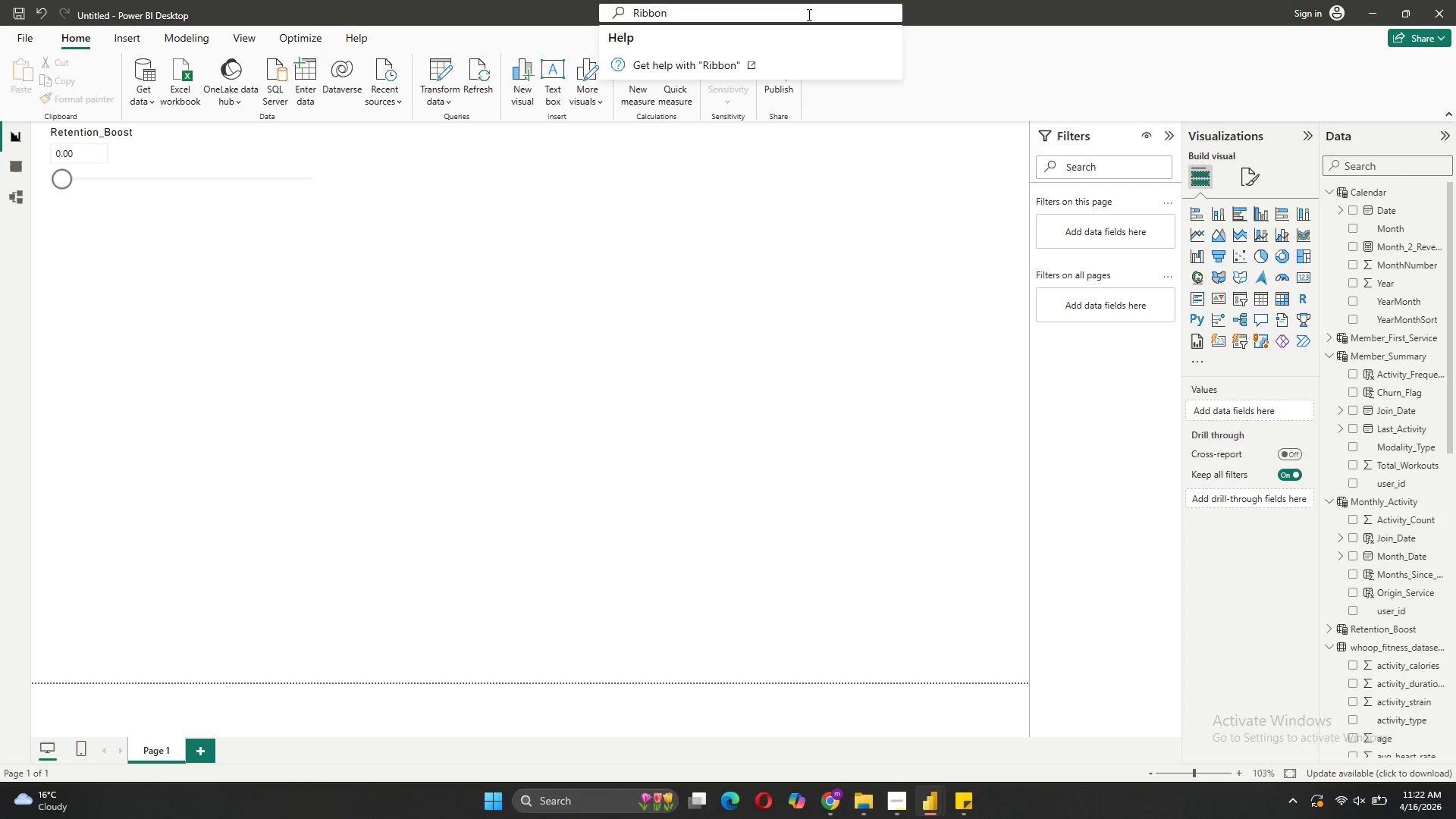 
hold_key(key=Backspace, duration=0.77)
 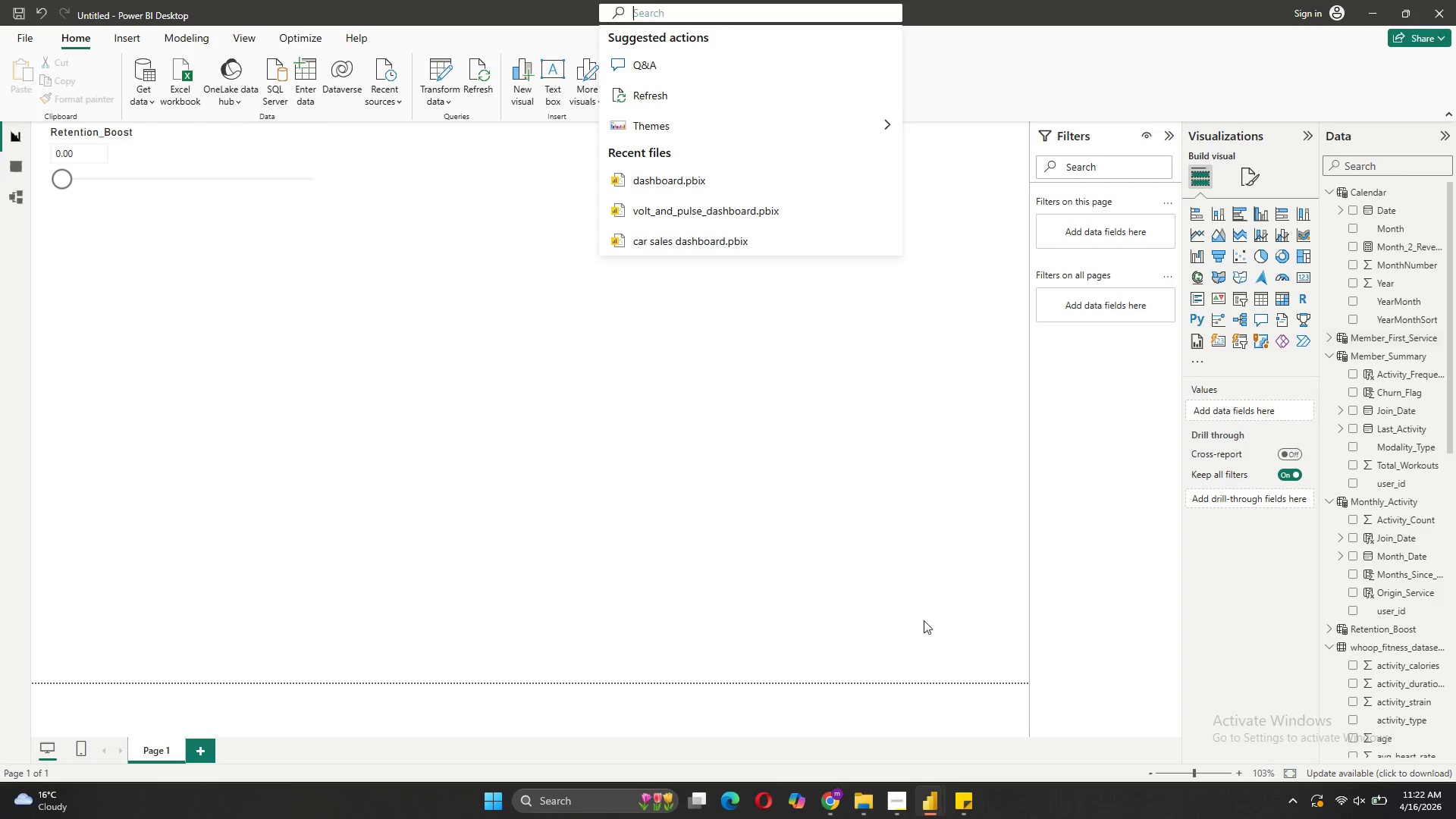 
wait(14.33)
 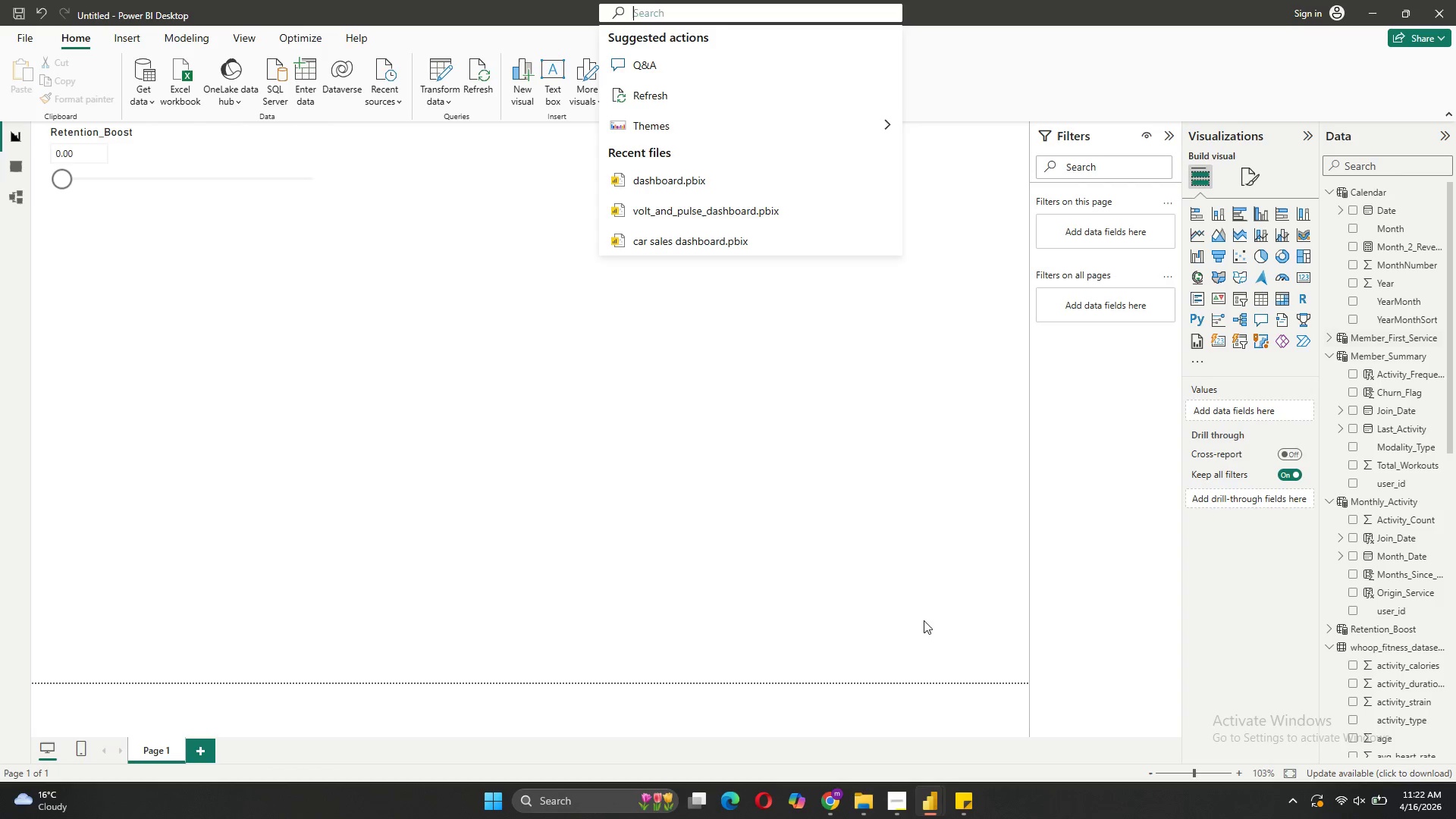 
left_click([999, 704])
 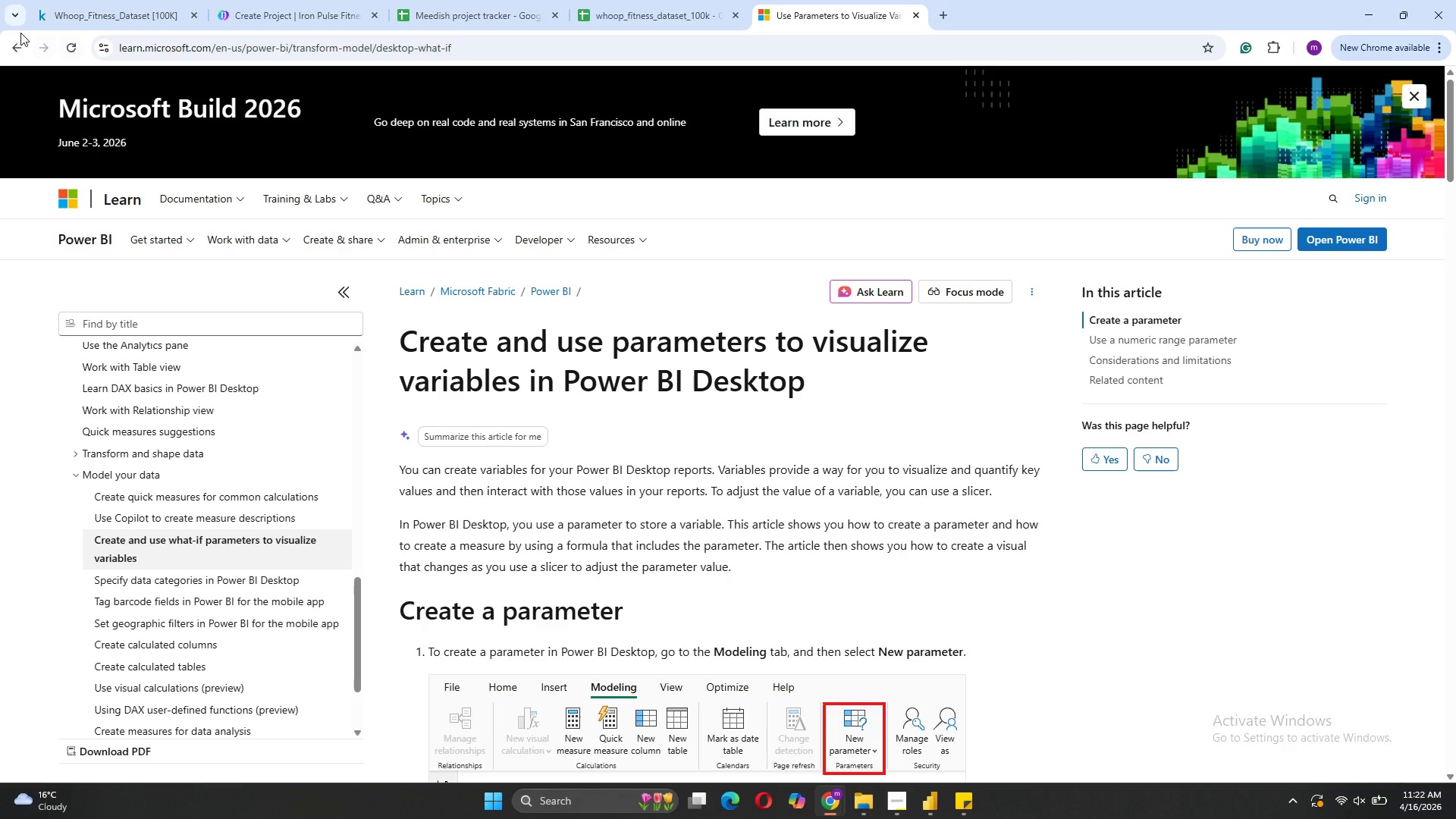 
left_click([17, 39])
 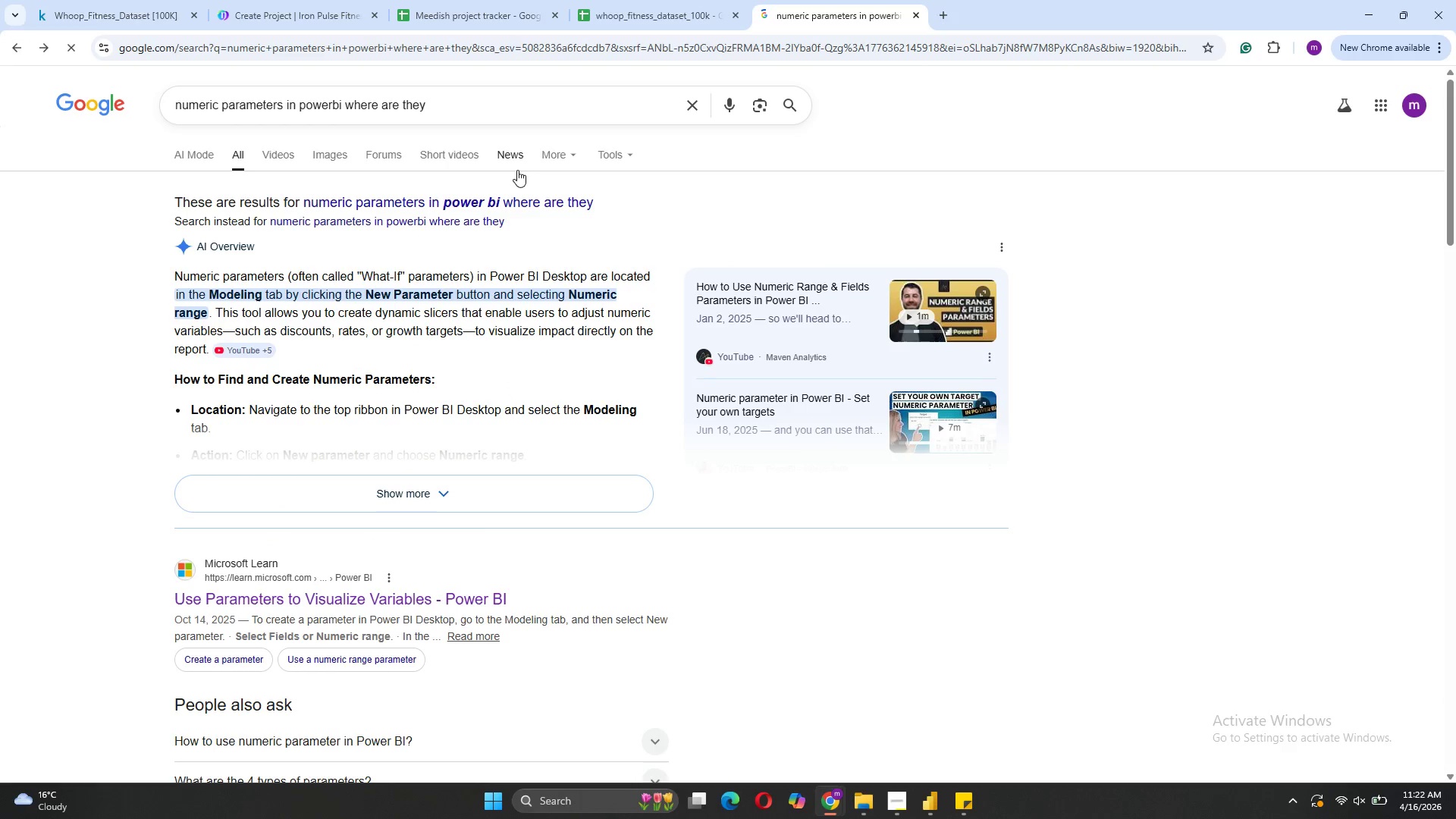 
left_click([695, 102])
 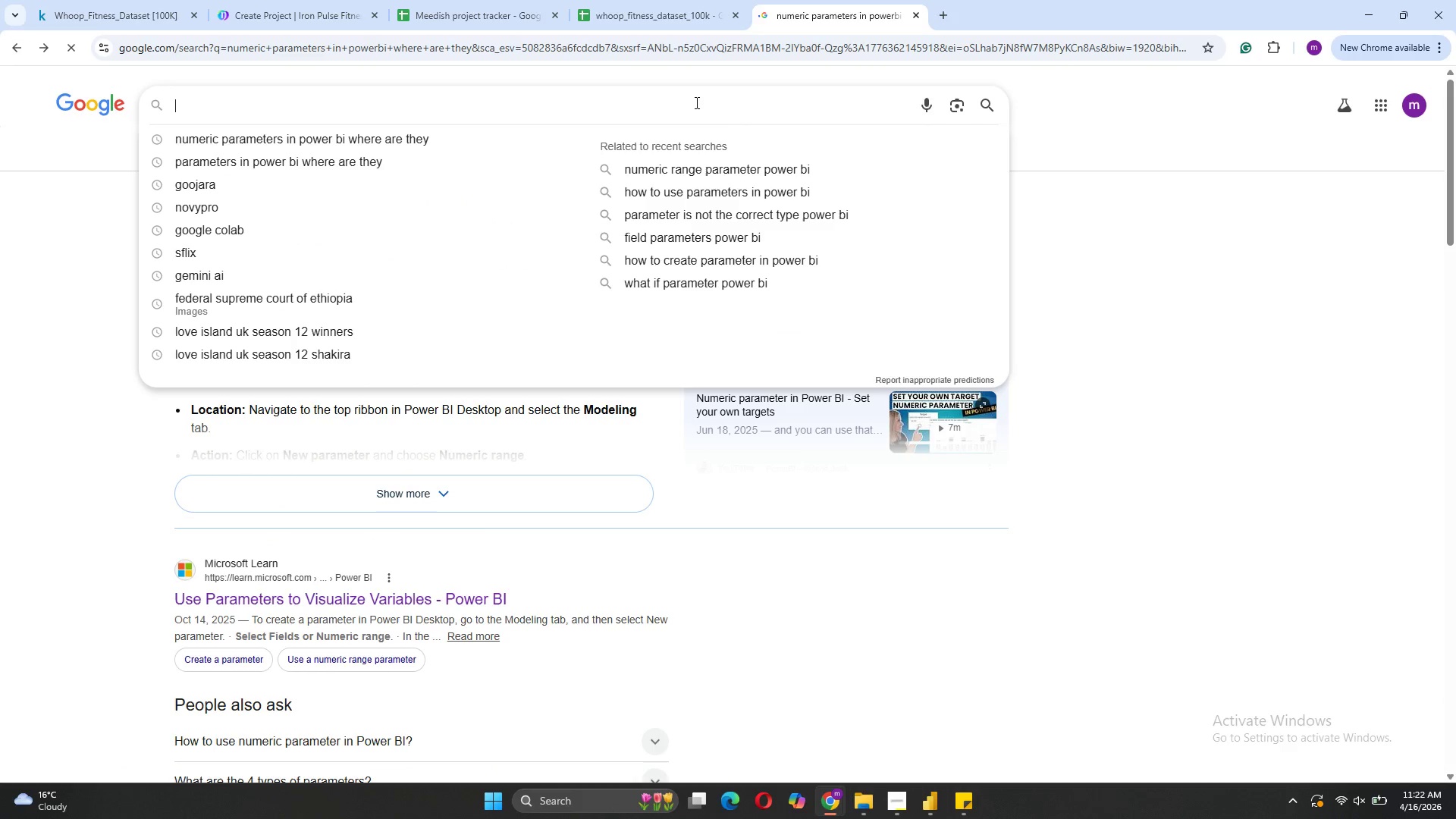 
type(ribbon chart power)
 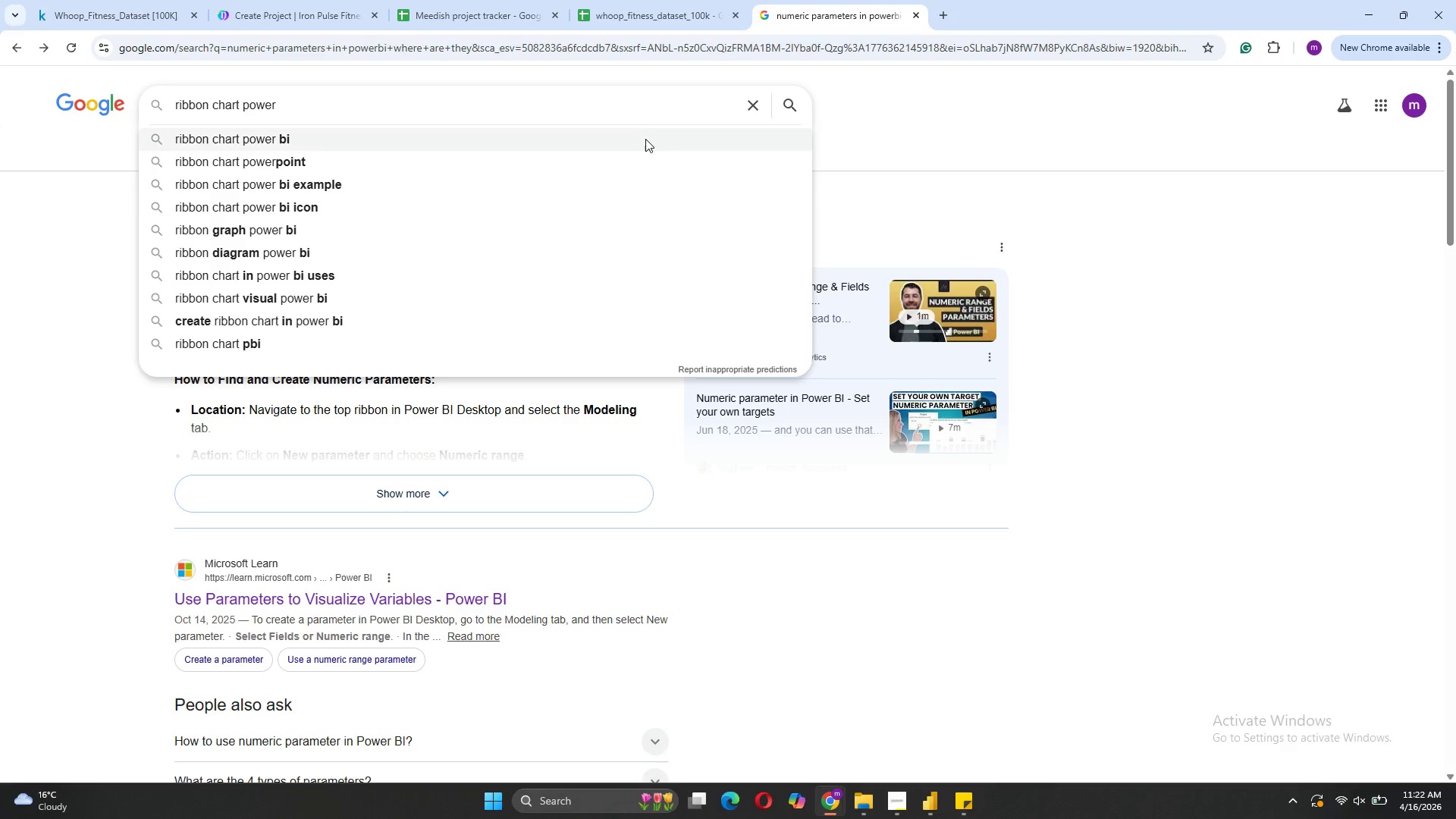 
left_click([643, 142])
 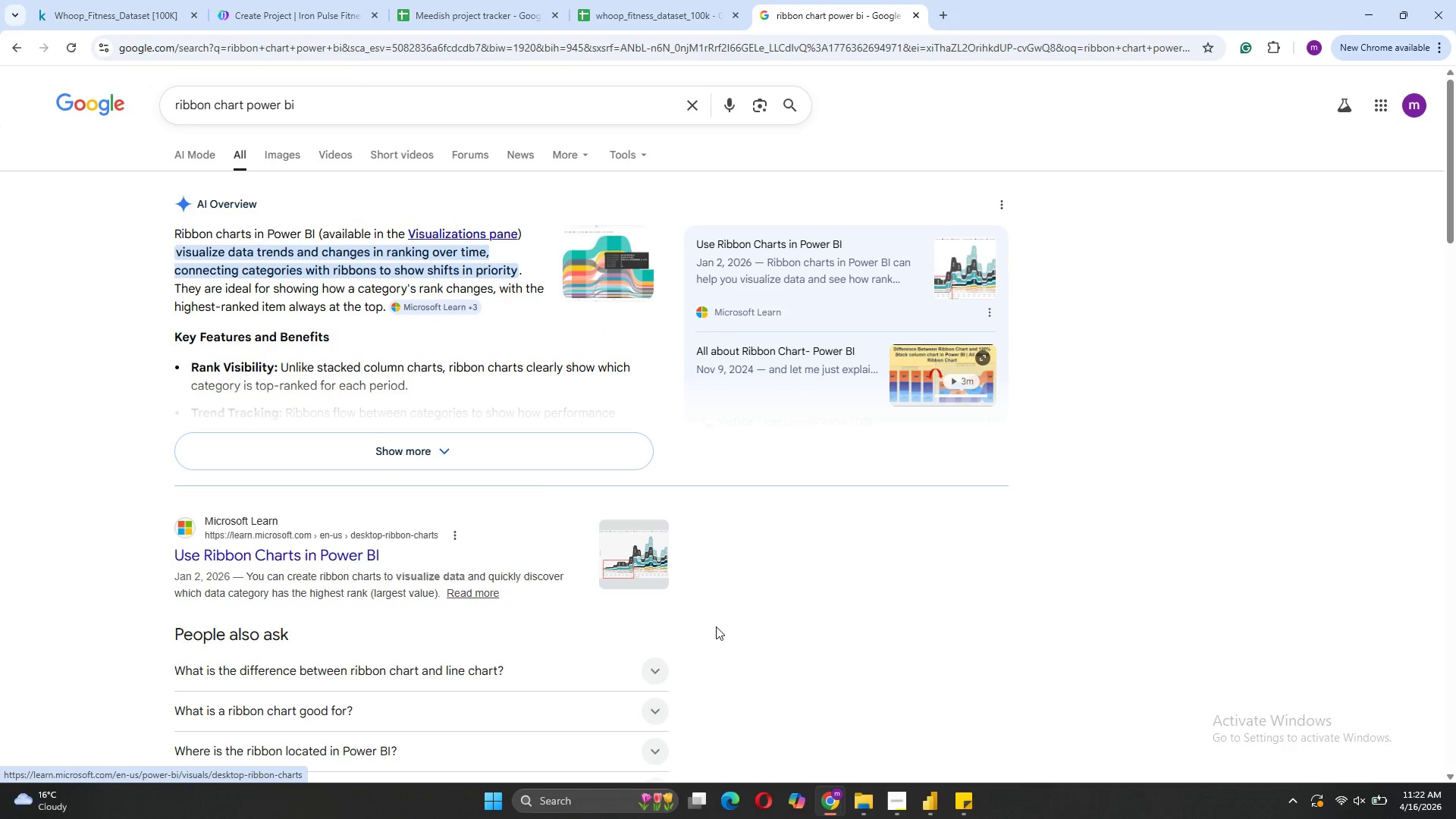 
wait(6.97)
 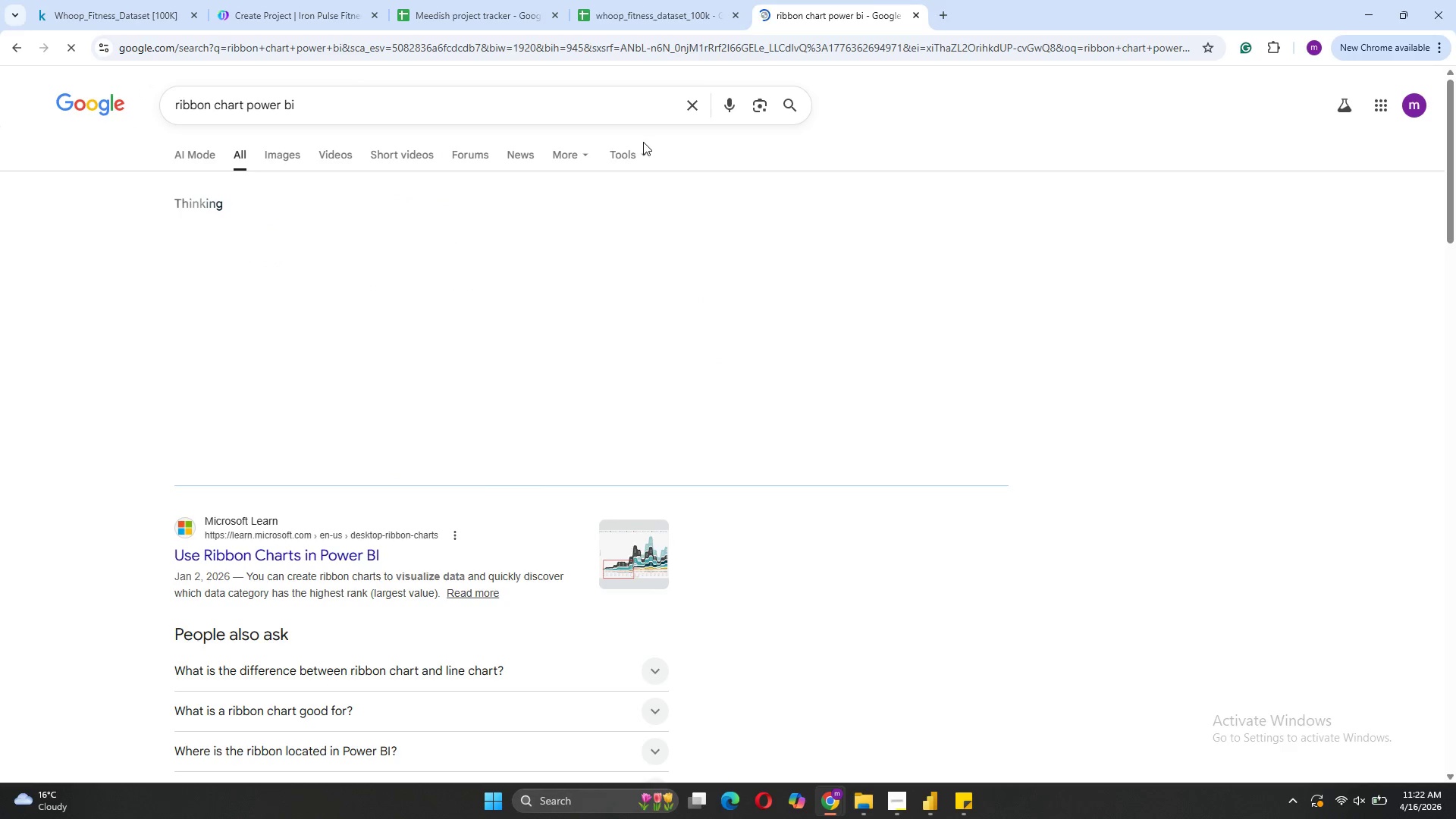 
left_click([976, 734])
 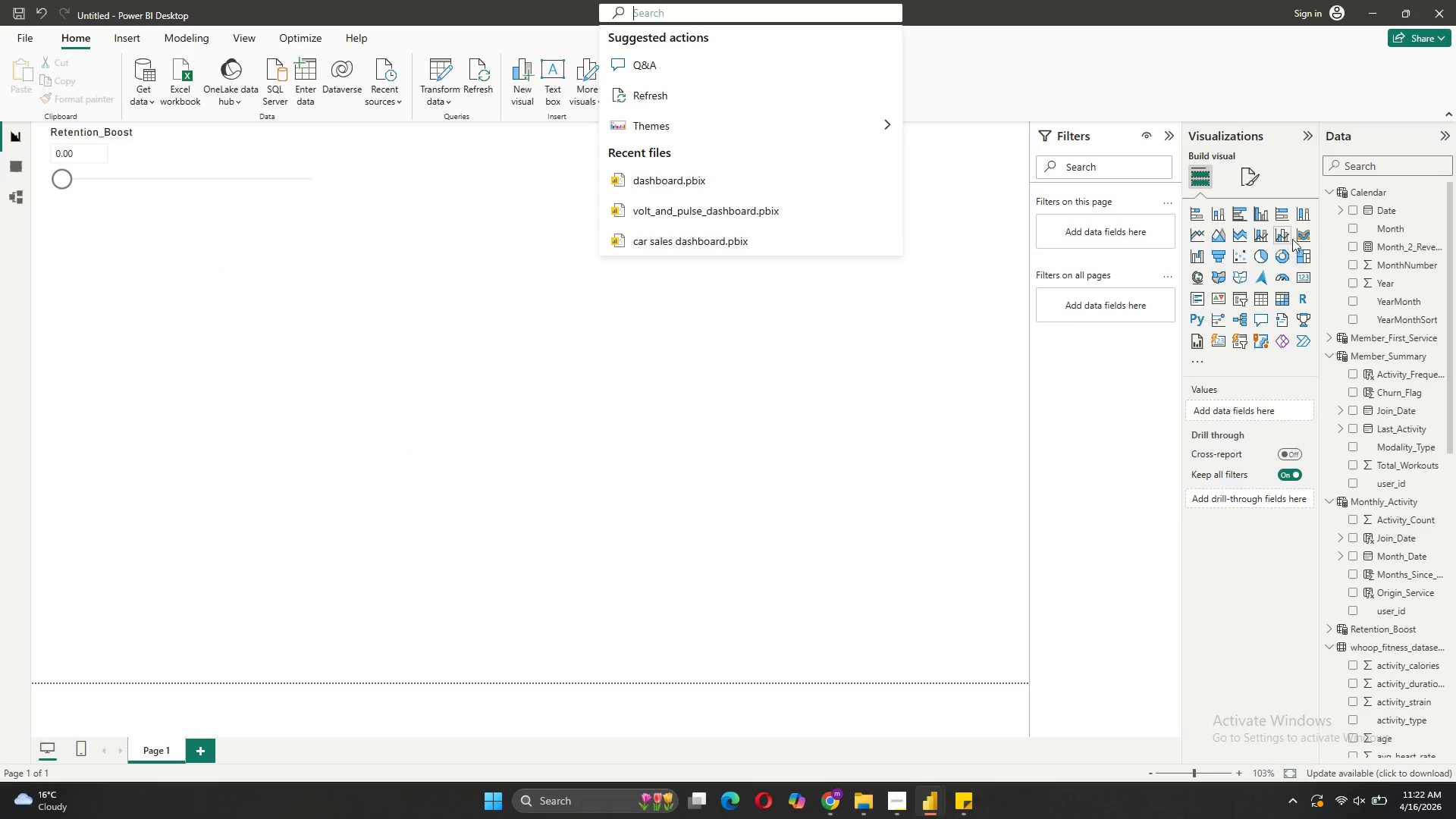 
left_click([1298, 239])
 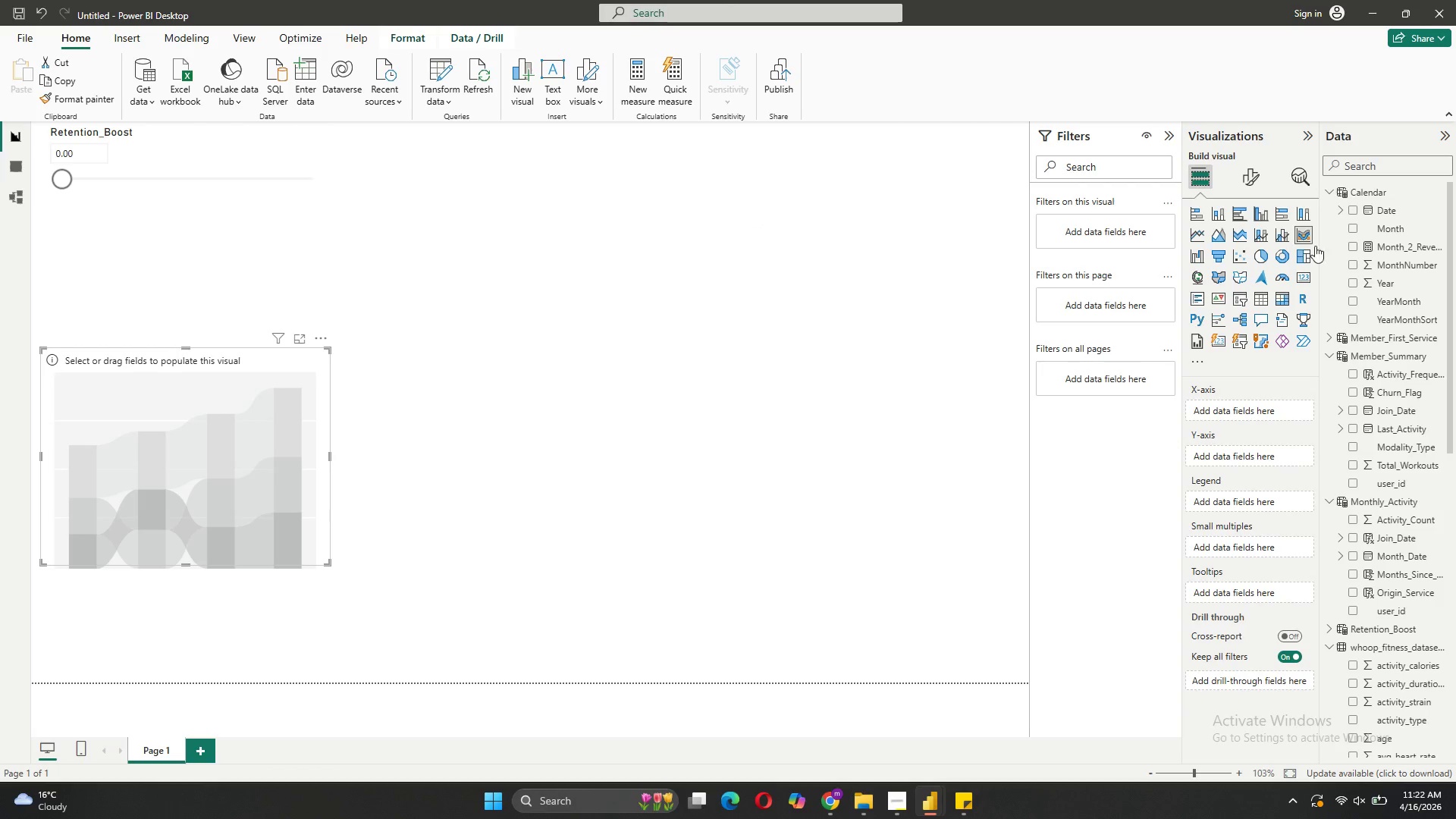 
wait(7.34)
 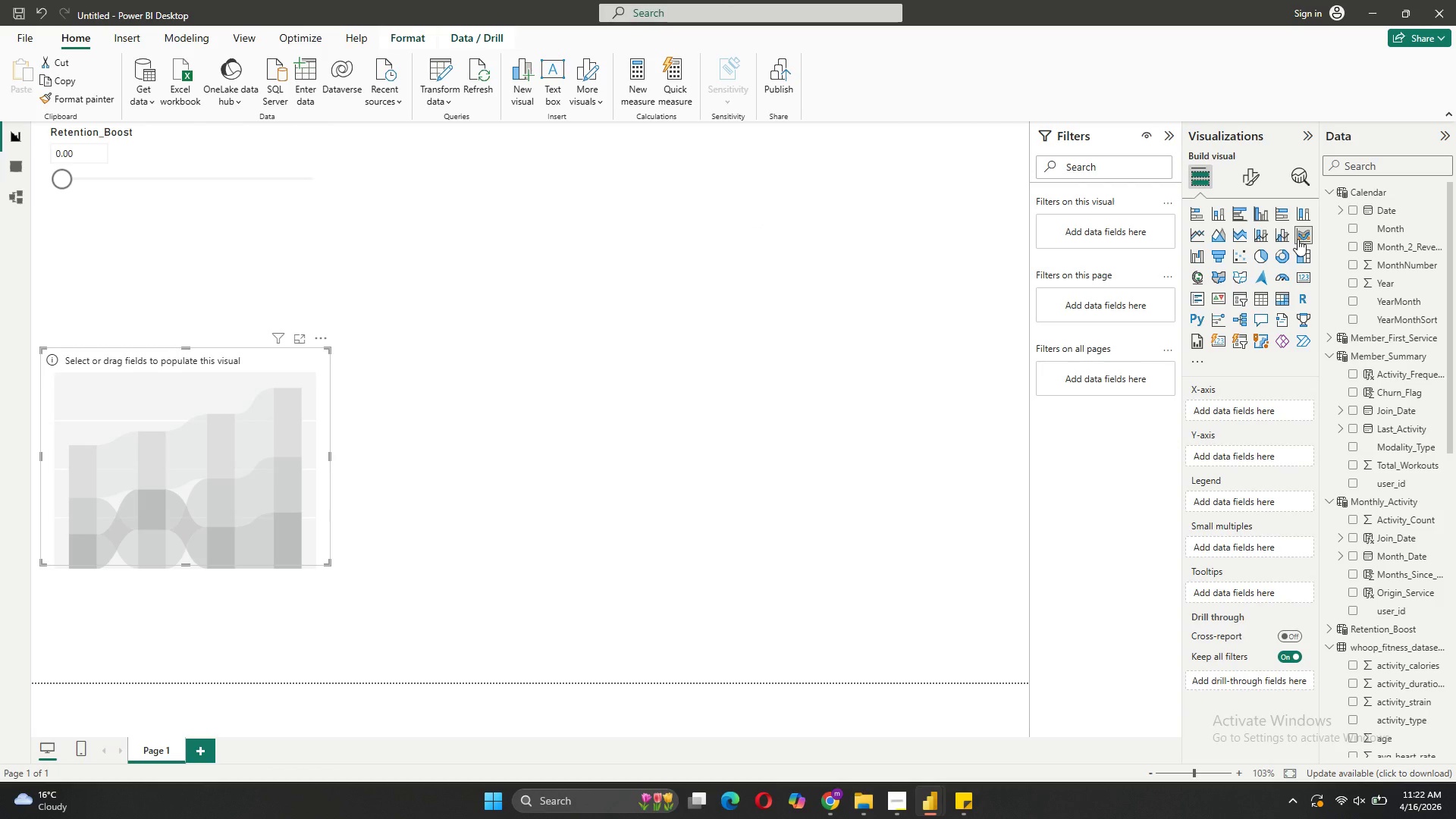 
left_click_drag(start_coordinate=[1382, 301], to_coordinate=[1248, 406])
 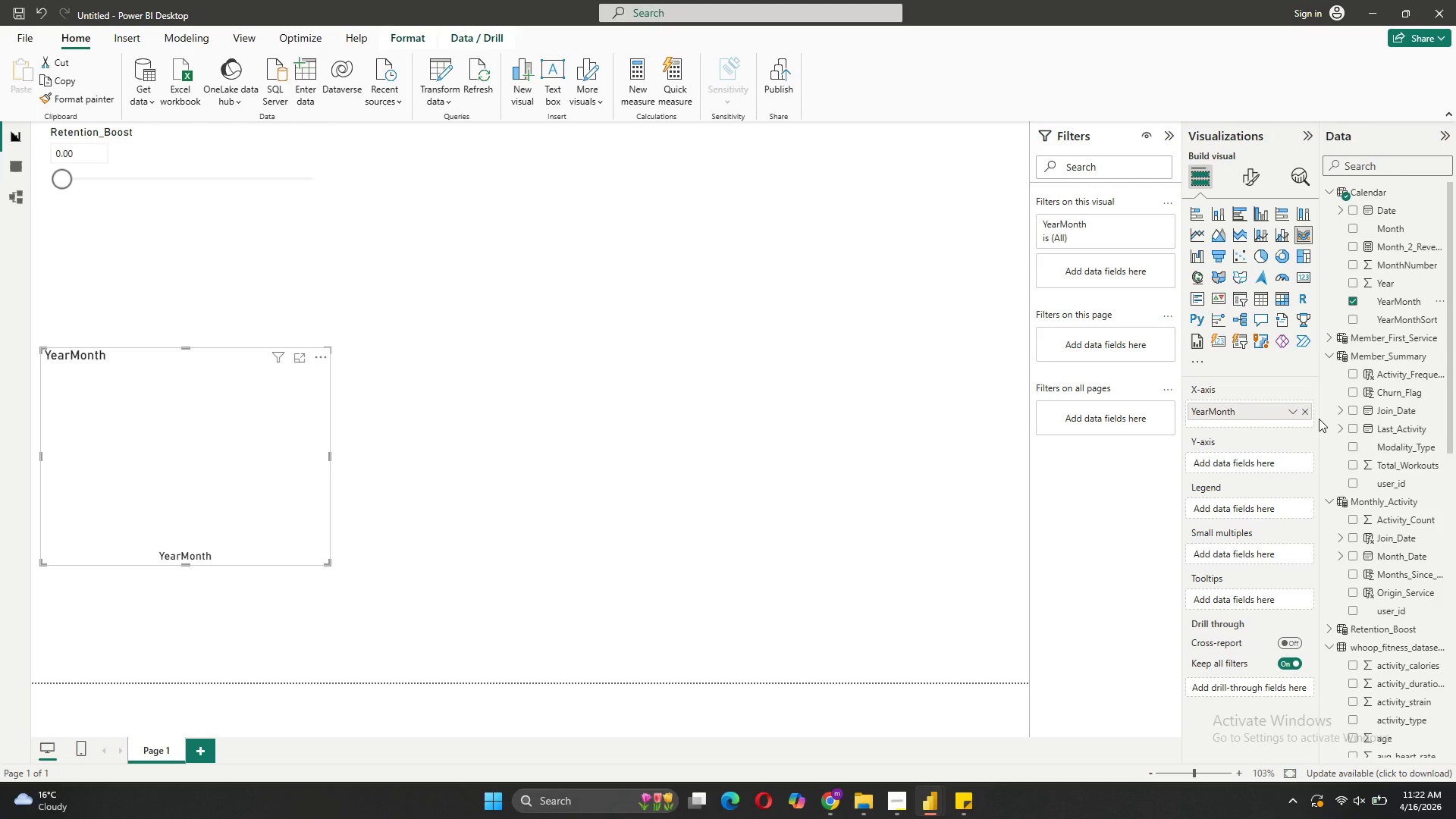 
wait(6.13)
 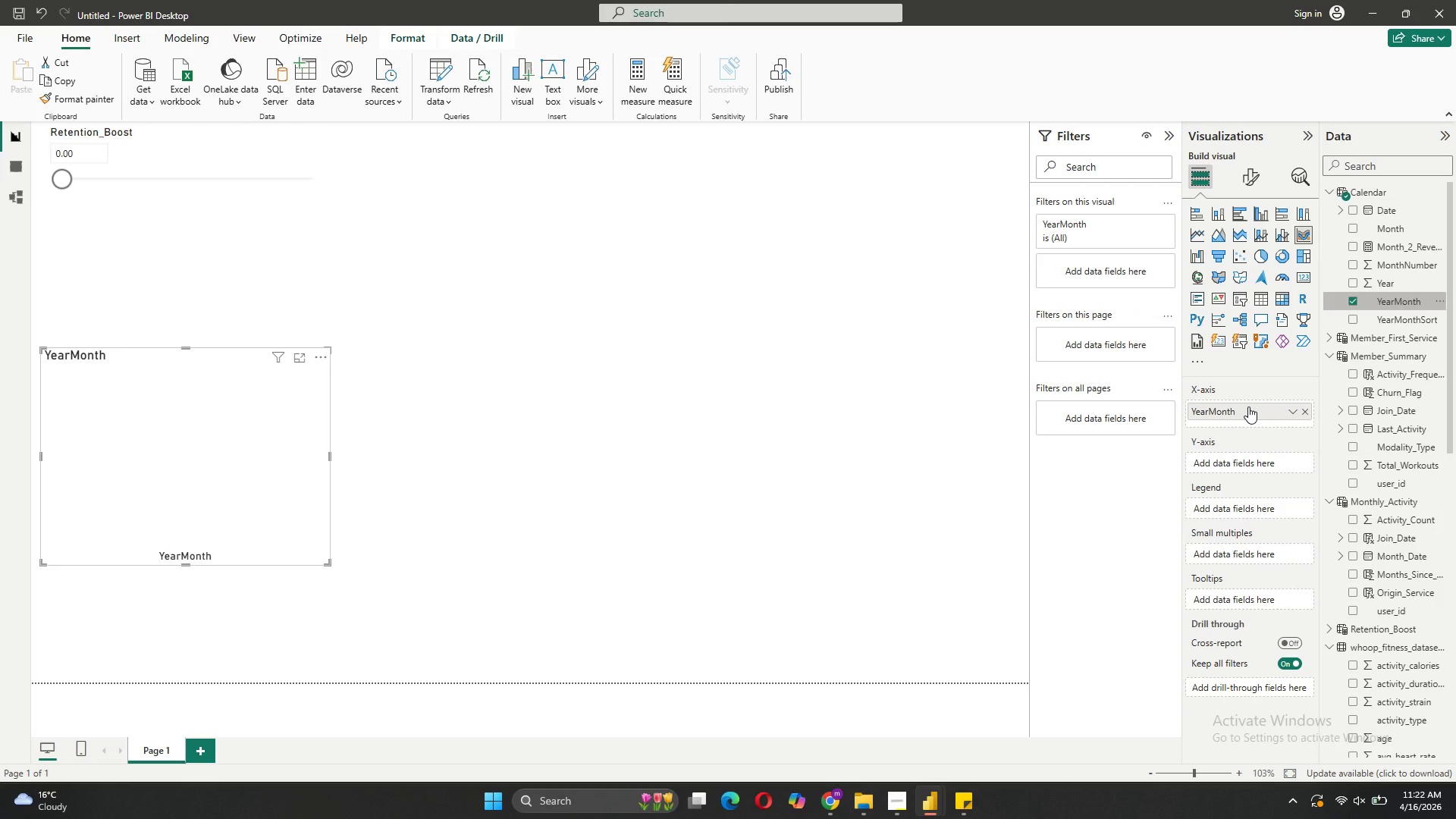 
mouse_move([1394, 406])
 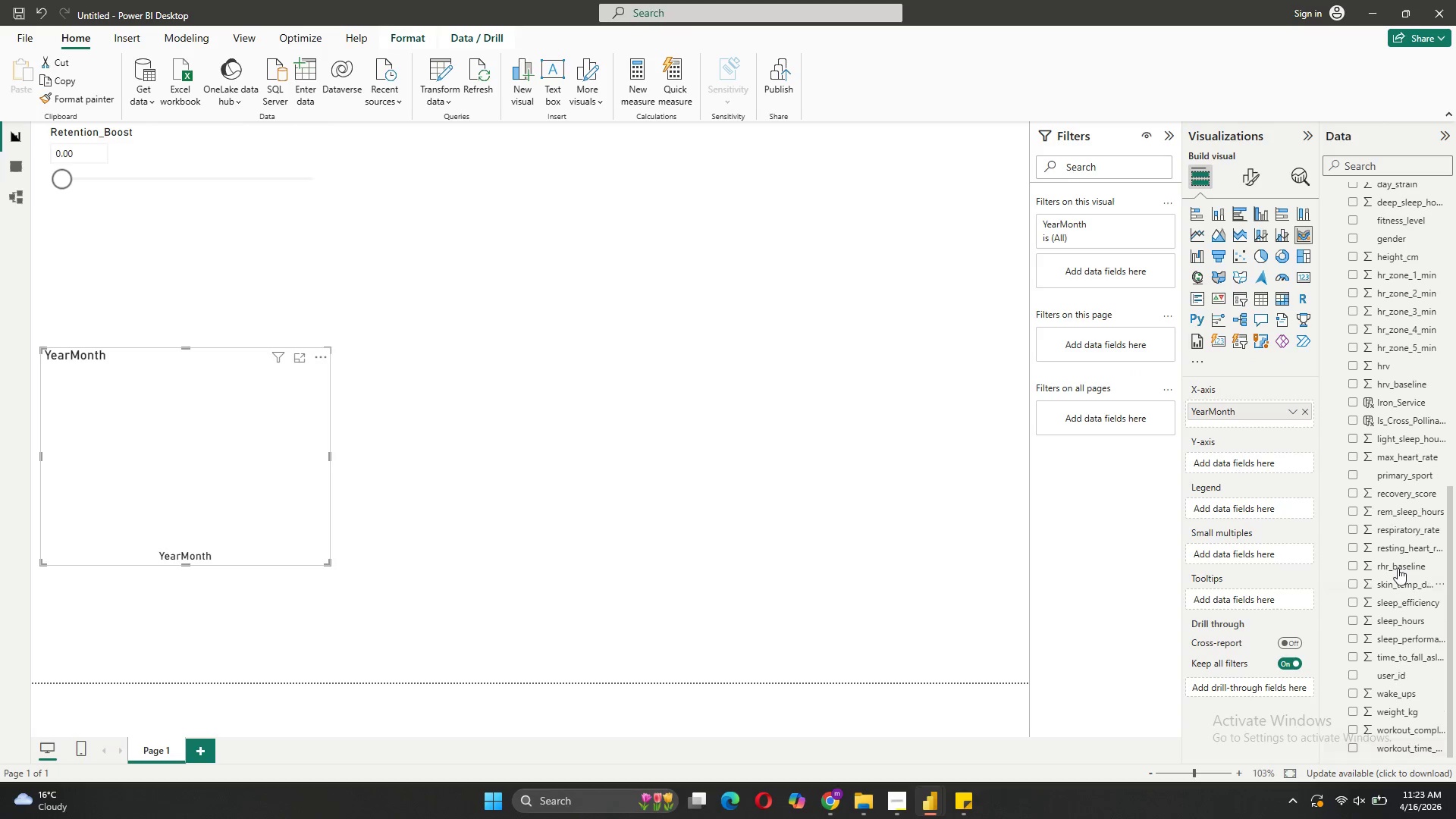 
wait(9.2)
 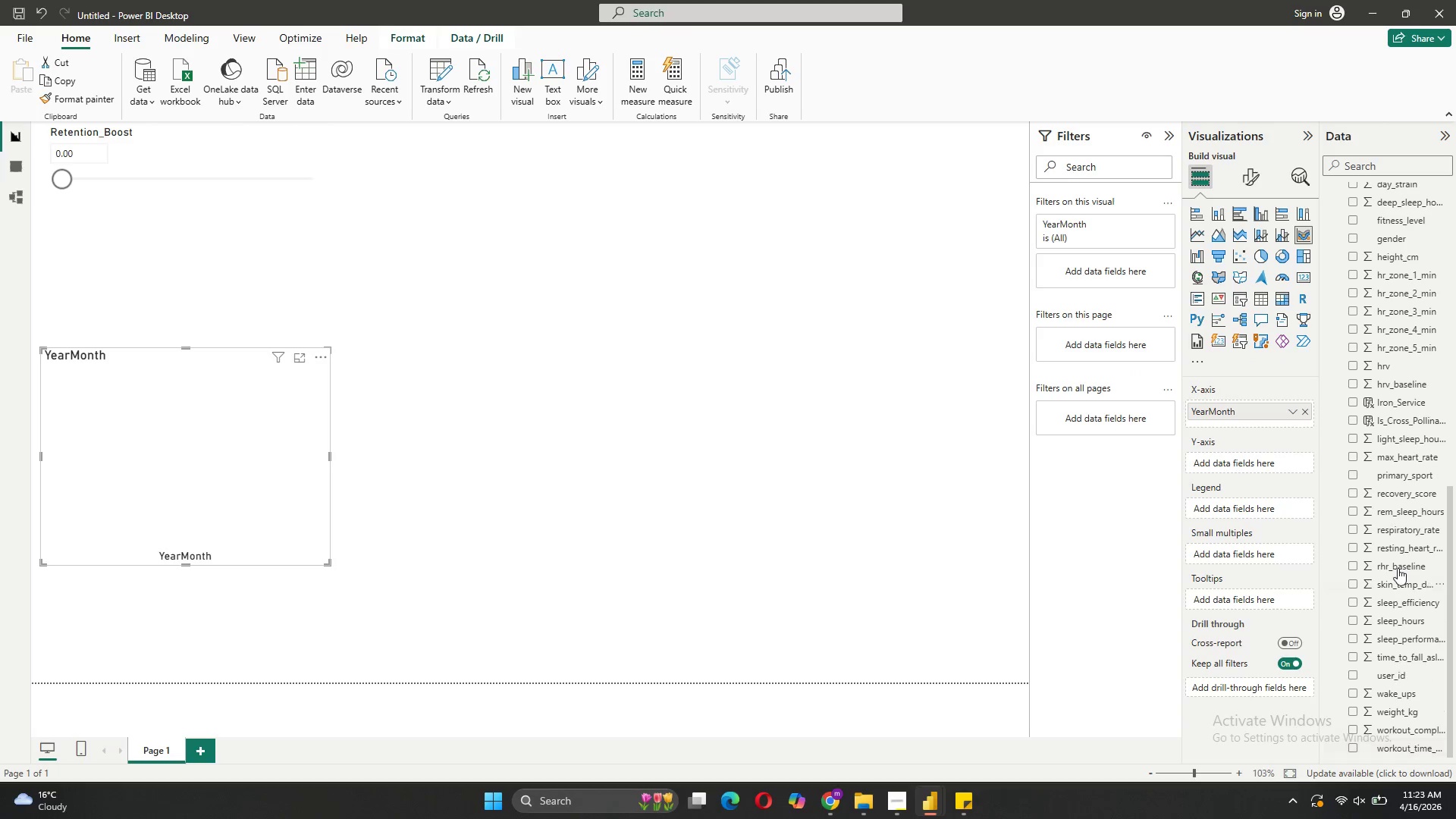 
left_click_drag(start_coordinate=[1392, 543], to_coordinate=[1252, 504])
 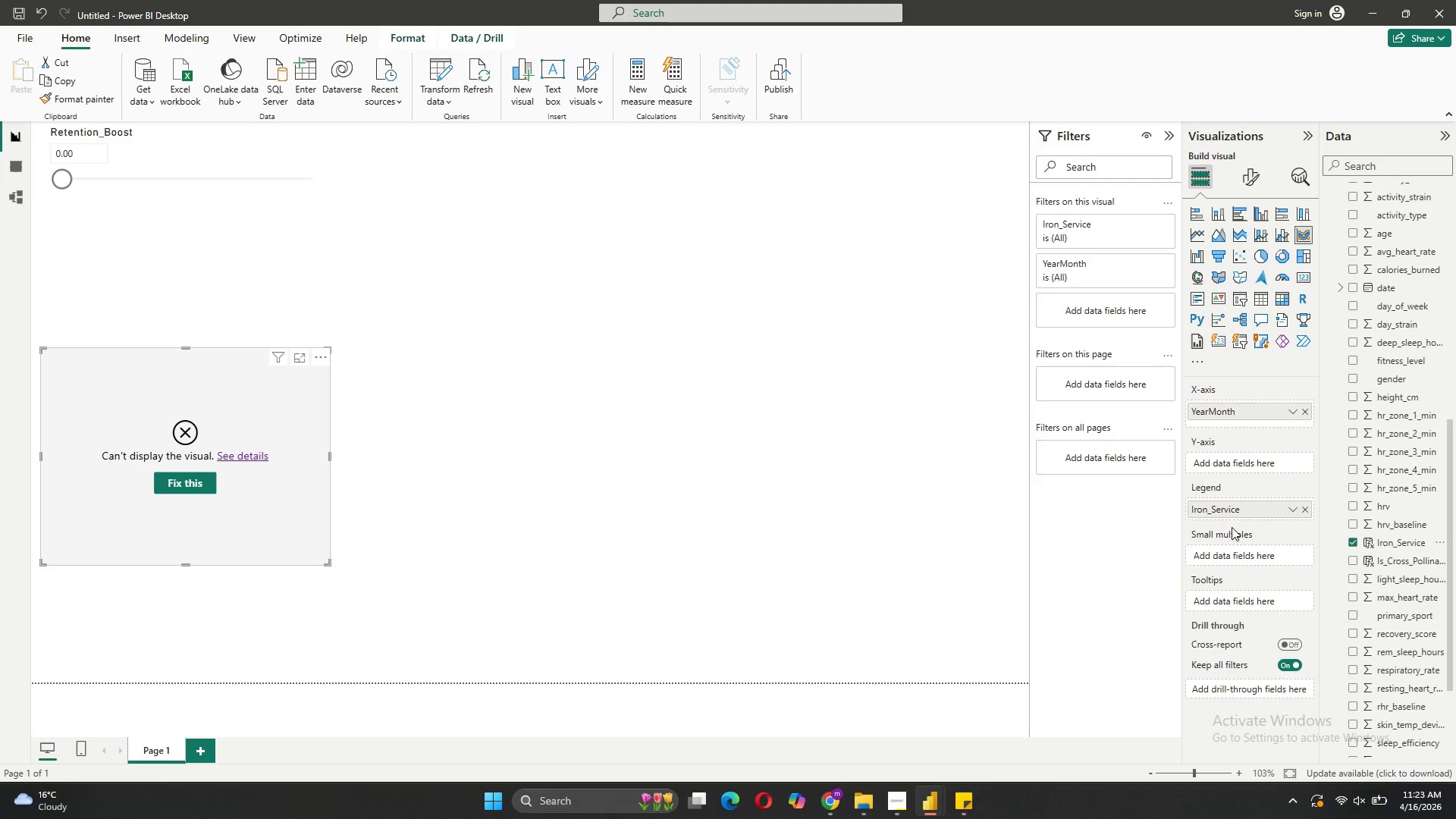 
wait(14.05)
 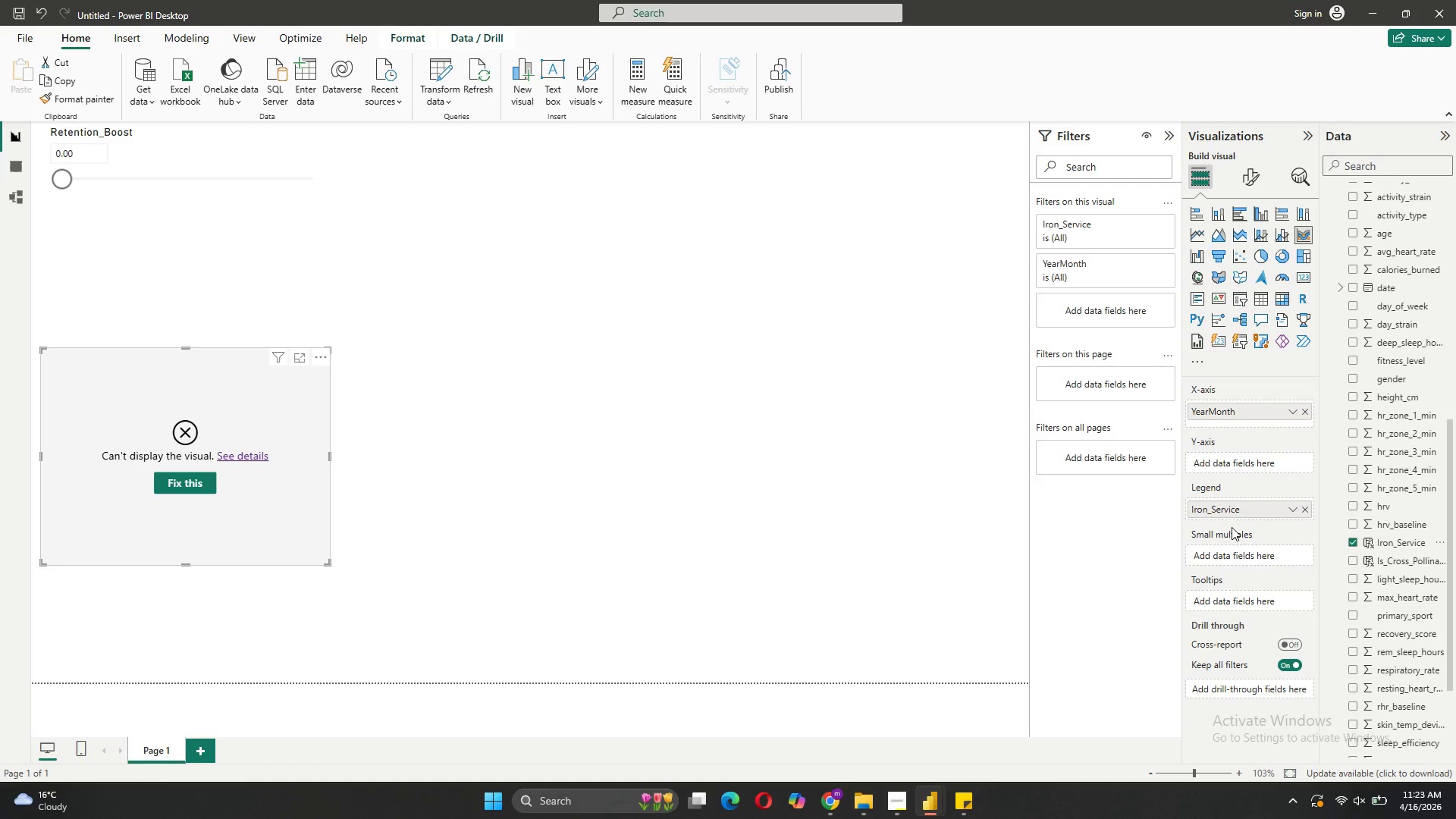 
left_click_drag(start_coordinate=[1385, 679], to_coordinate=[1252, 475])
 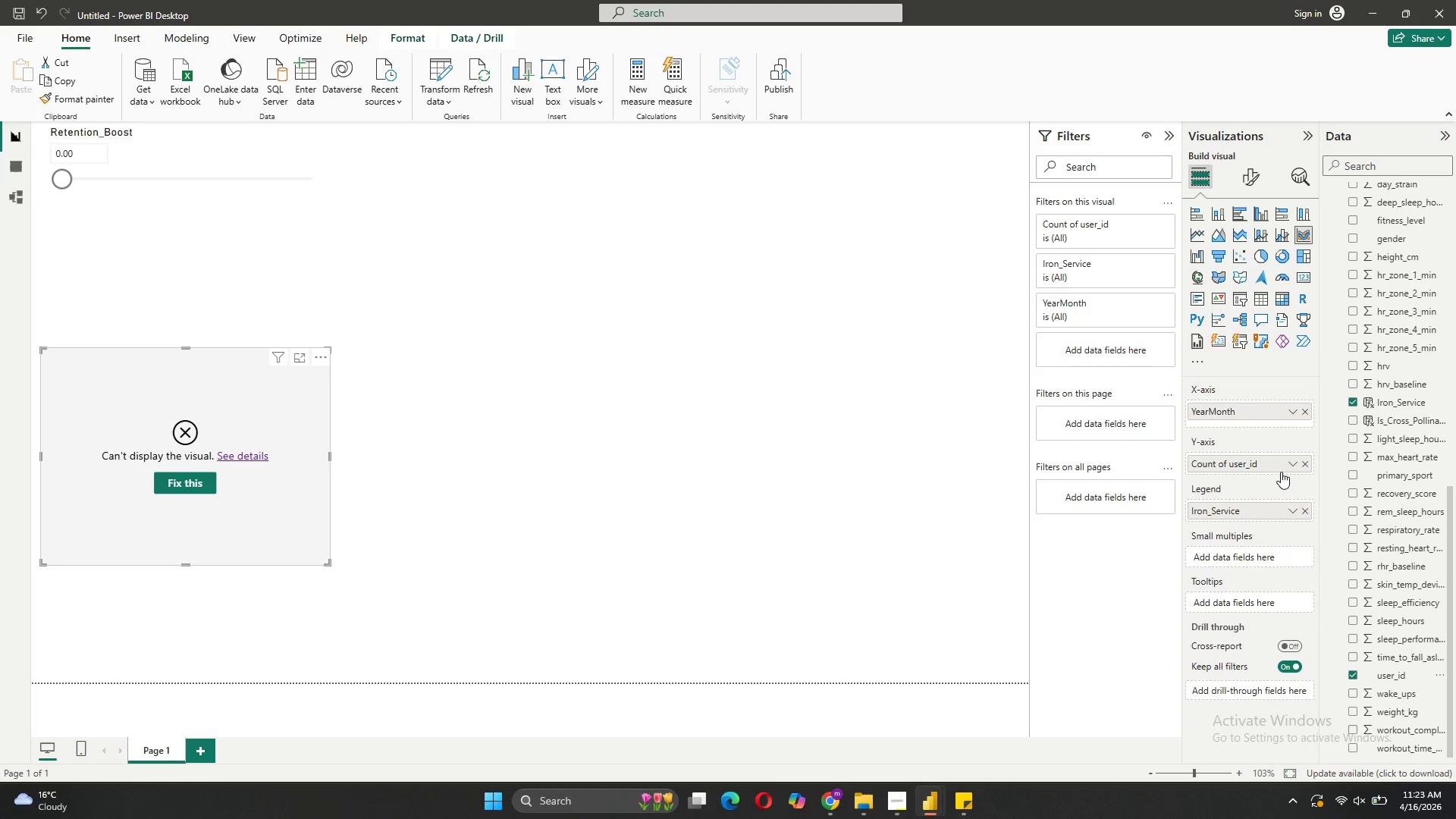 
left_click([1282, 471])
 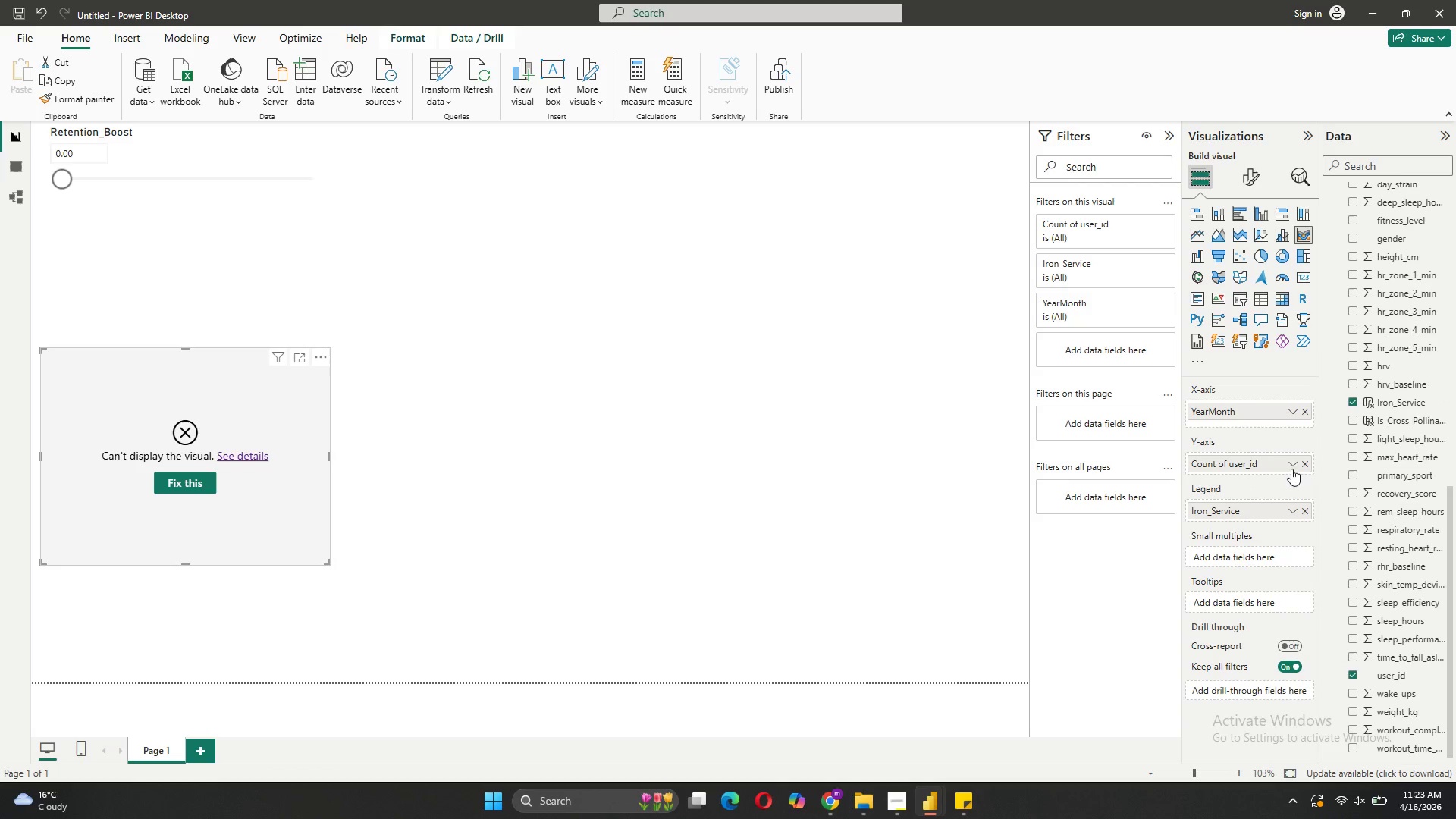 
left_click([1294, 468])
 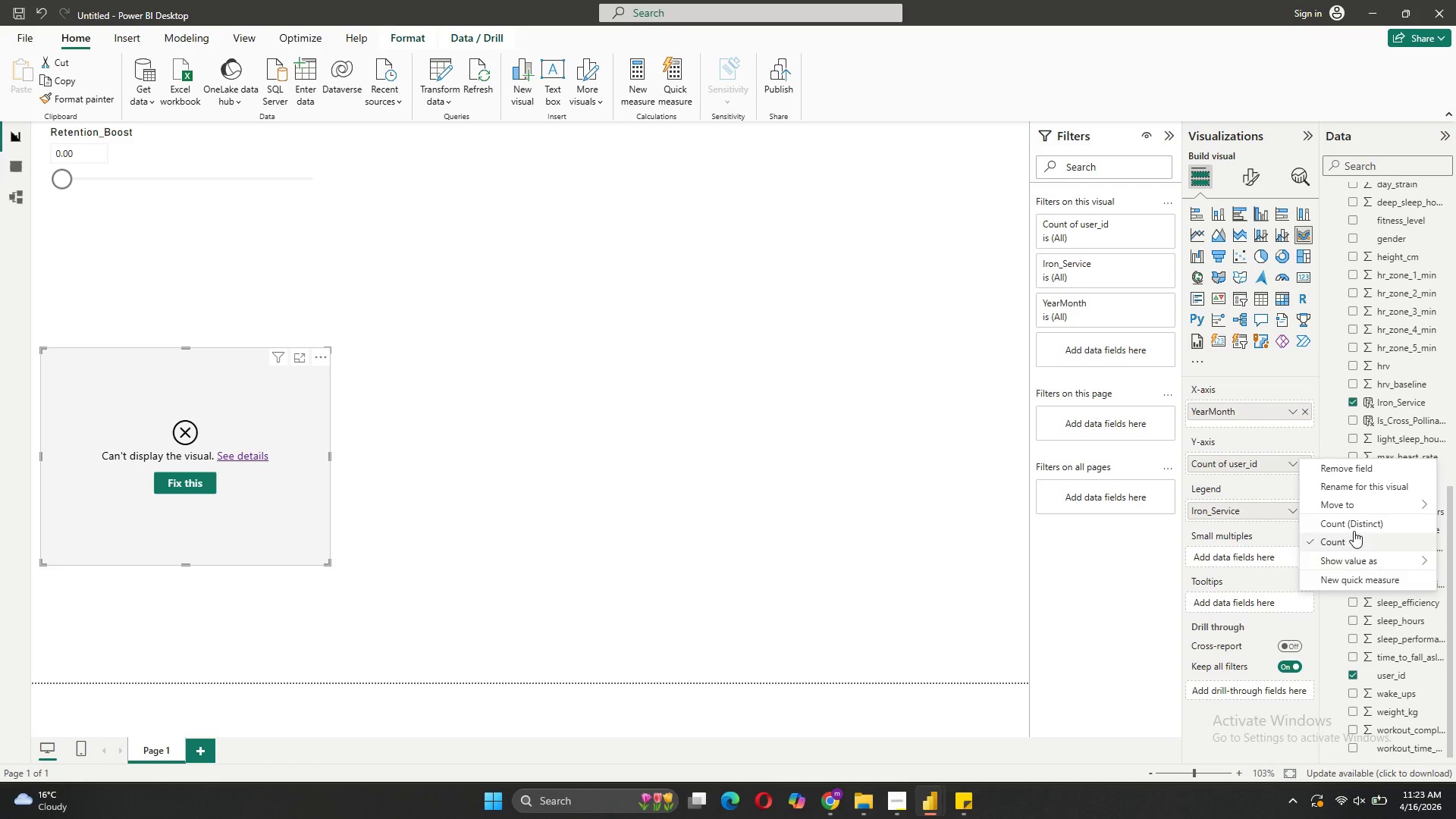 
left_click([1354, 527])
 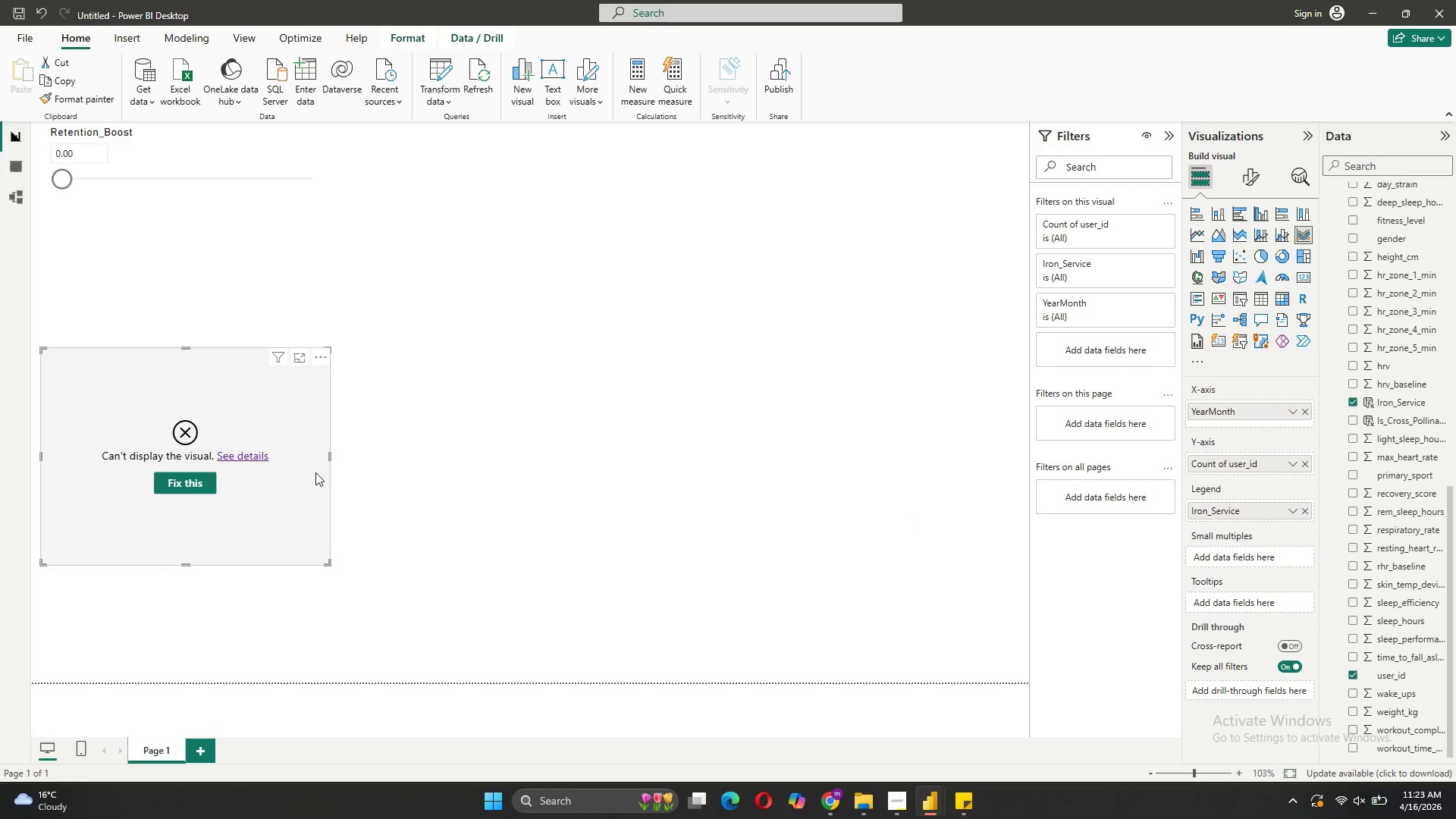 
left_click([199, 491])
 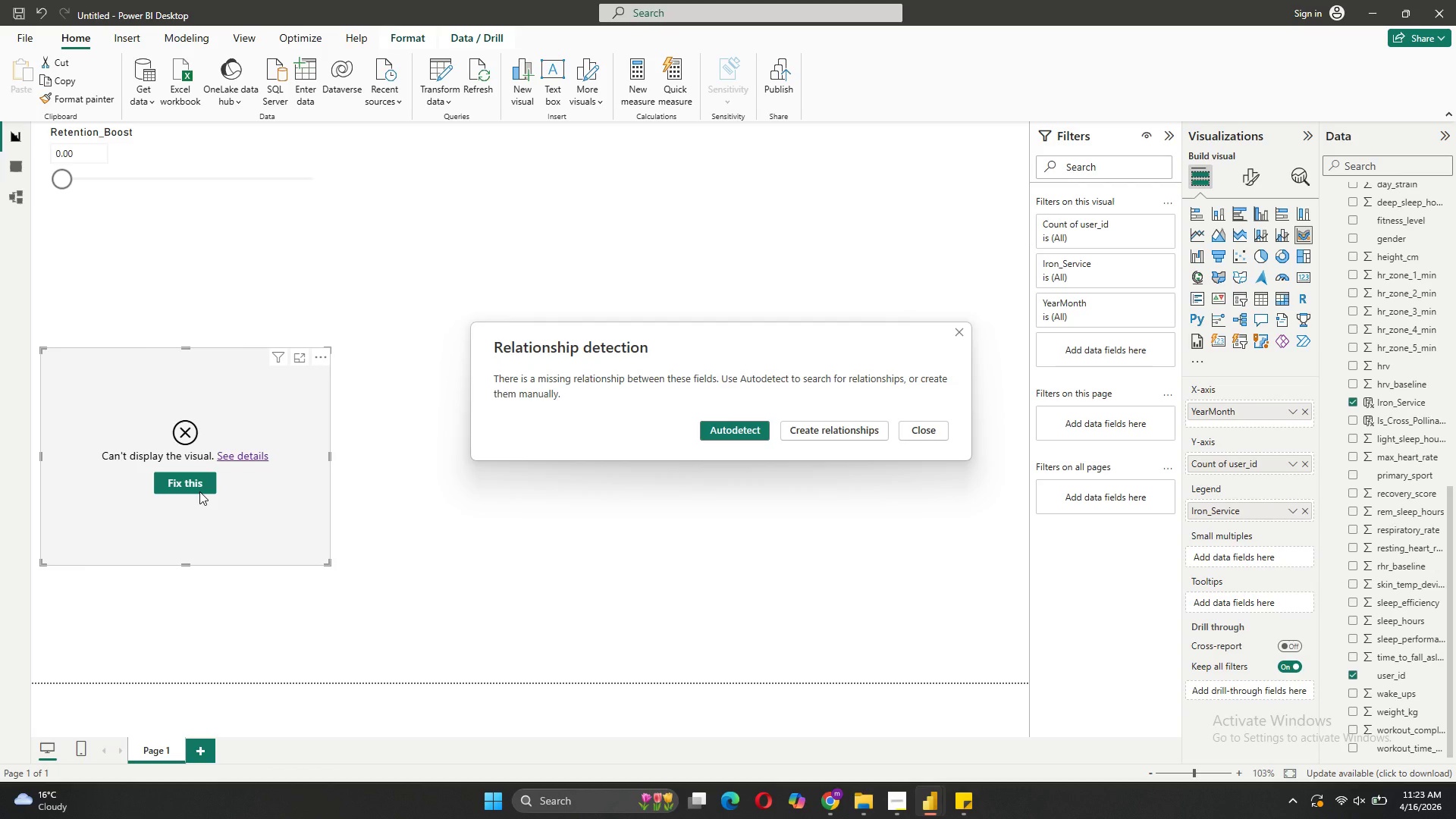 
wait(19.66)
 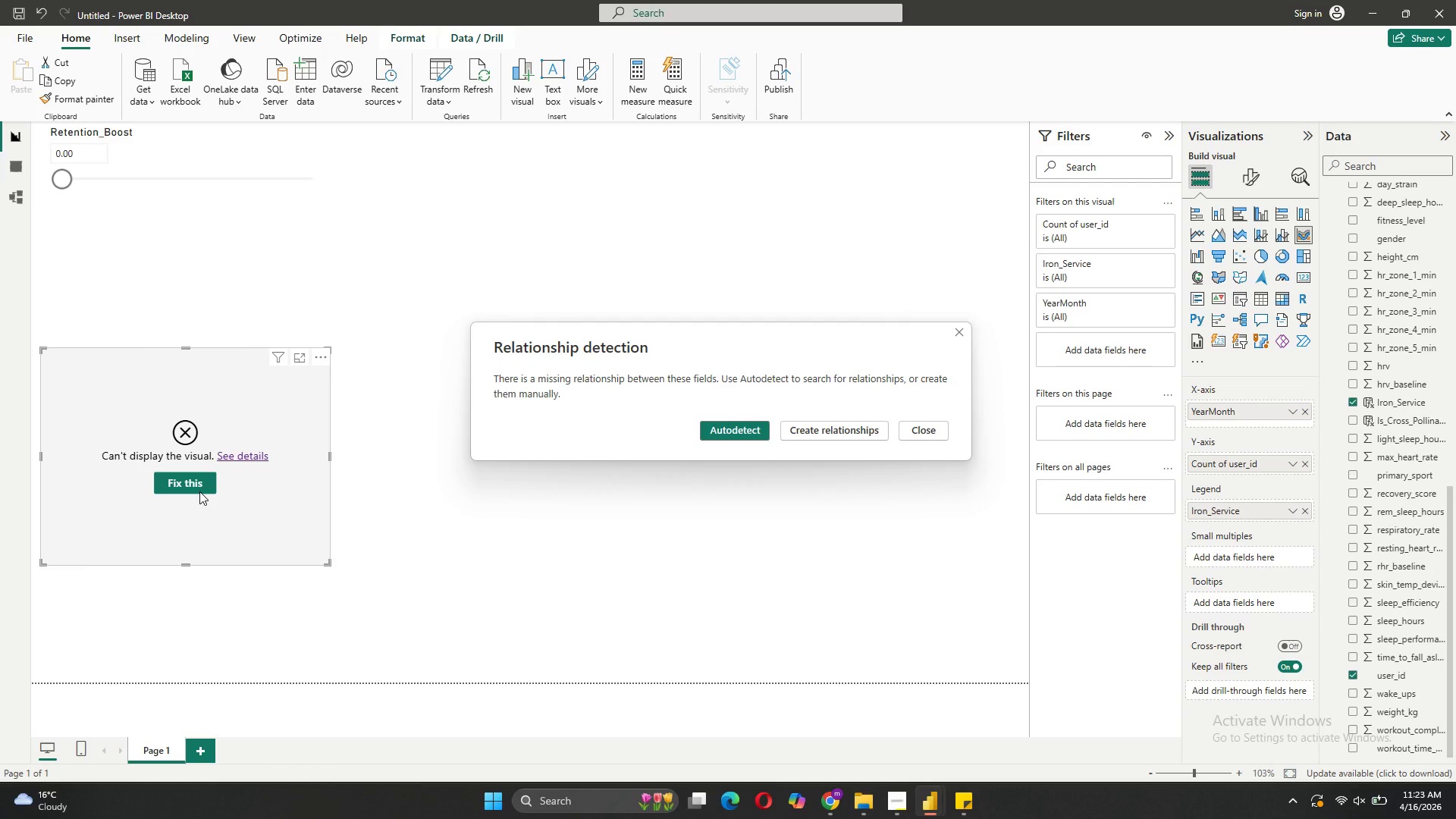 
left_click([725, 433])
 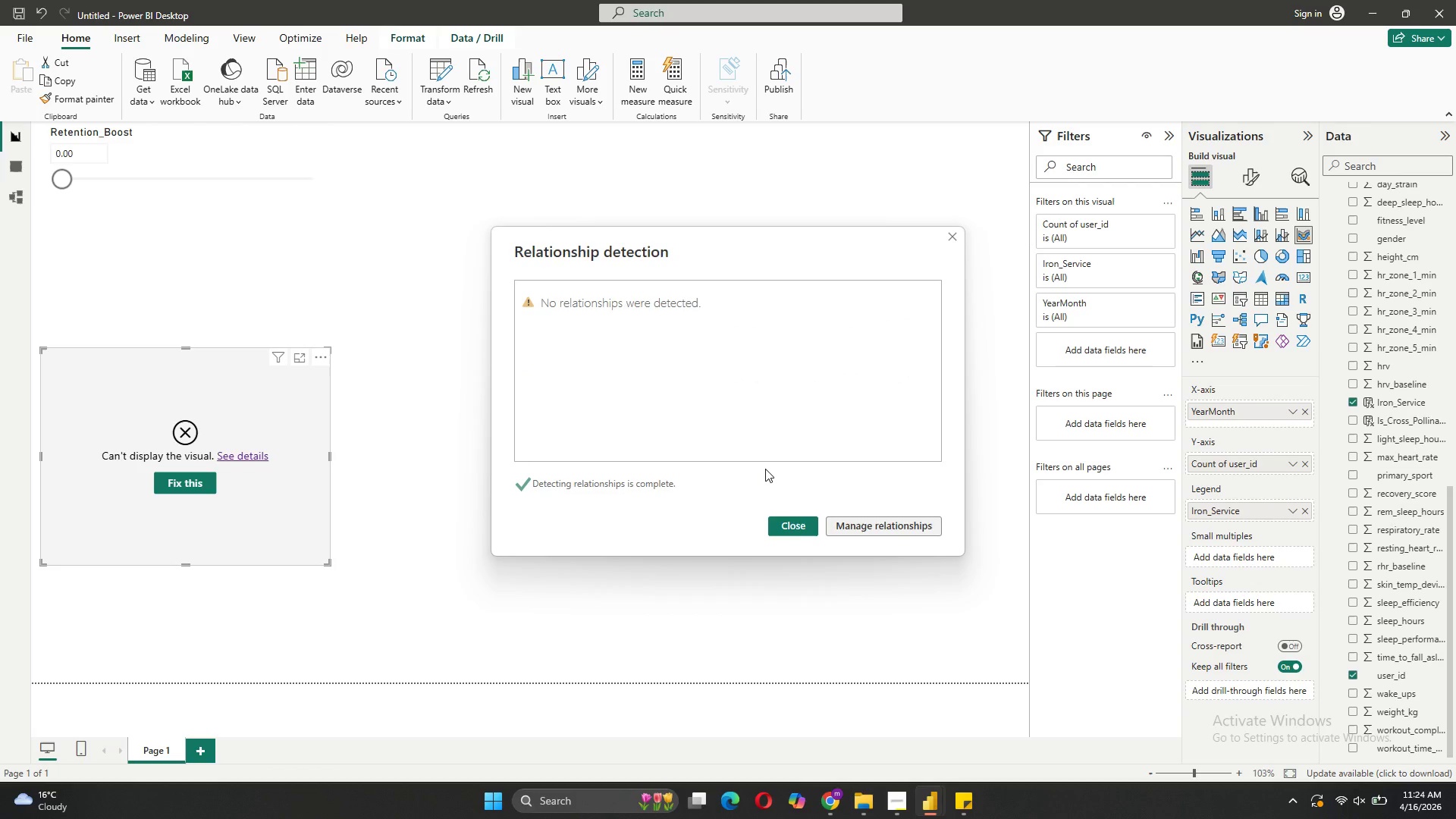 
left_click([797, 524])
 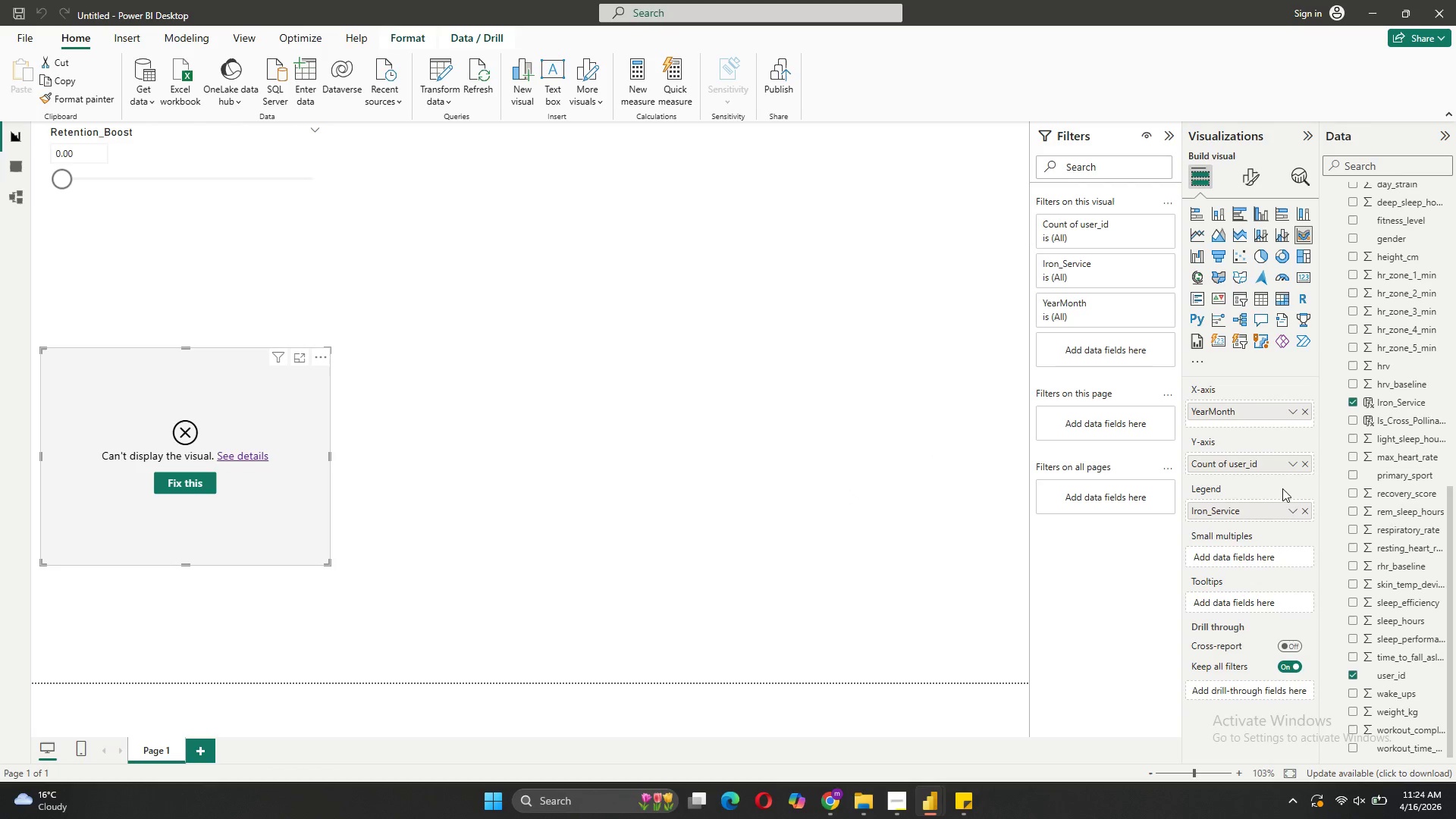 
wait(11.17)
 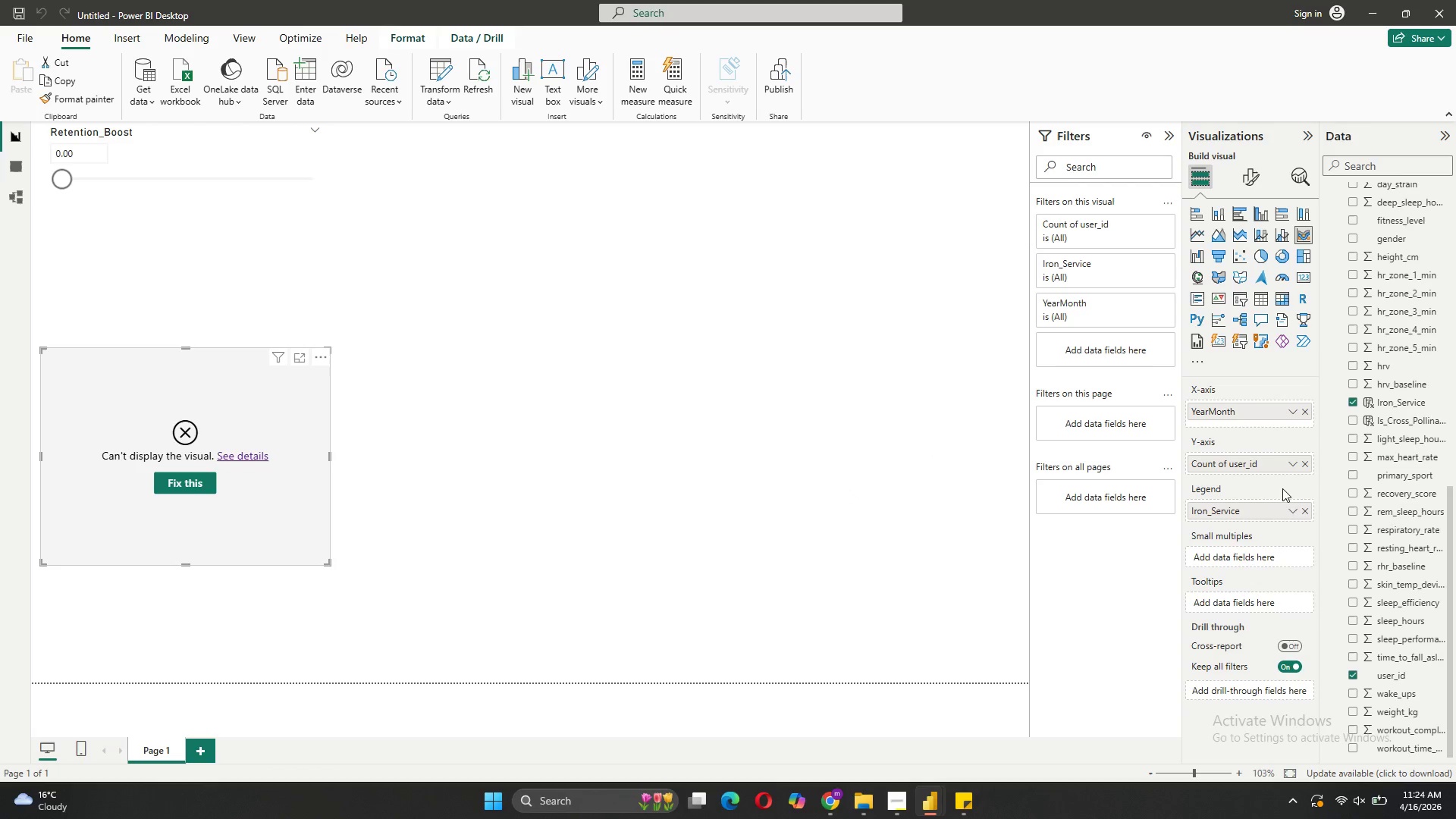 
left_click([182, 428])
 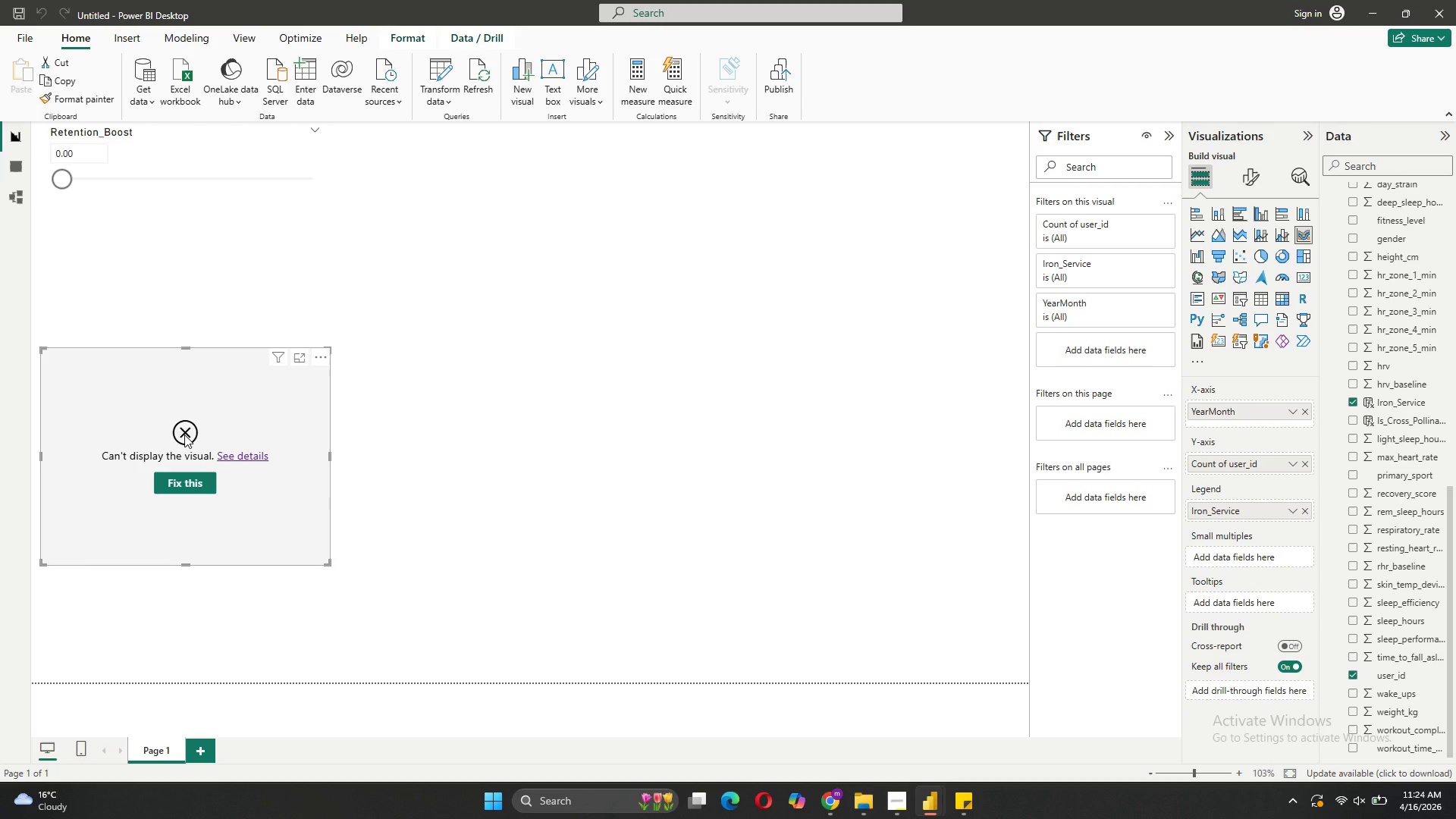 
left_click([184, 435])
 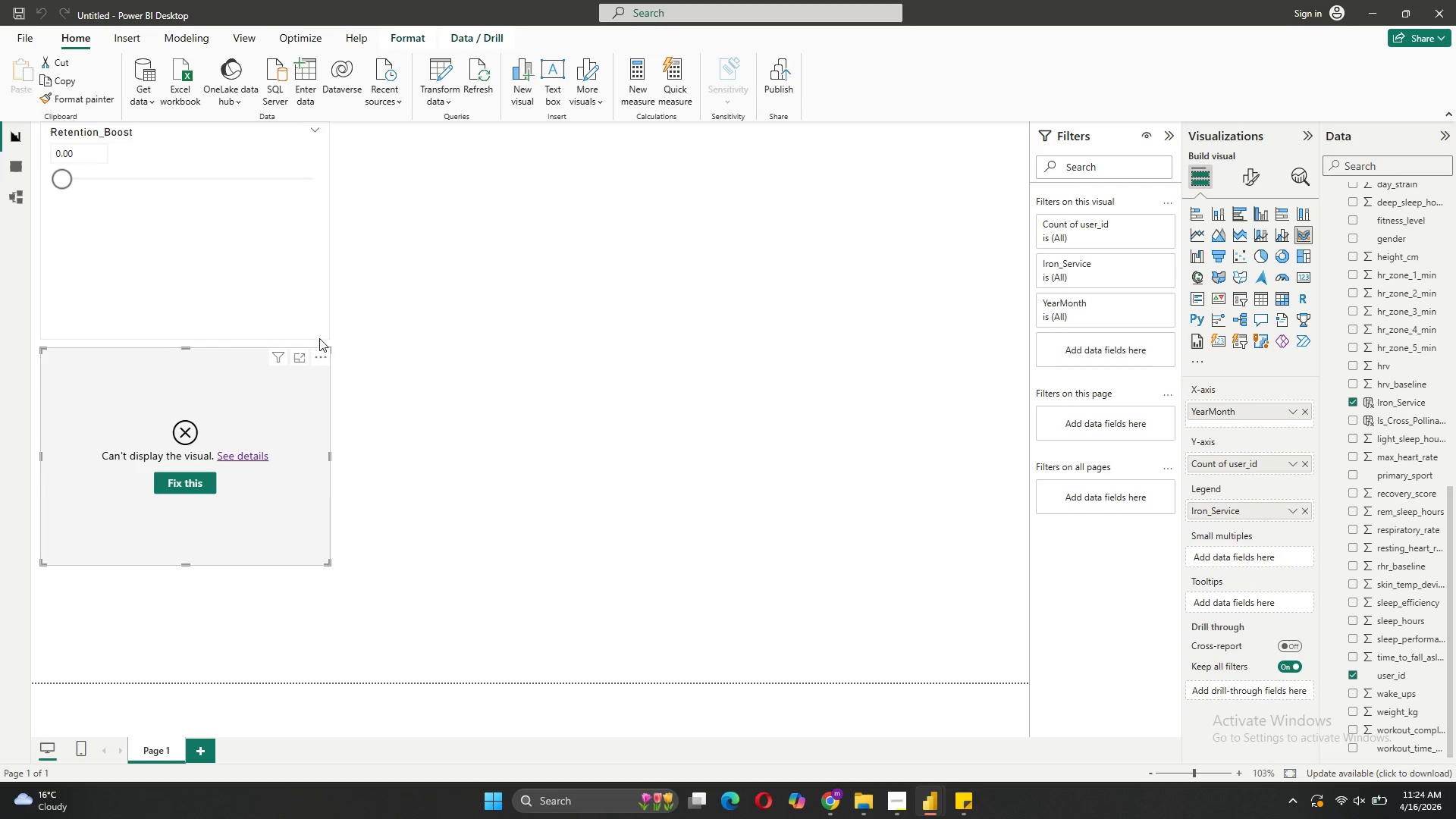 
left_click([323, 359])
 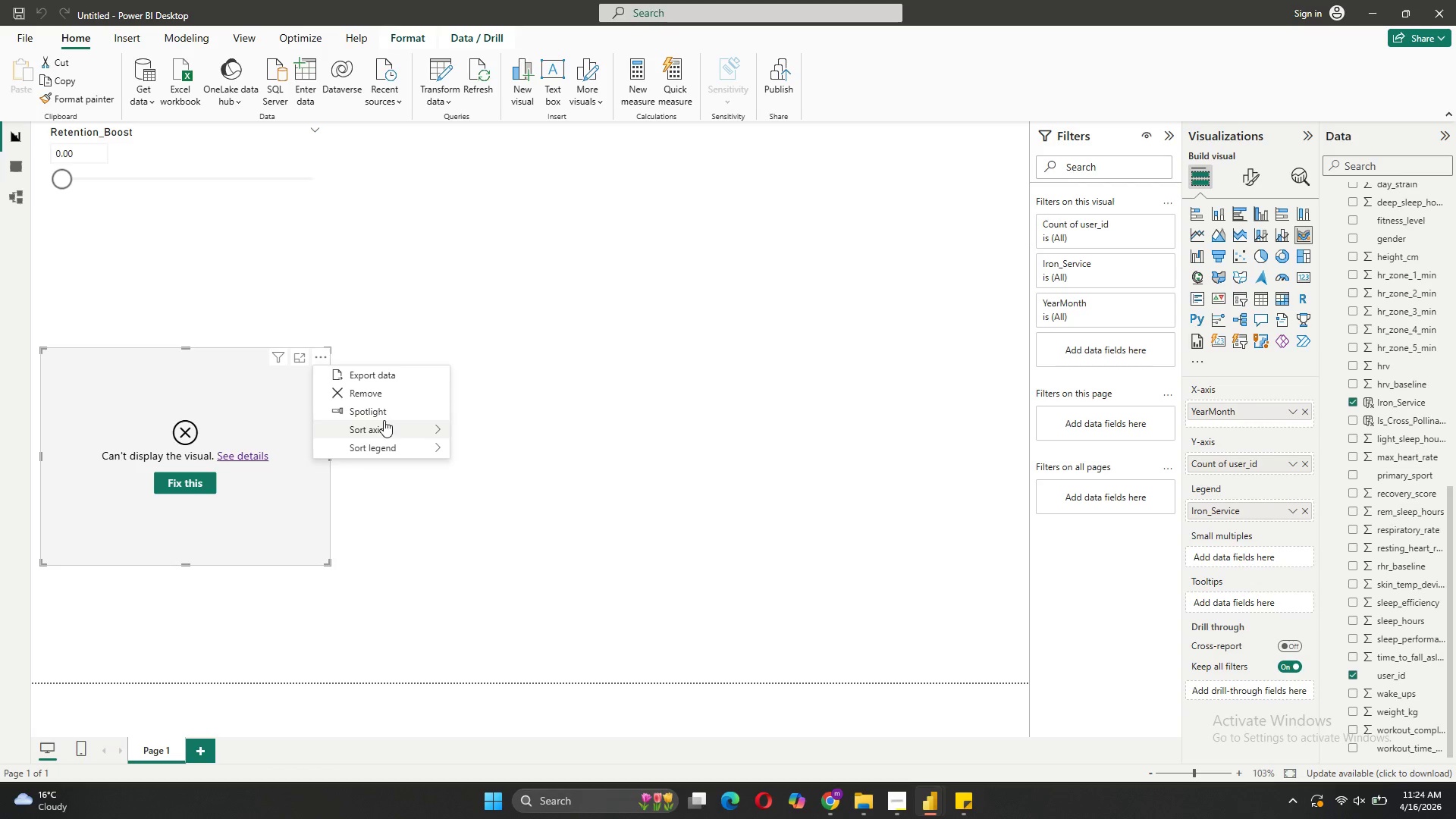 
left_click([377, 395])
 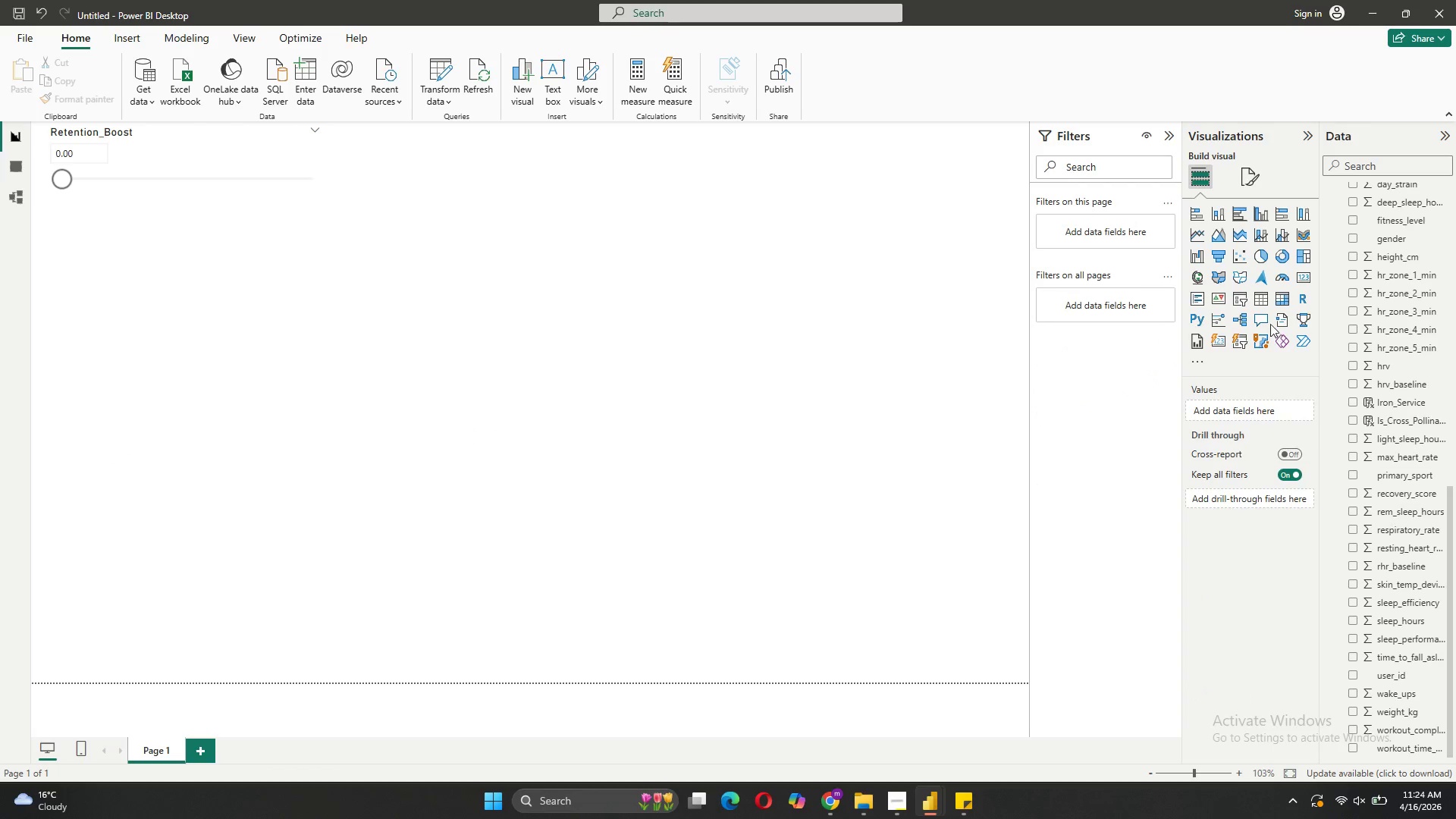 
left_click([1307, 237])
 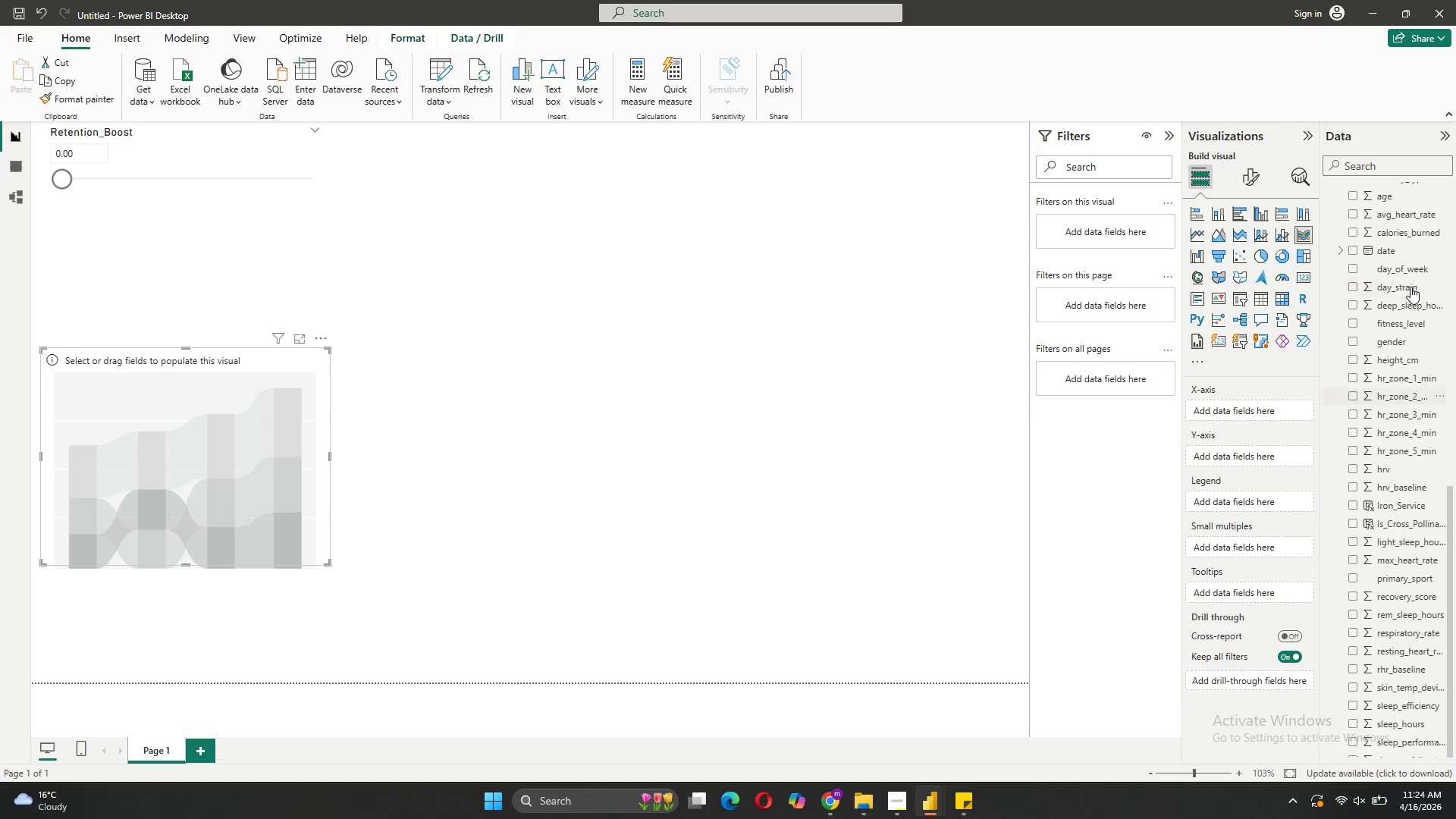 
wait(5.84)
 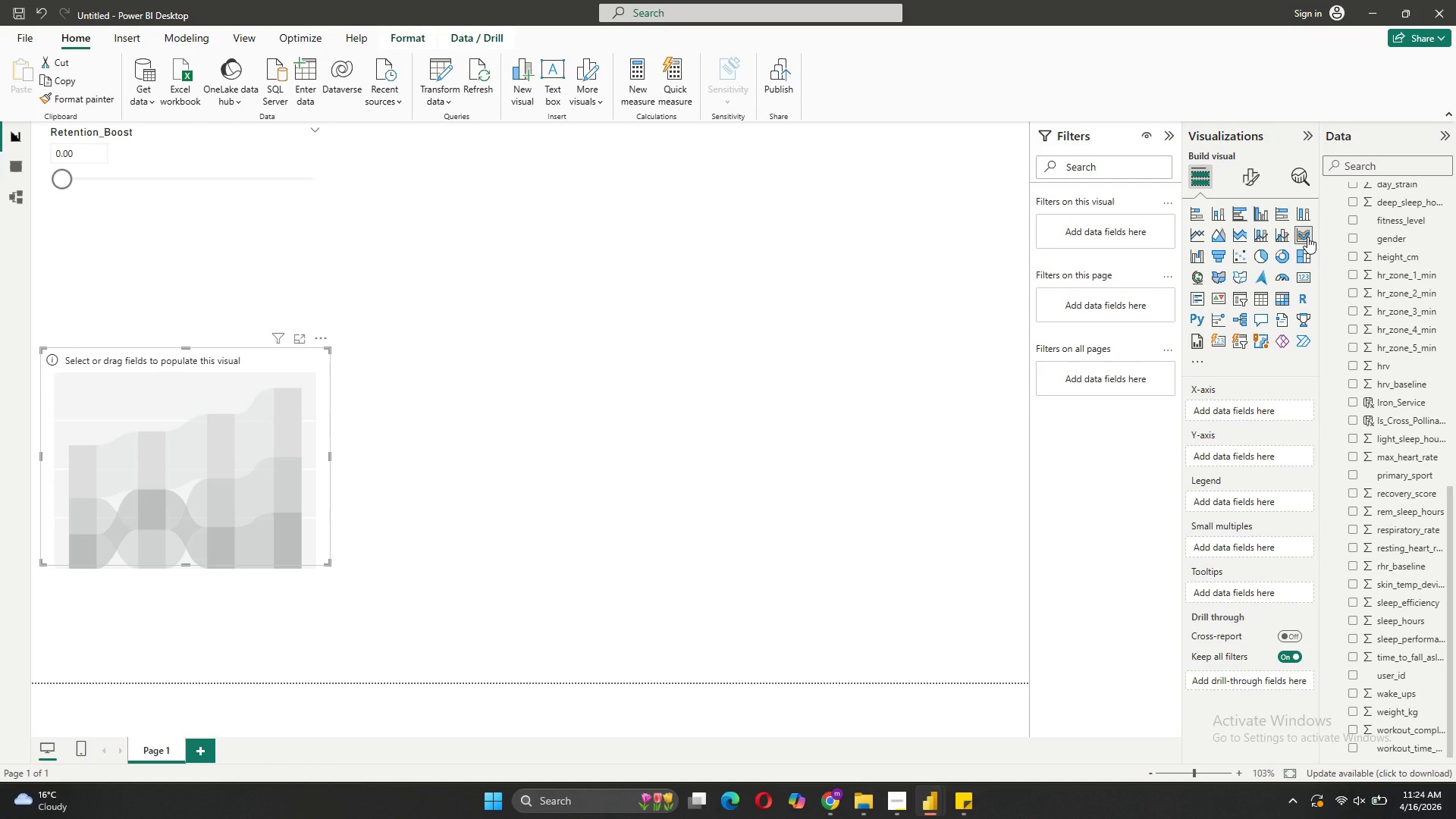 
left_click([1383, 196])
 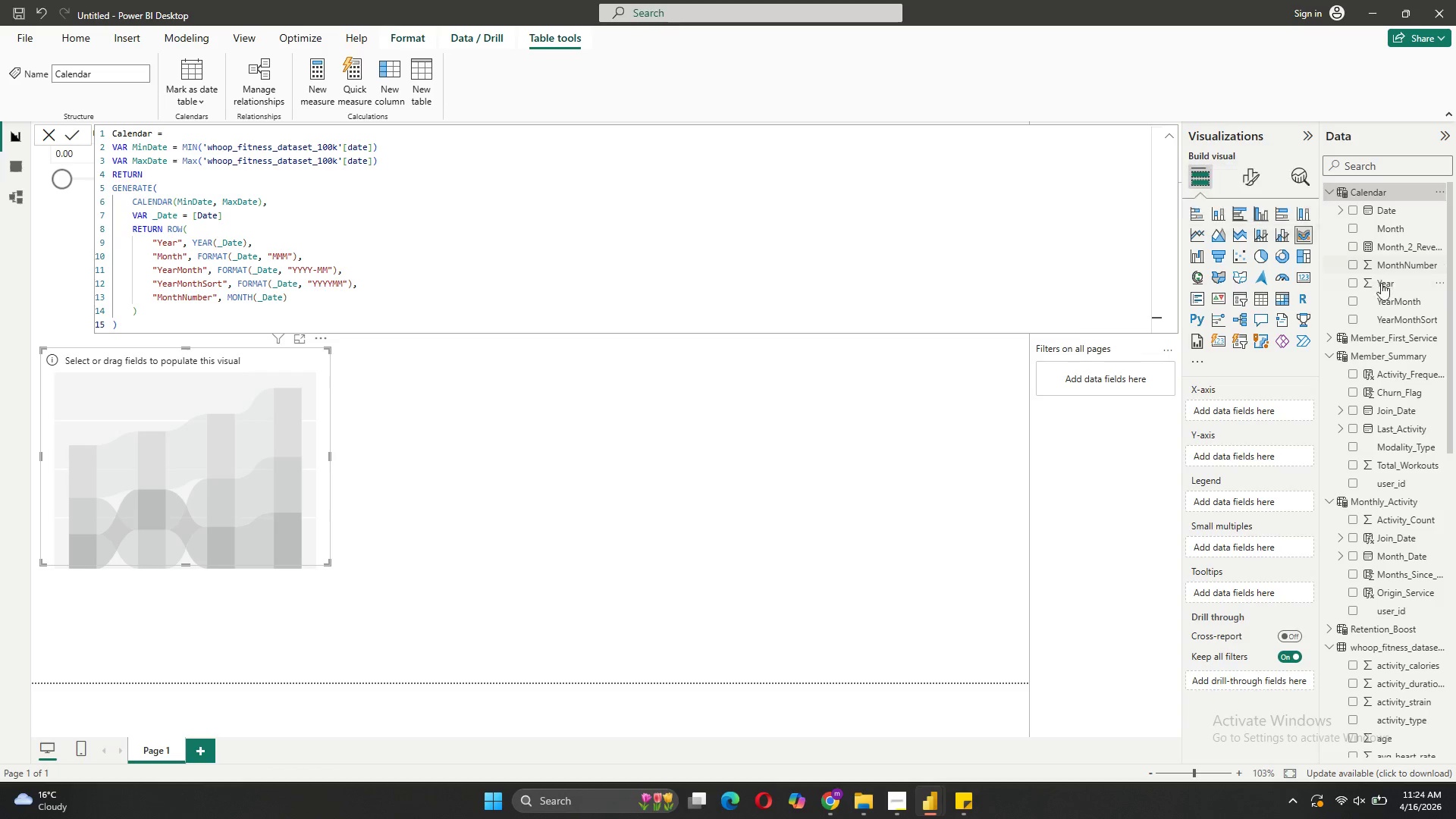 
left_click_drag(start_coordinate=[1379, 306], to_coordinate=[1250, 413])
 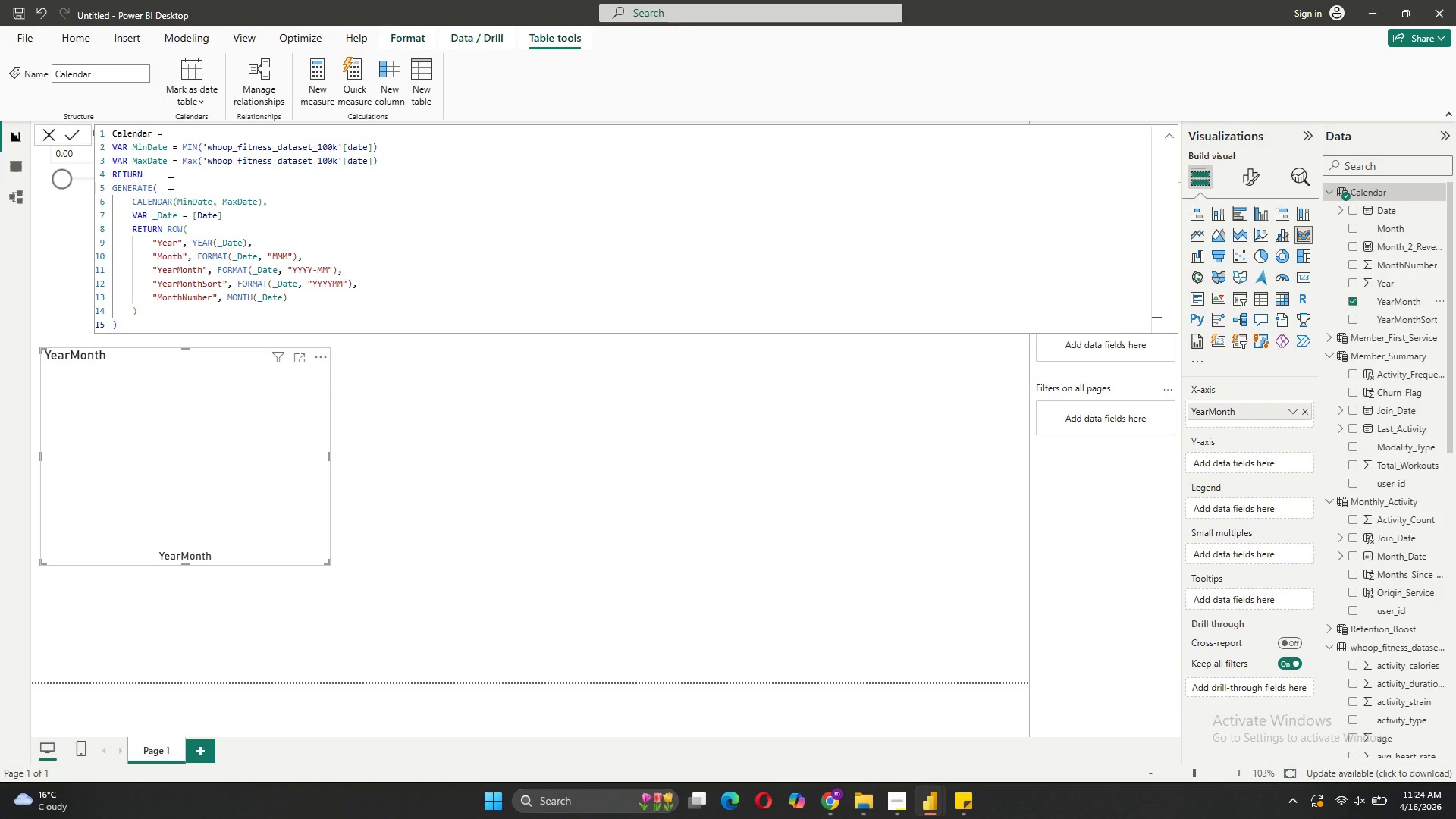 
left_click([49, 134])
 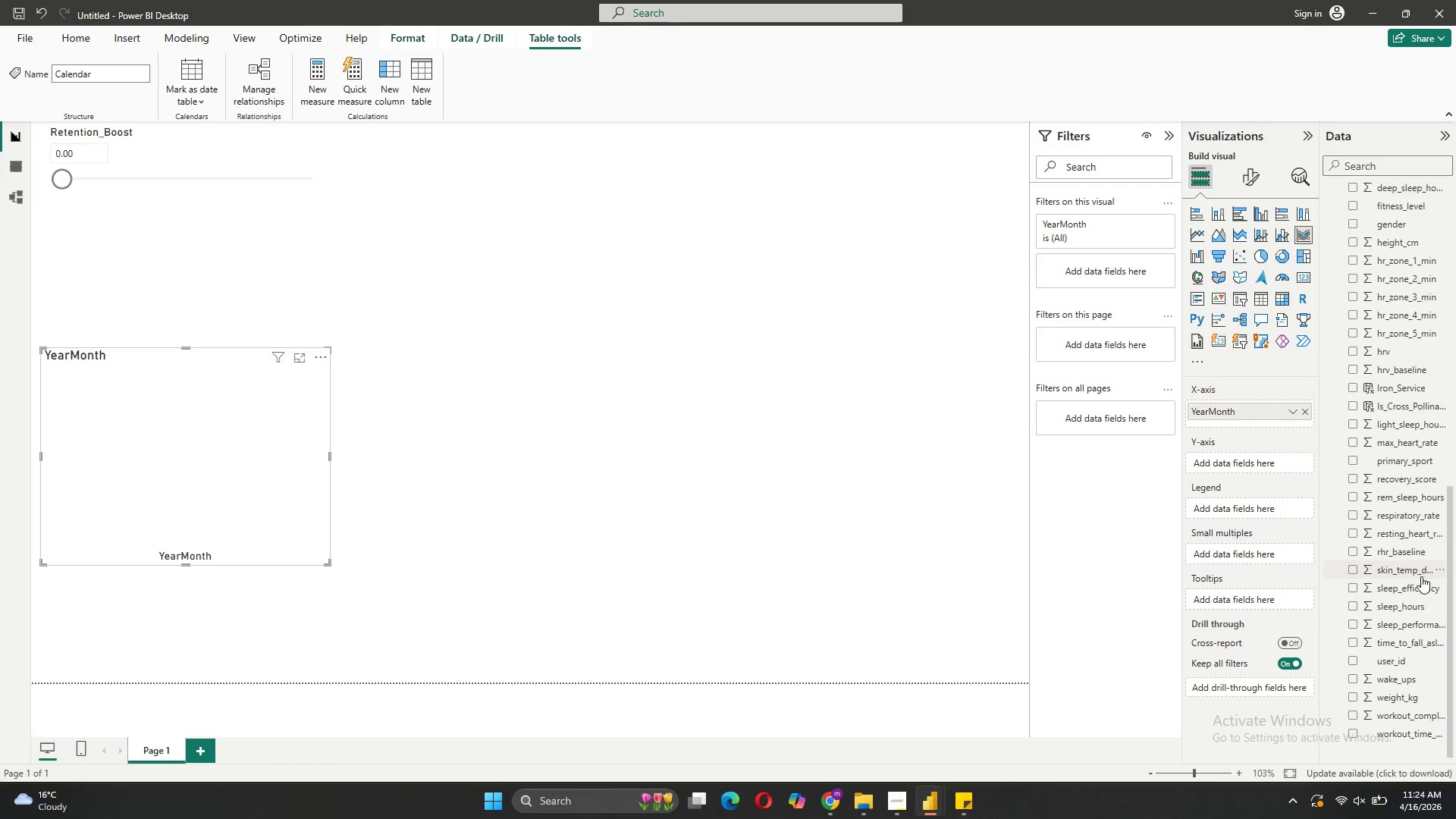 
wait(15.53)
 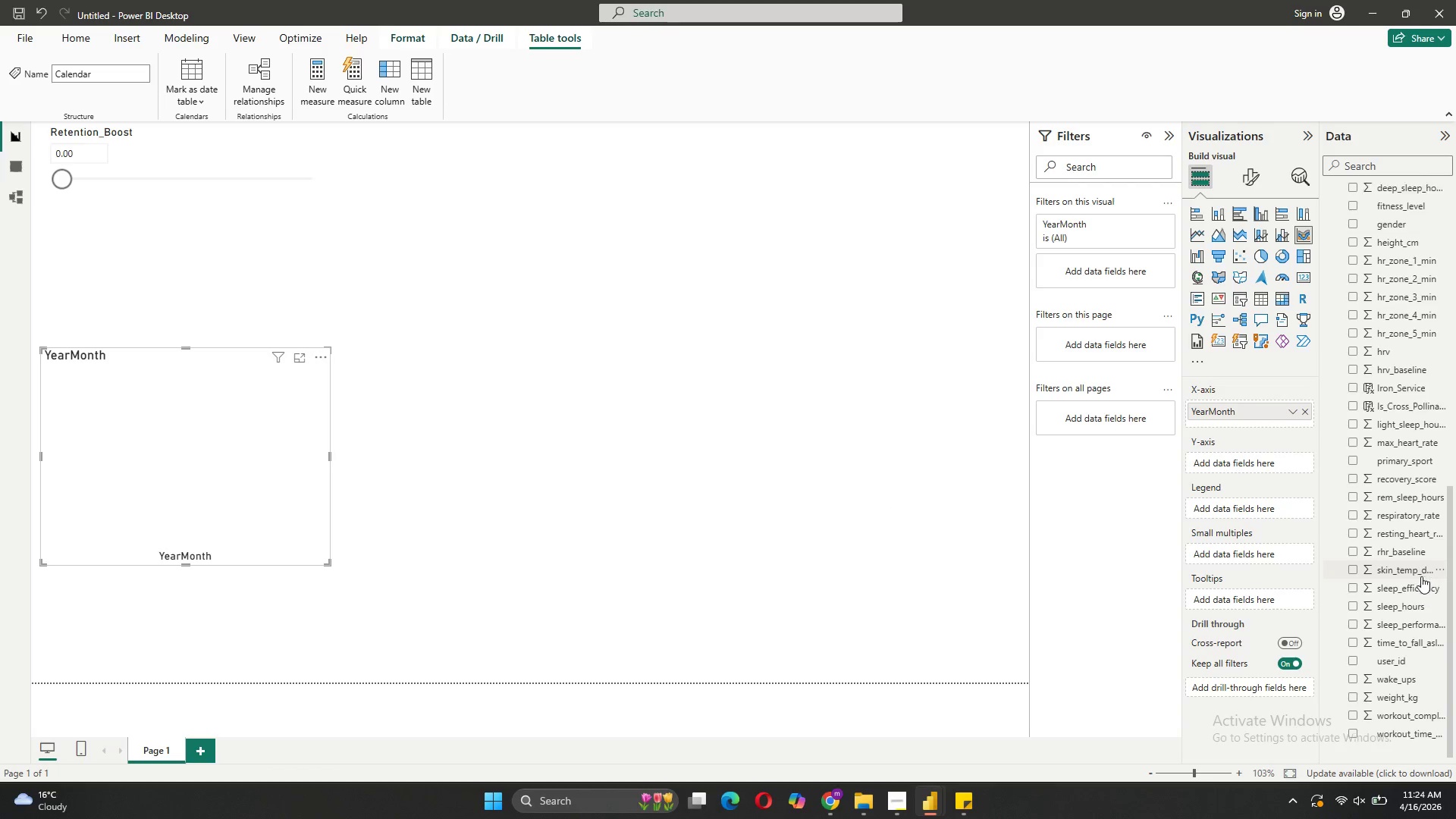 
left_click([255, 463])
 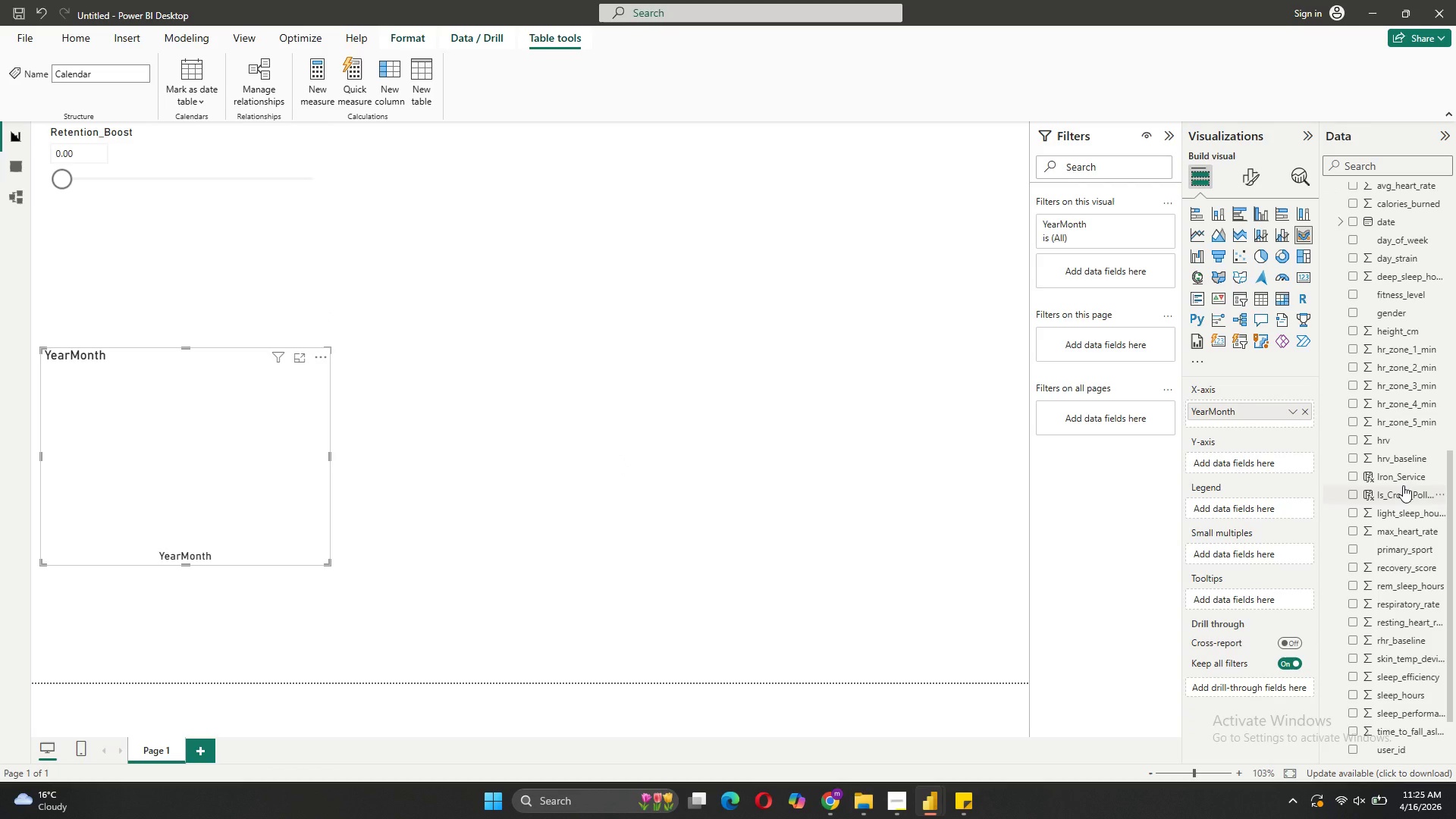 
wait(7.56)
 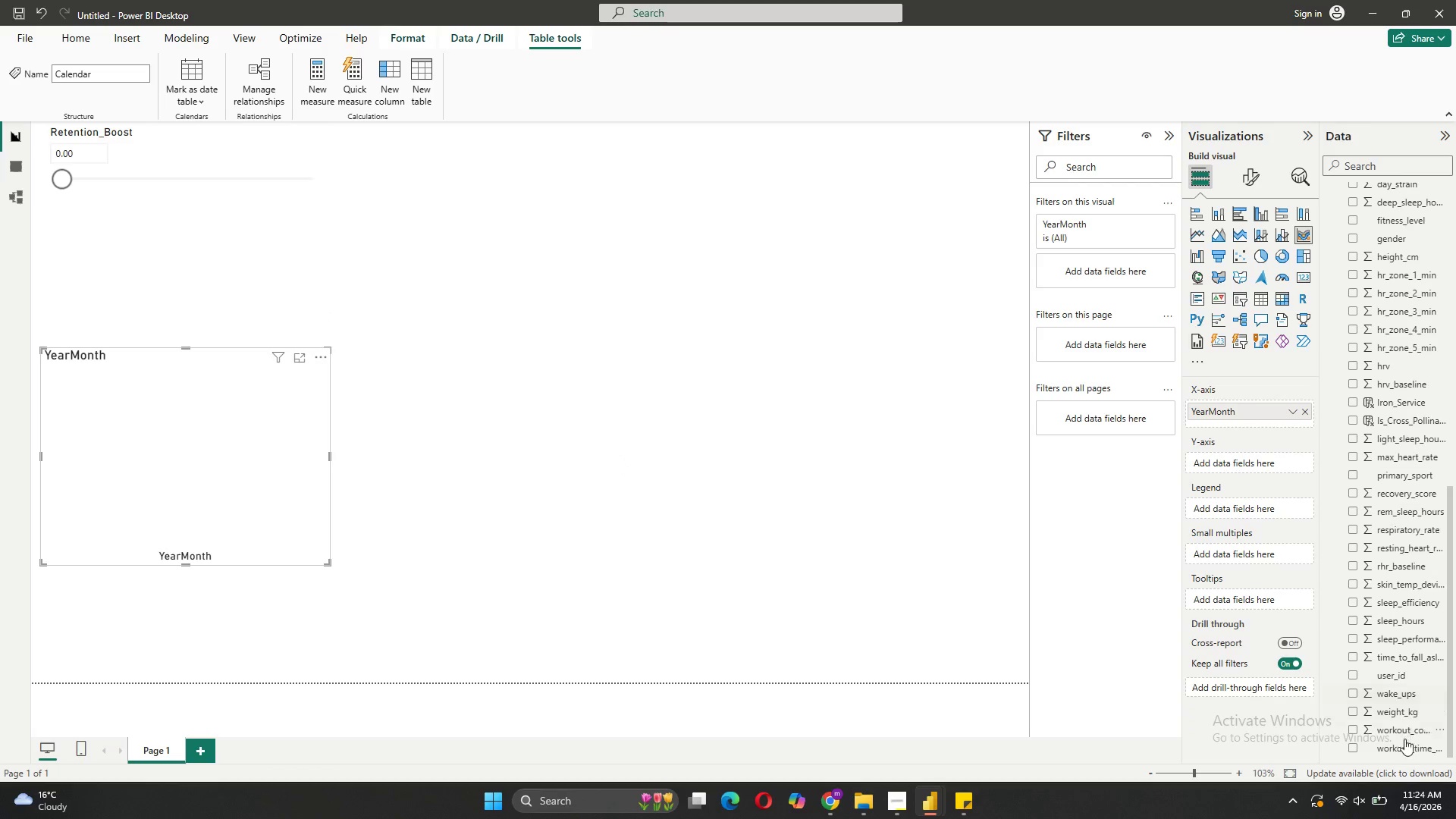 
left_click_drag(start_coordinate=[1385, 478], to_coordinate=[1234, 462])
 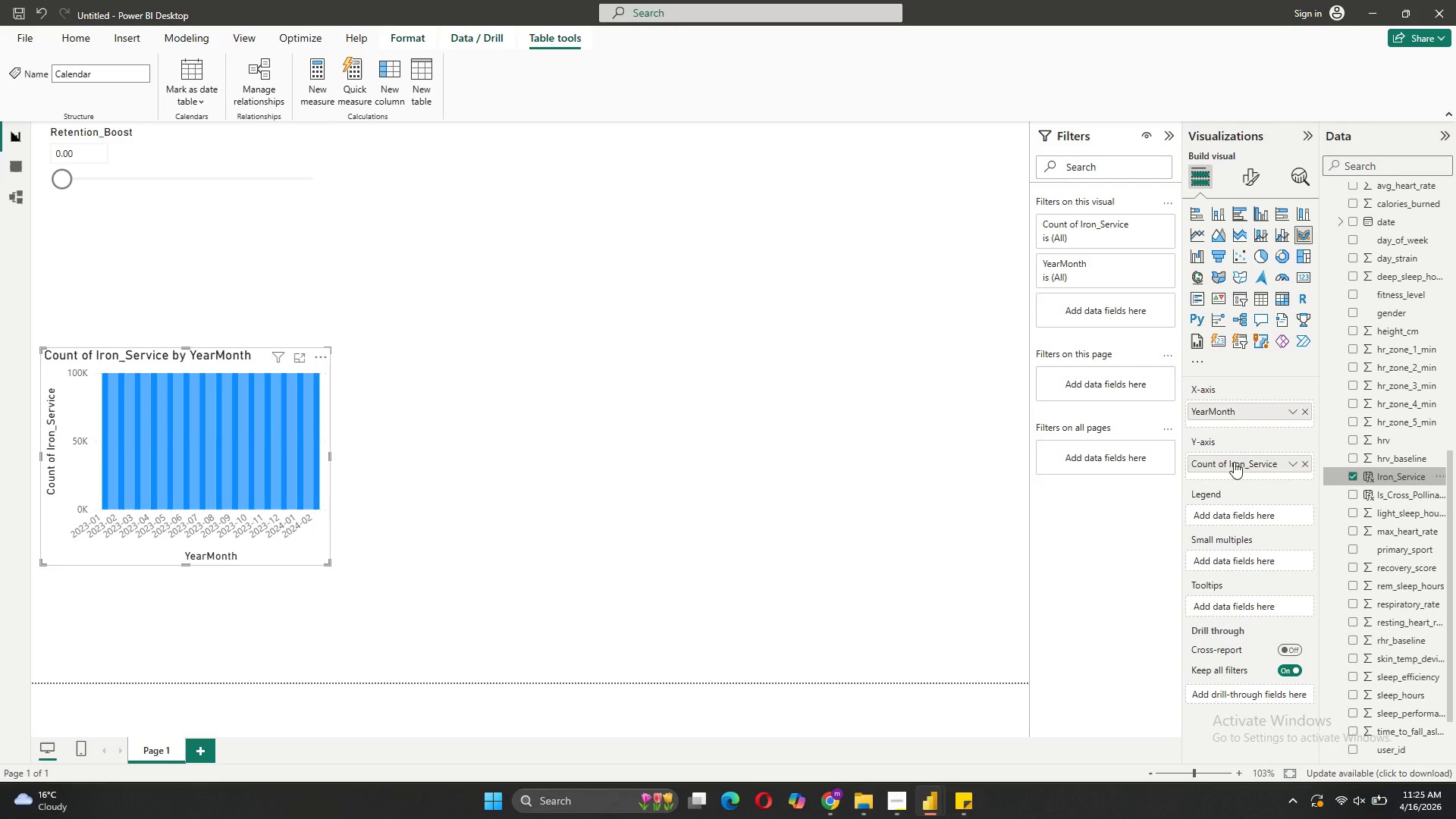 
wait(8.17)
 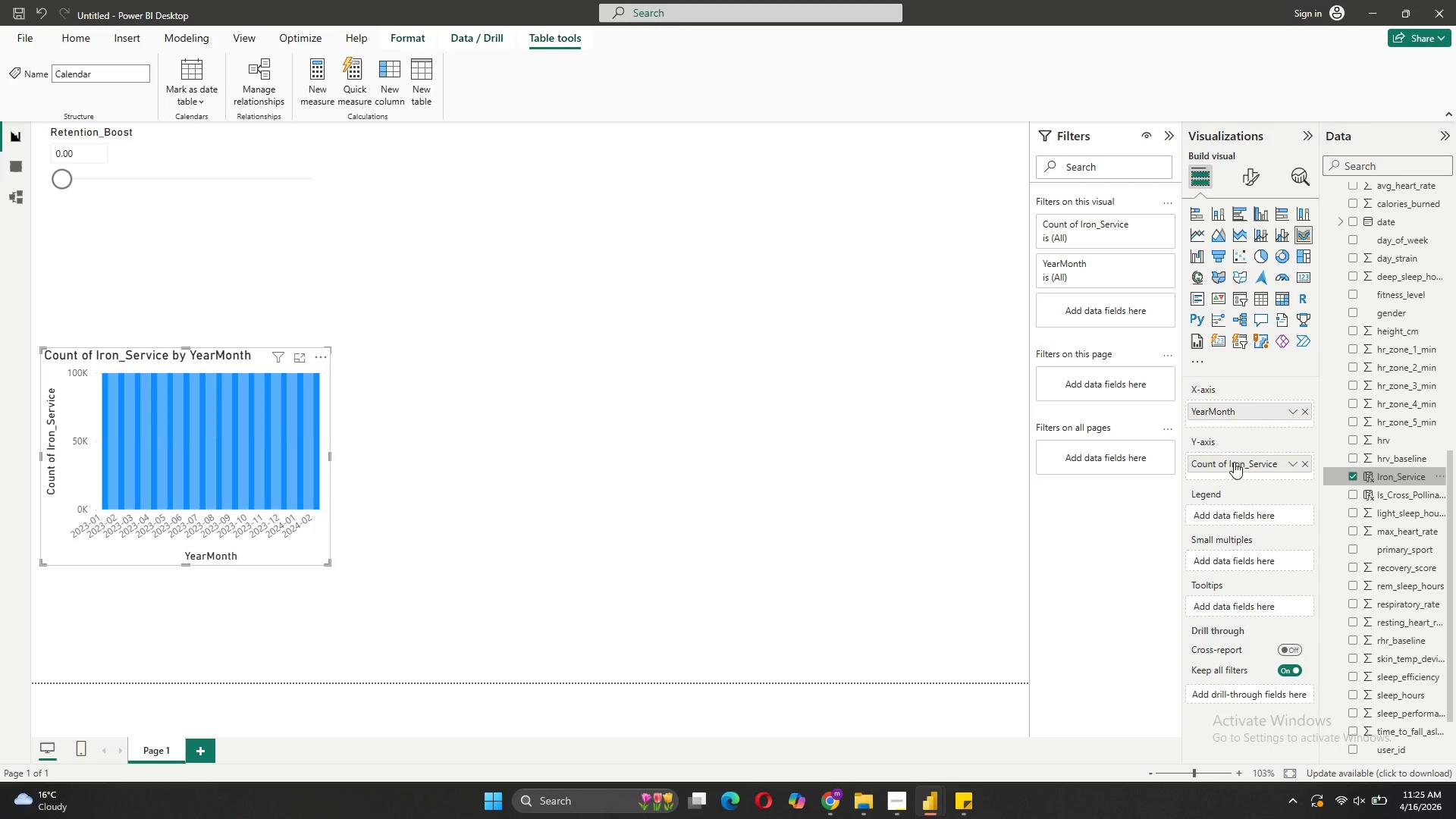 
left_click_drag(start_coordinate=[1389, 682], to_coordinate=[1238, 515])
 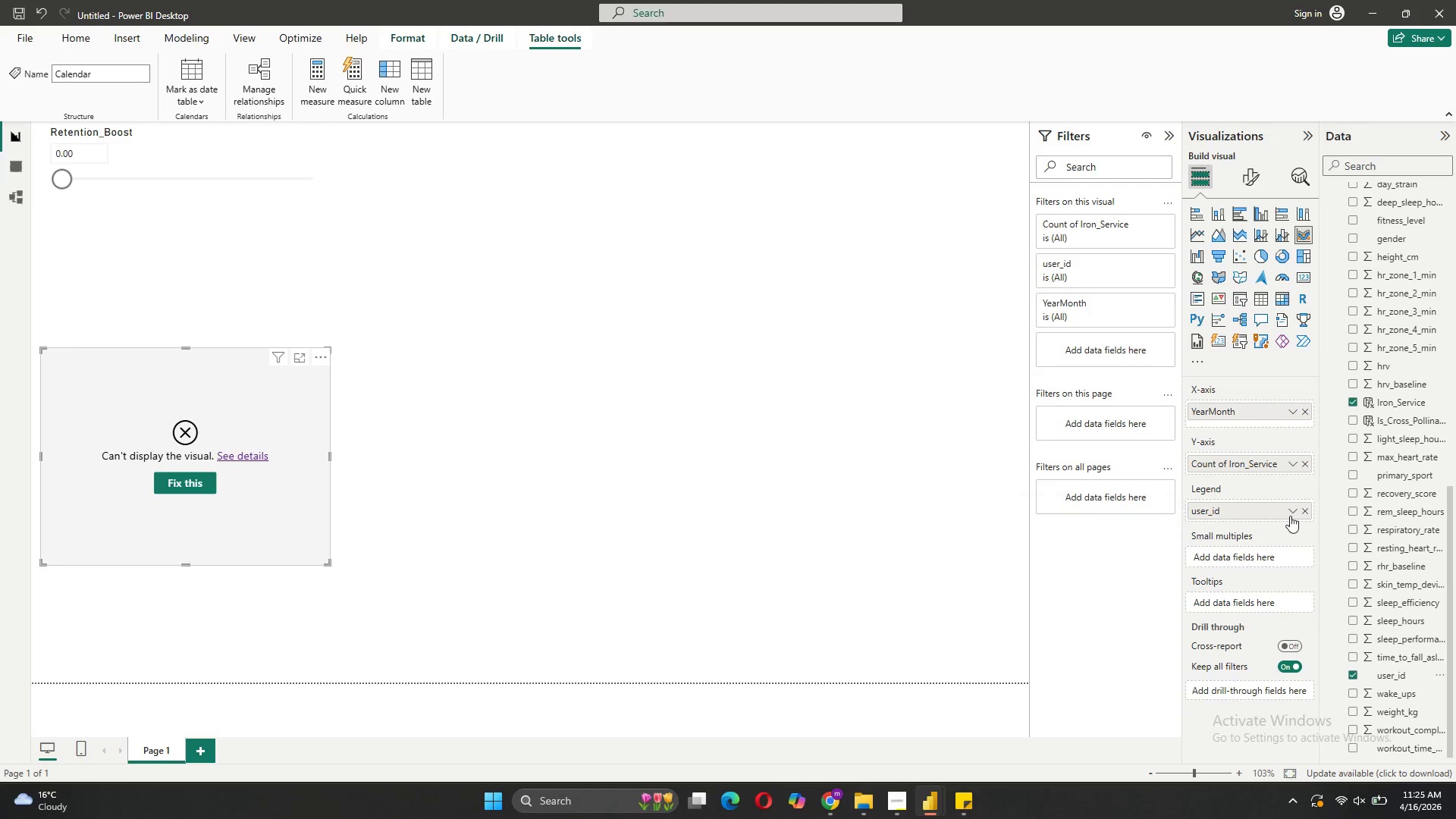 
left_click([1293, 516])
 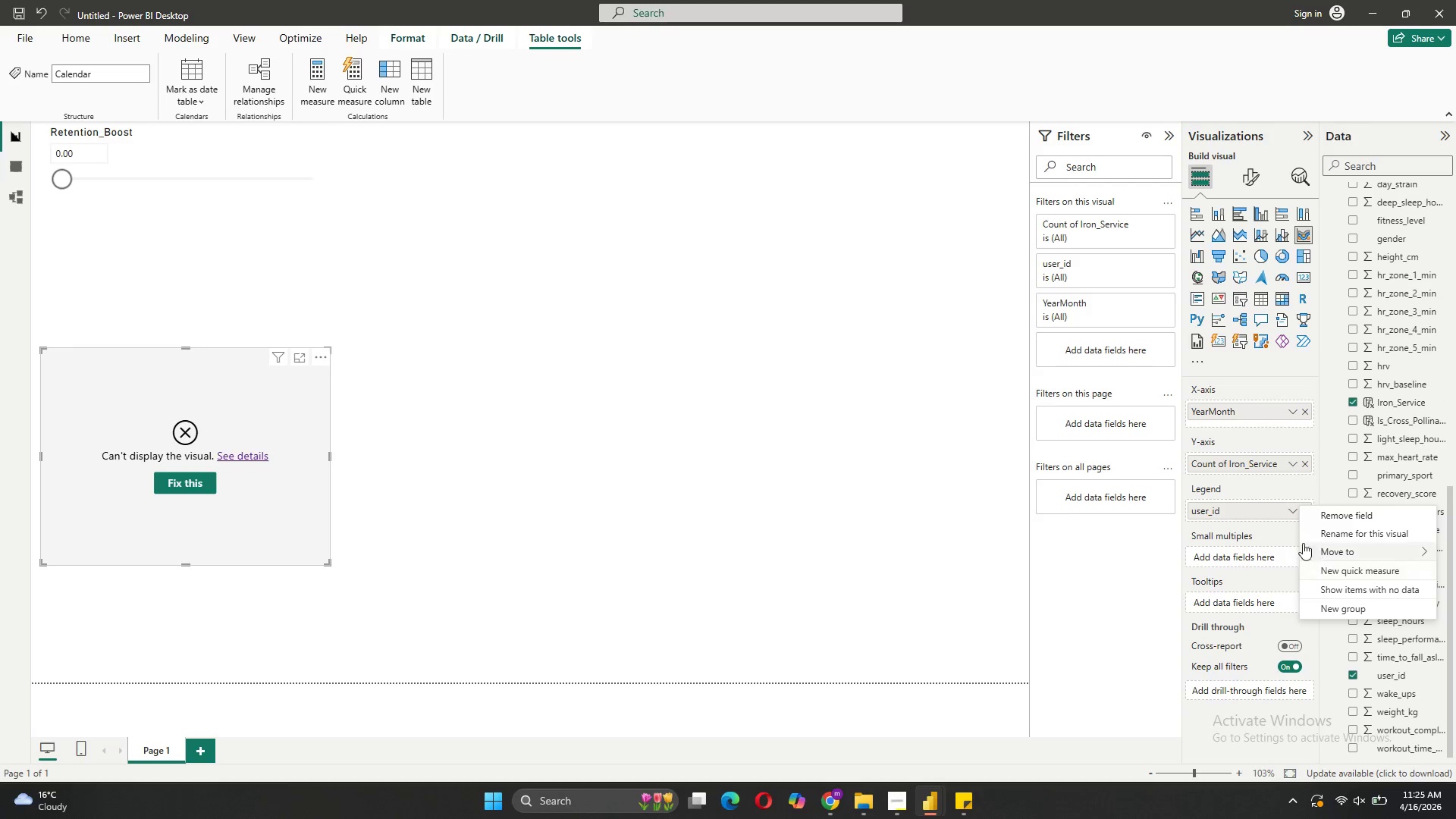 
left_click([1271, 536])
 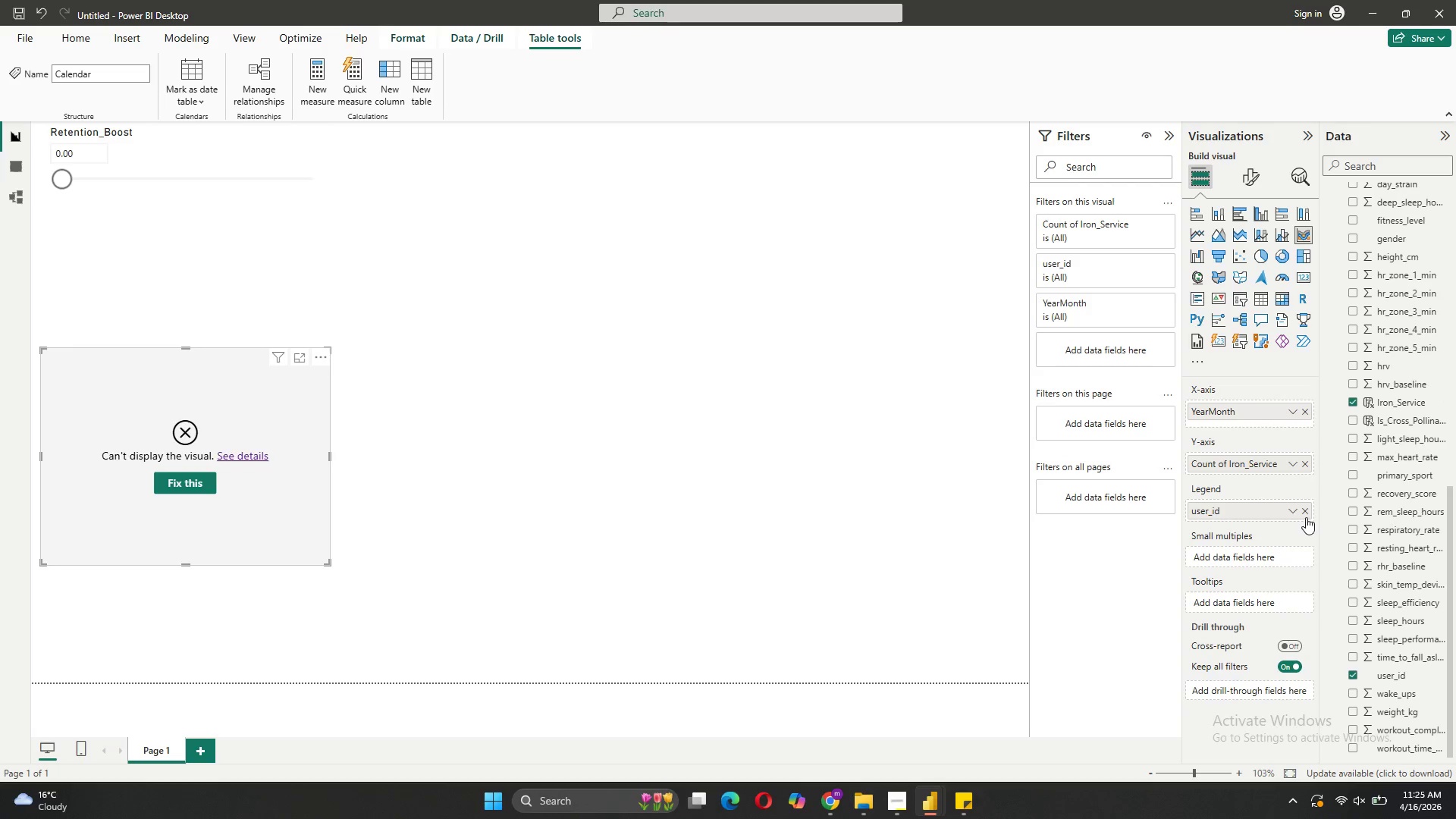 
left_click([1306, 517])
 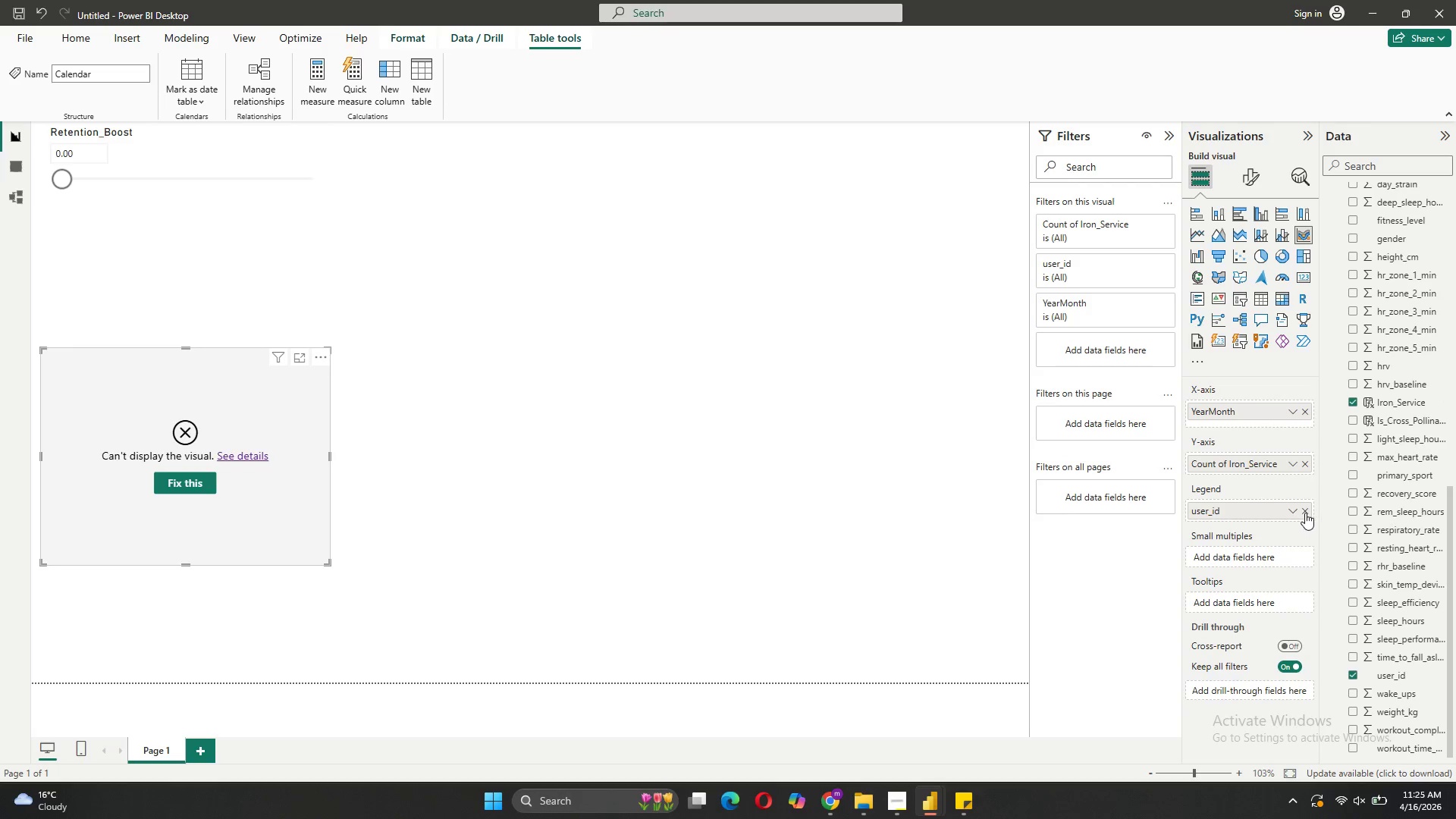 
left_click([1305, 513])
 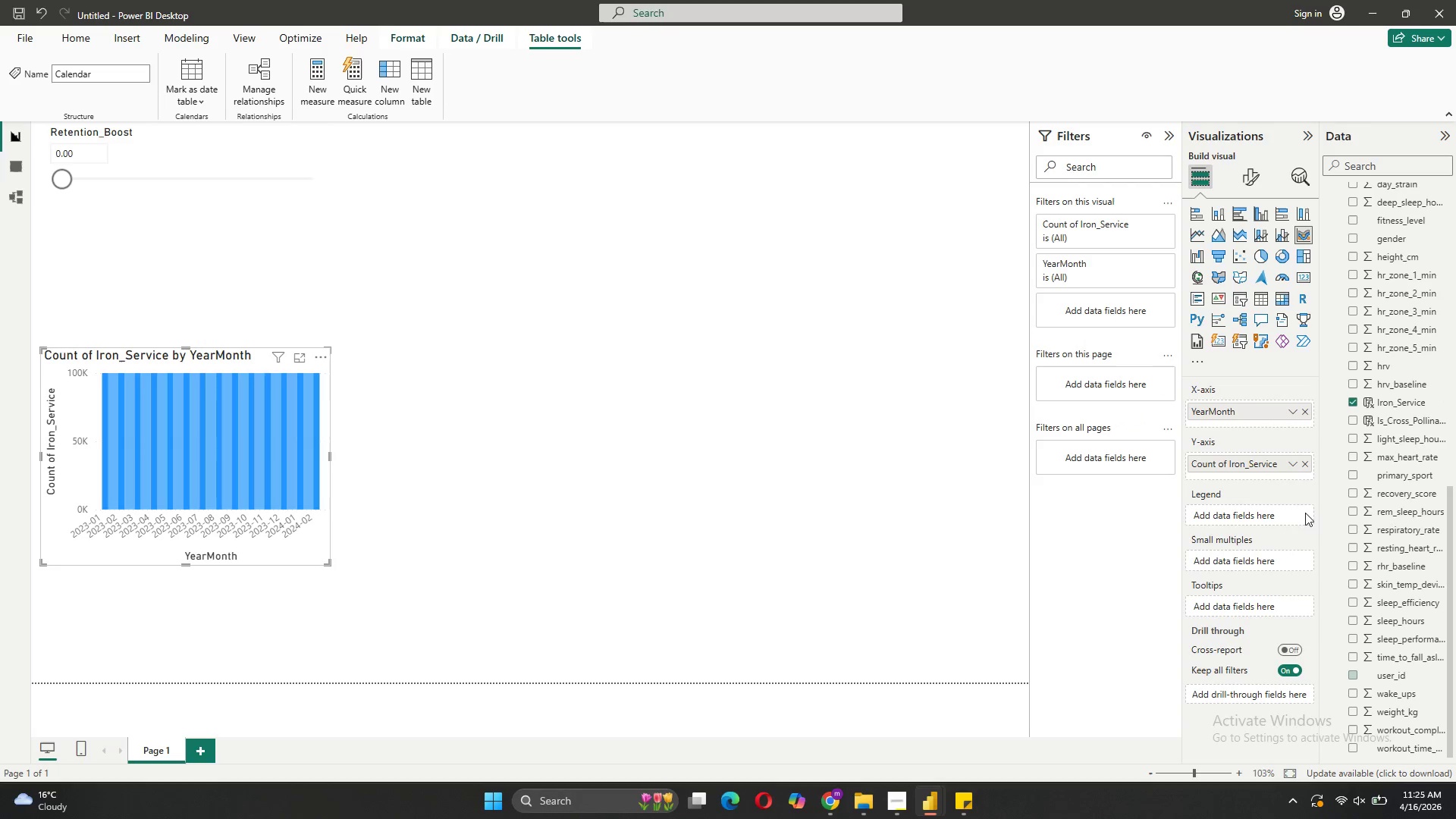 
left_click_drag(start_coordinate=[1305, 513], to_coordinate=[1233, 474])
 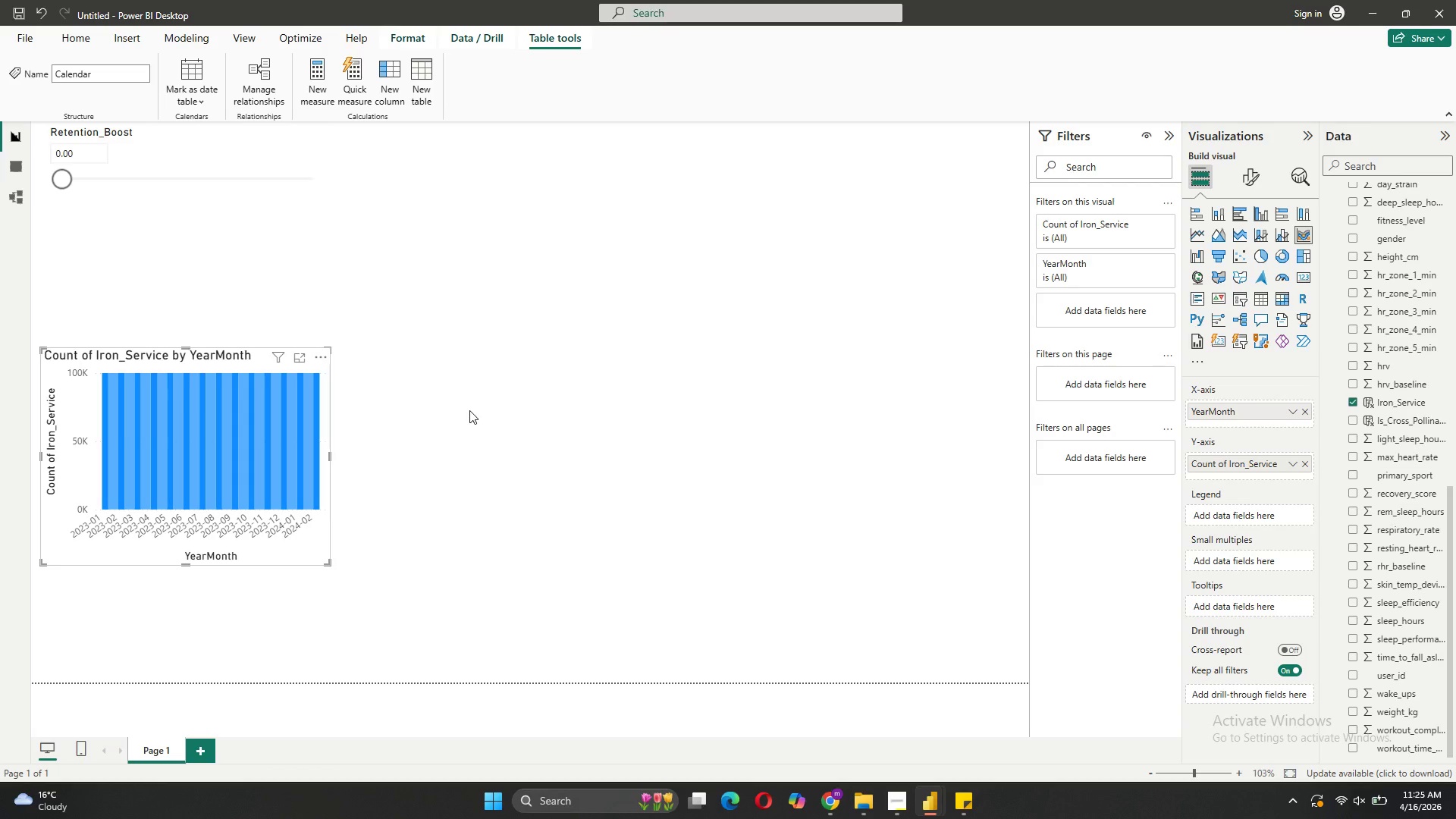 
wait(6.81)
 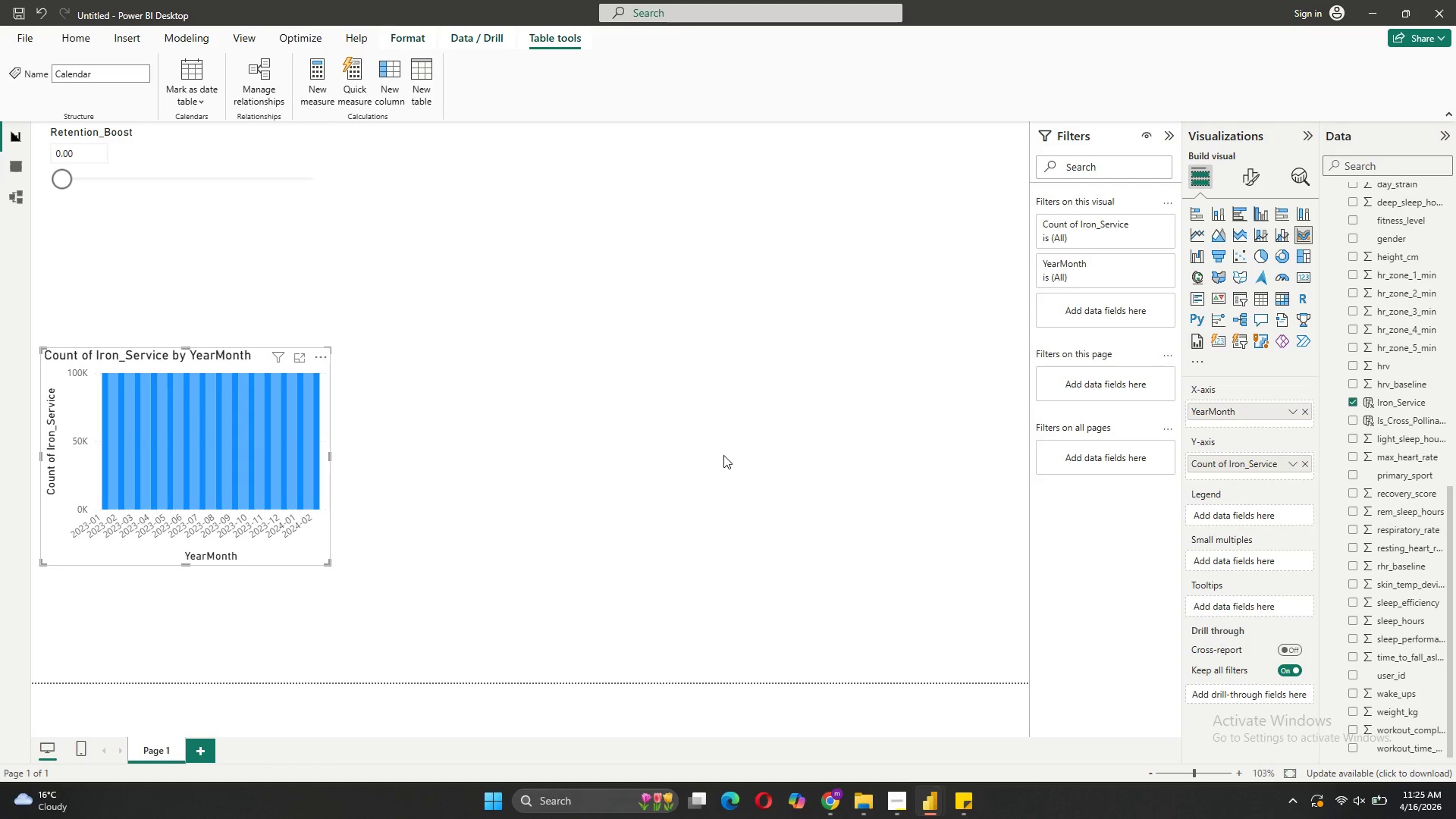 
left_click_drag(start_coordinate=[334, 357], to_coordinate=[326, 357])
 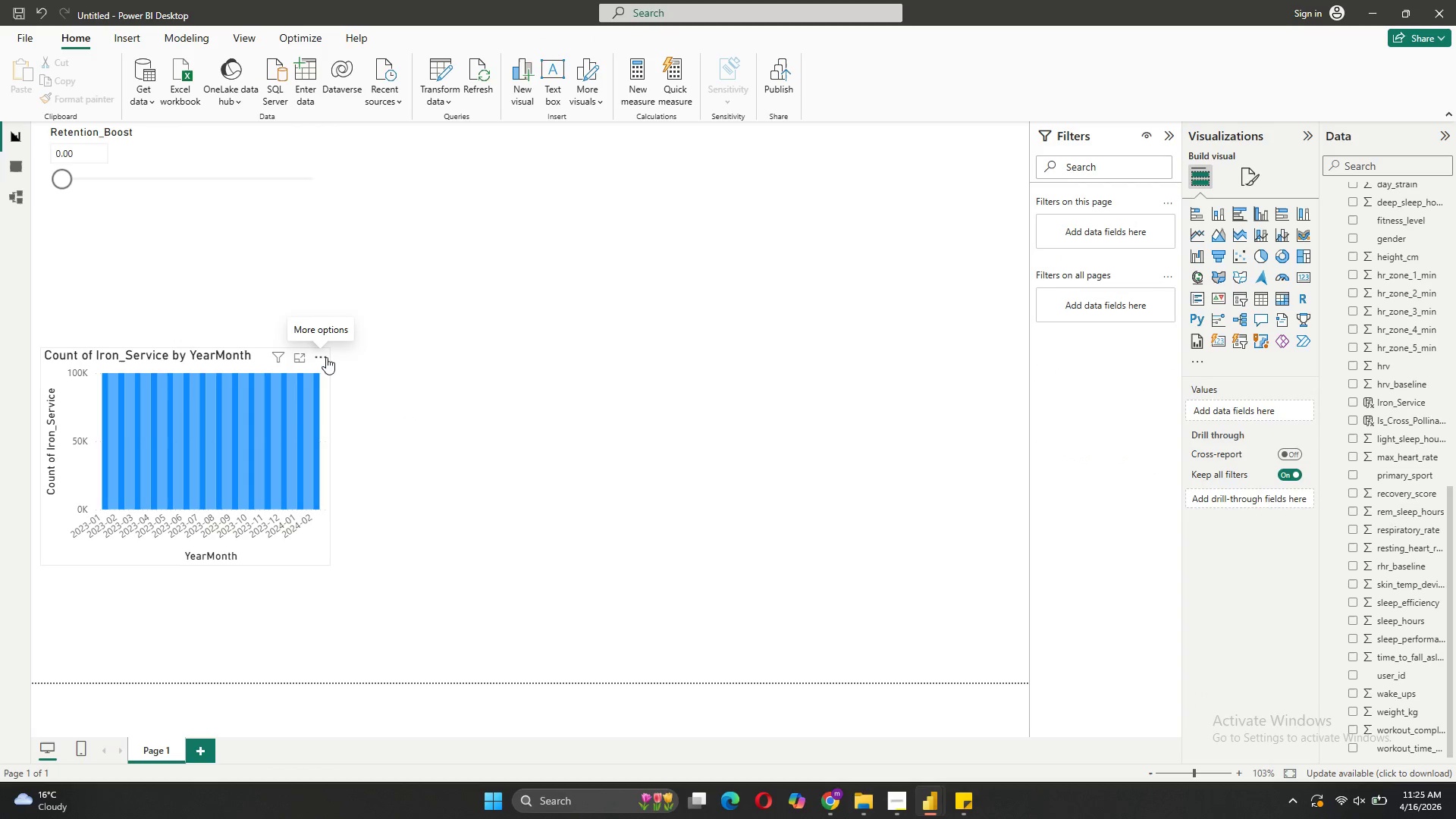 
left_click([326, 357])
 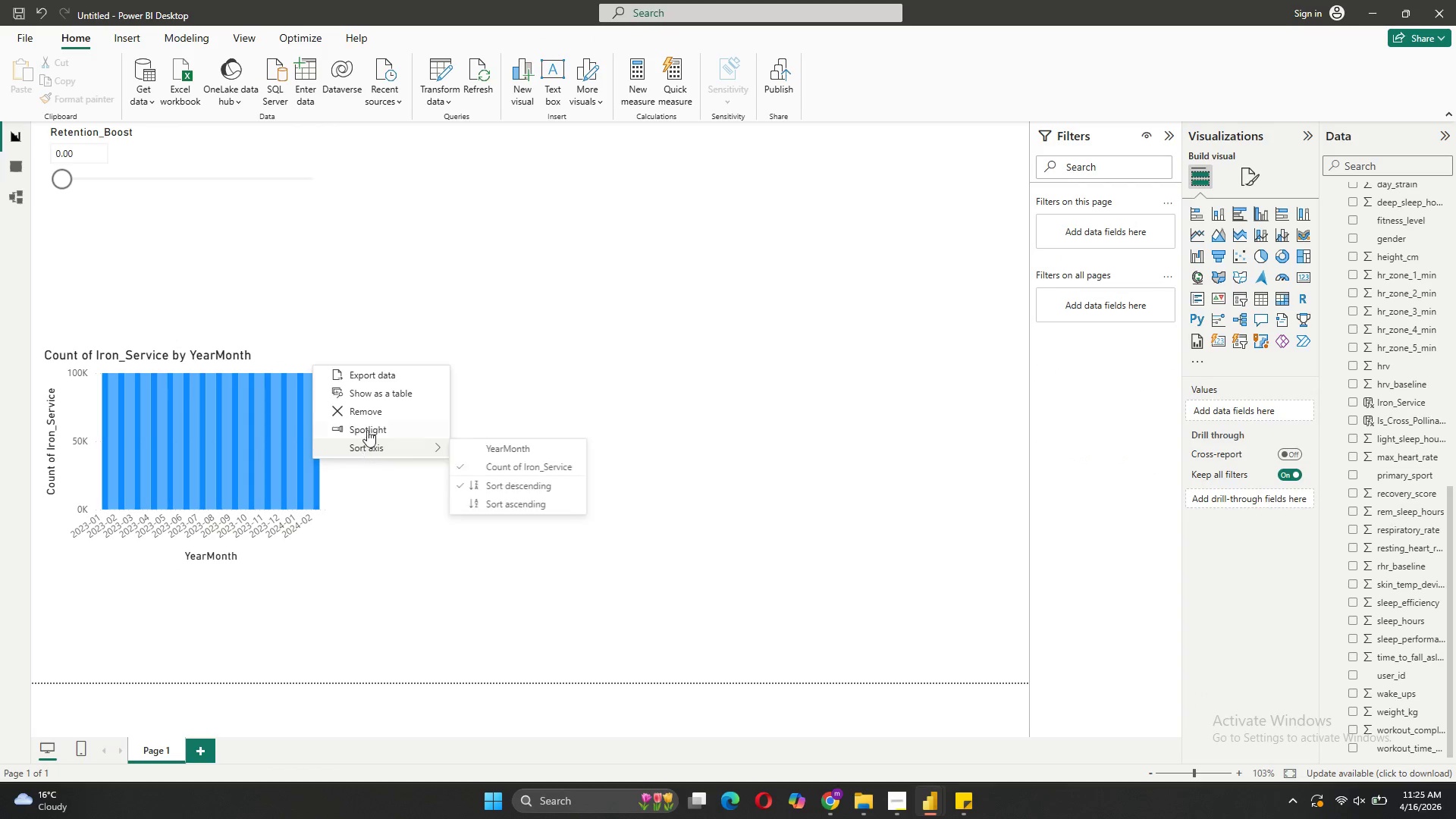 
left_click([366, 411])
 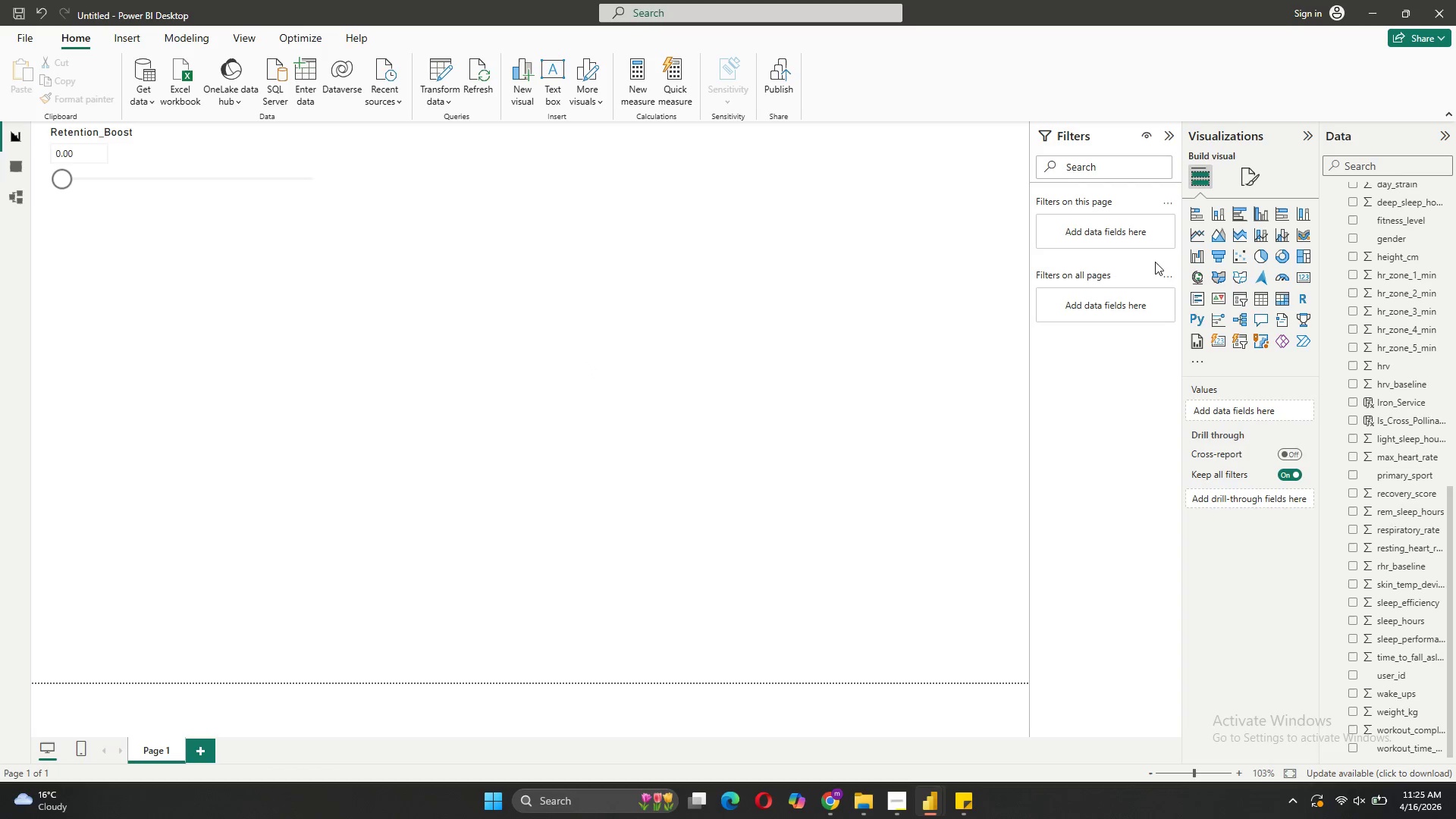 
left_click([1279, 300])
 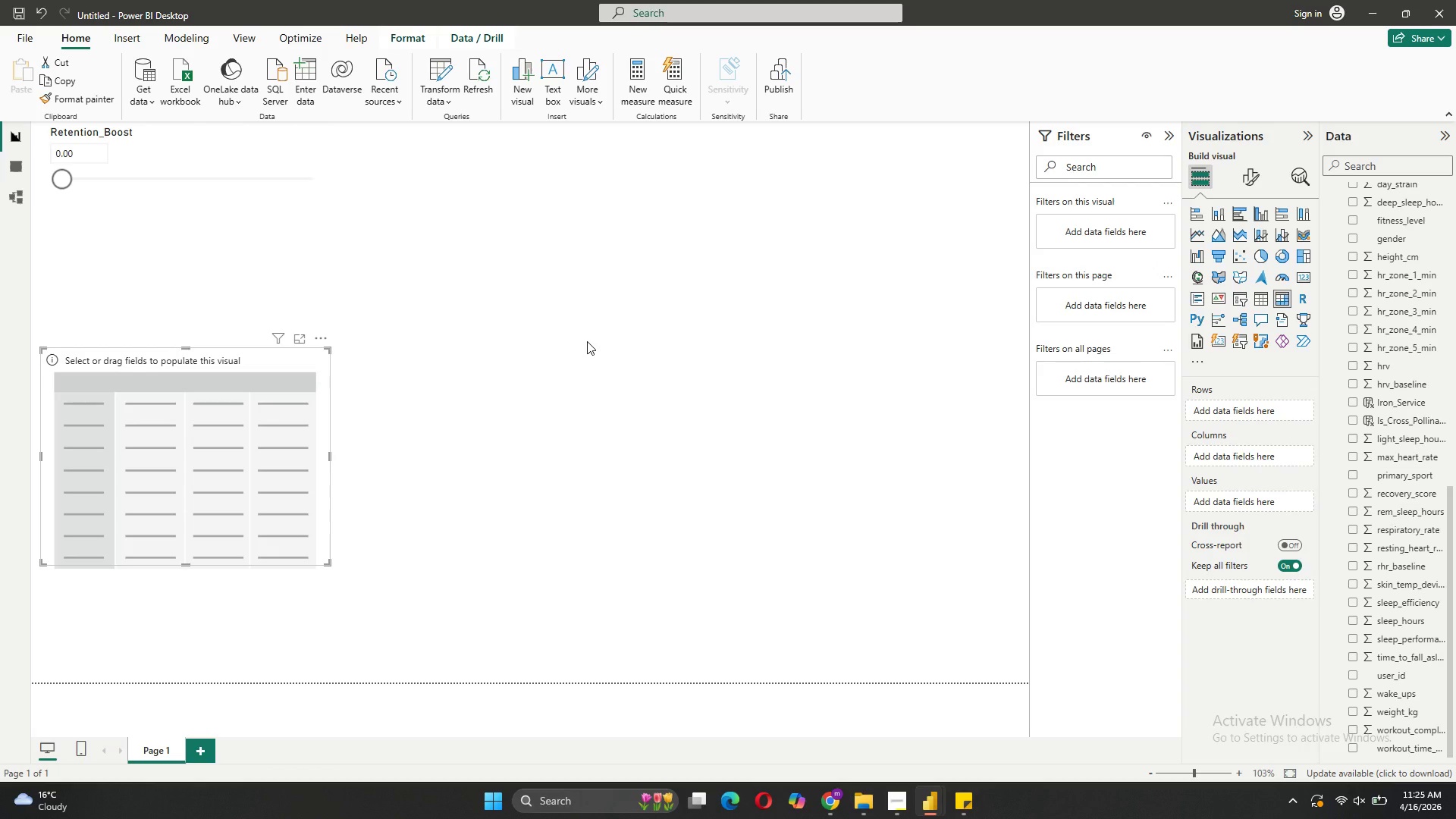 
wait(9.29)
 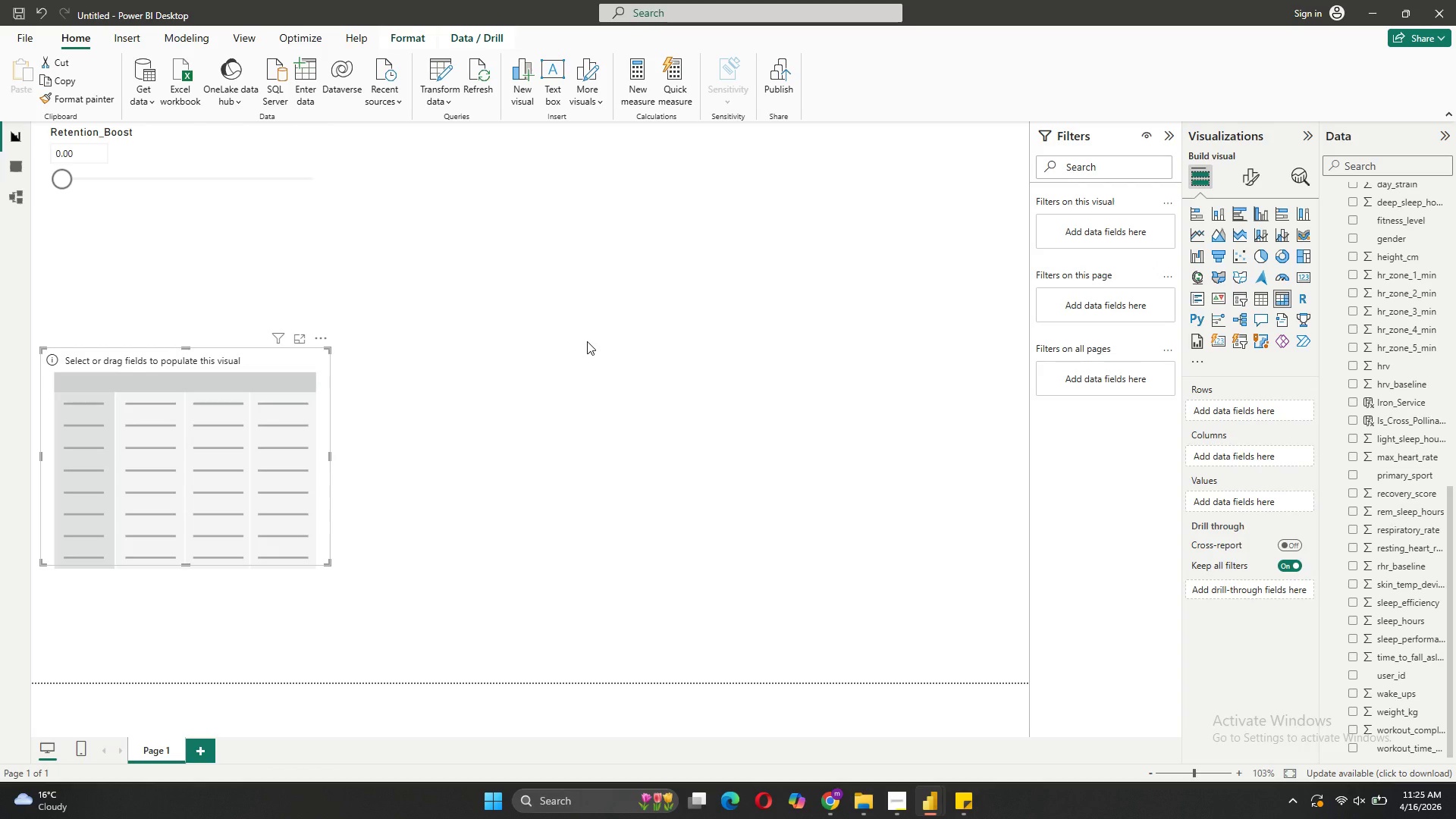 
mouse_move([1388, 391])
 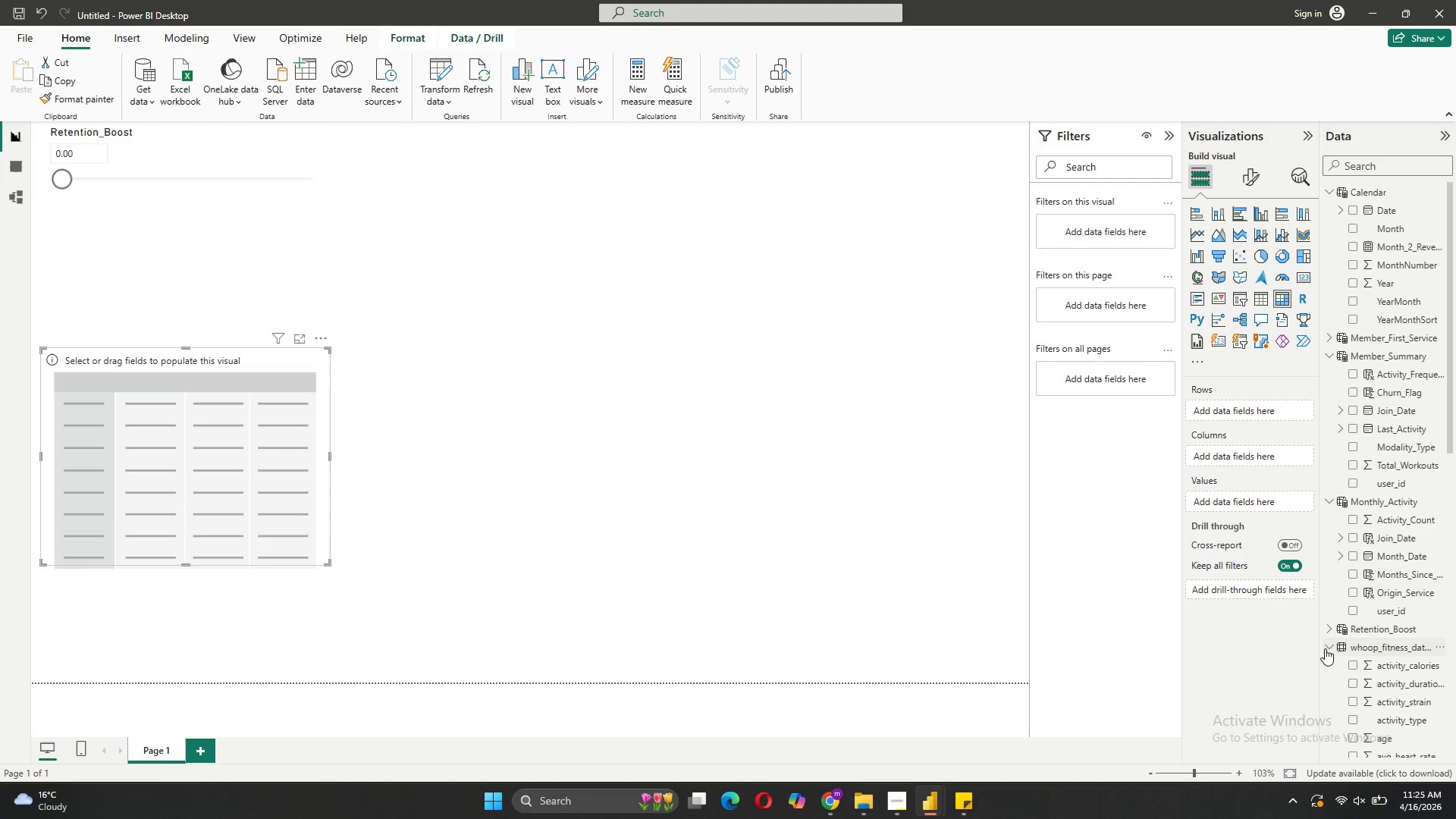 
left_click([1325, 648])
 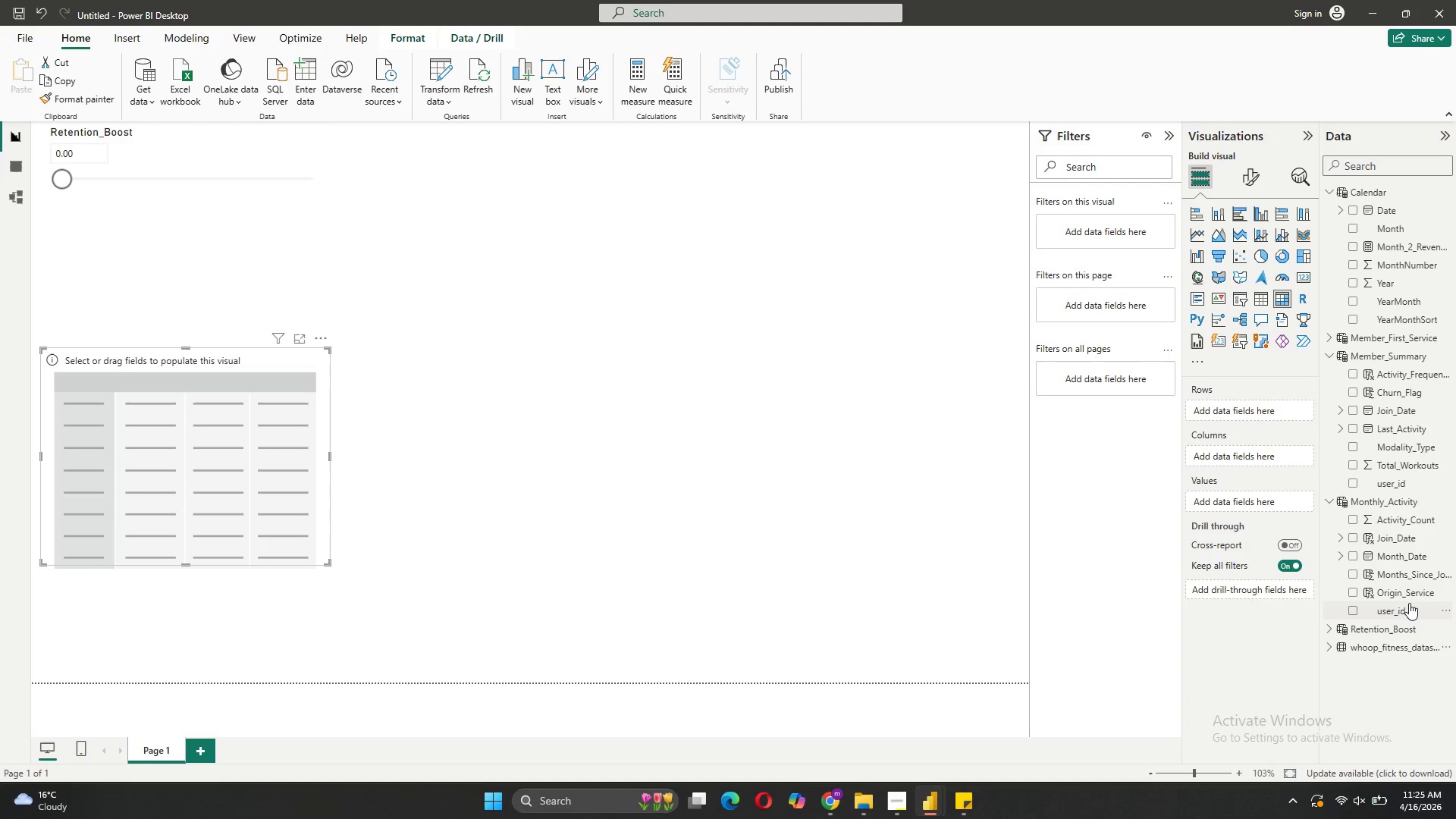 
left_click_drag(start_coordinate=[1372, 541], to_coordinate=[1233, 410])
 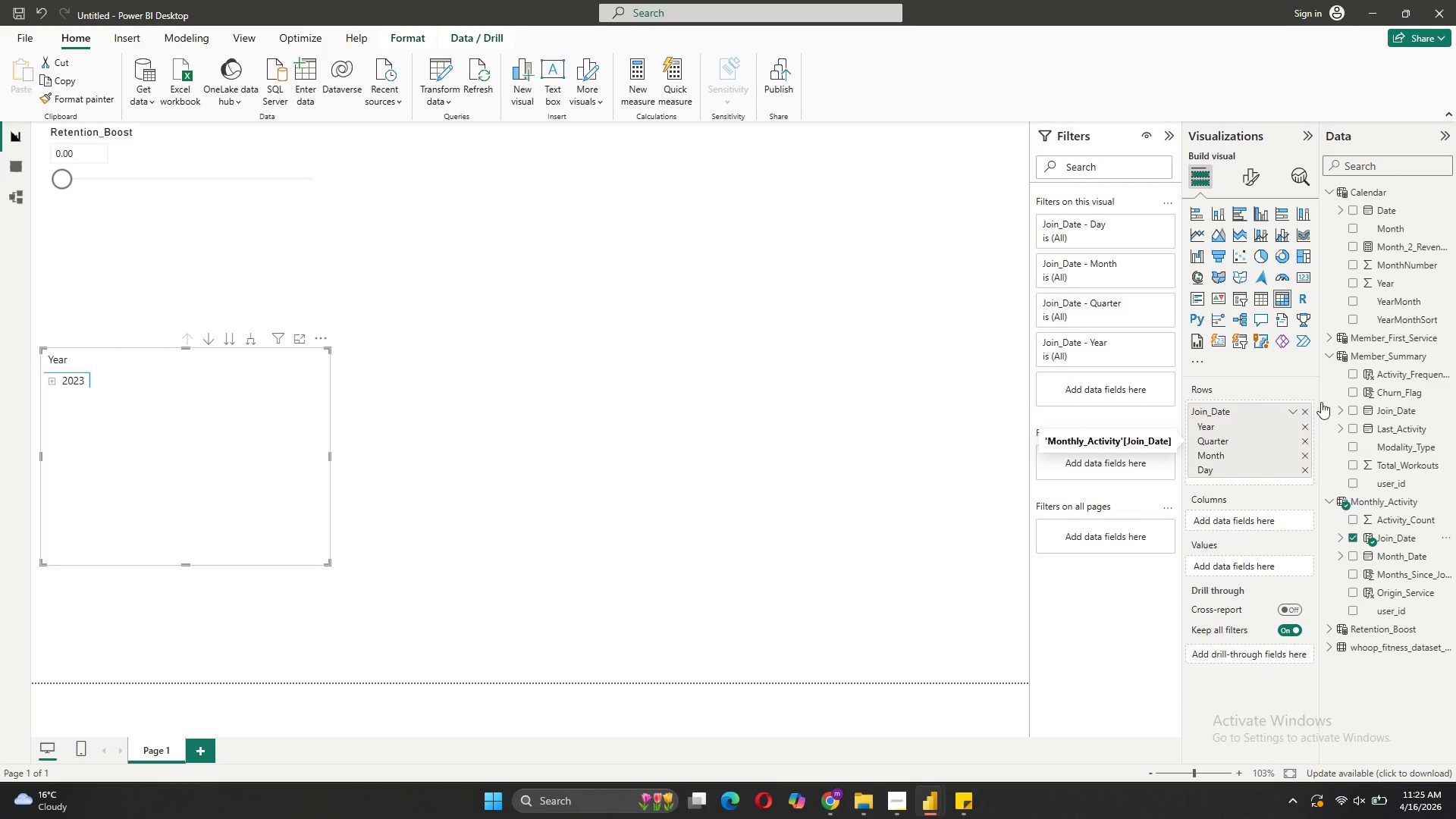 
wait(5.5)
 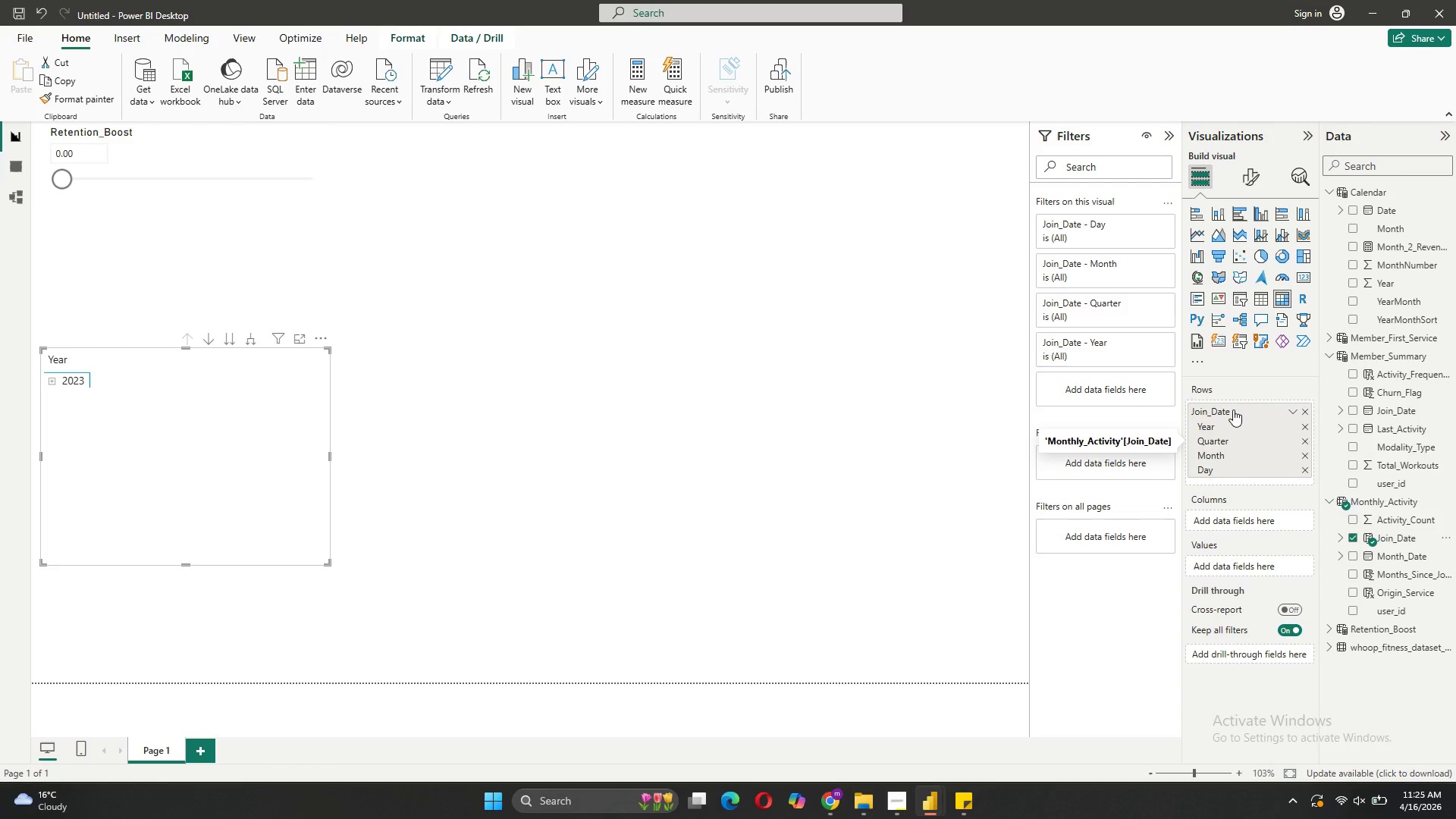 
left_click_drag(start_coordinate=[1407, 572], to_coordinate=[1263, 519])
 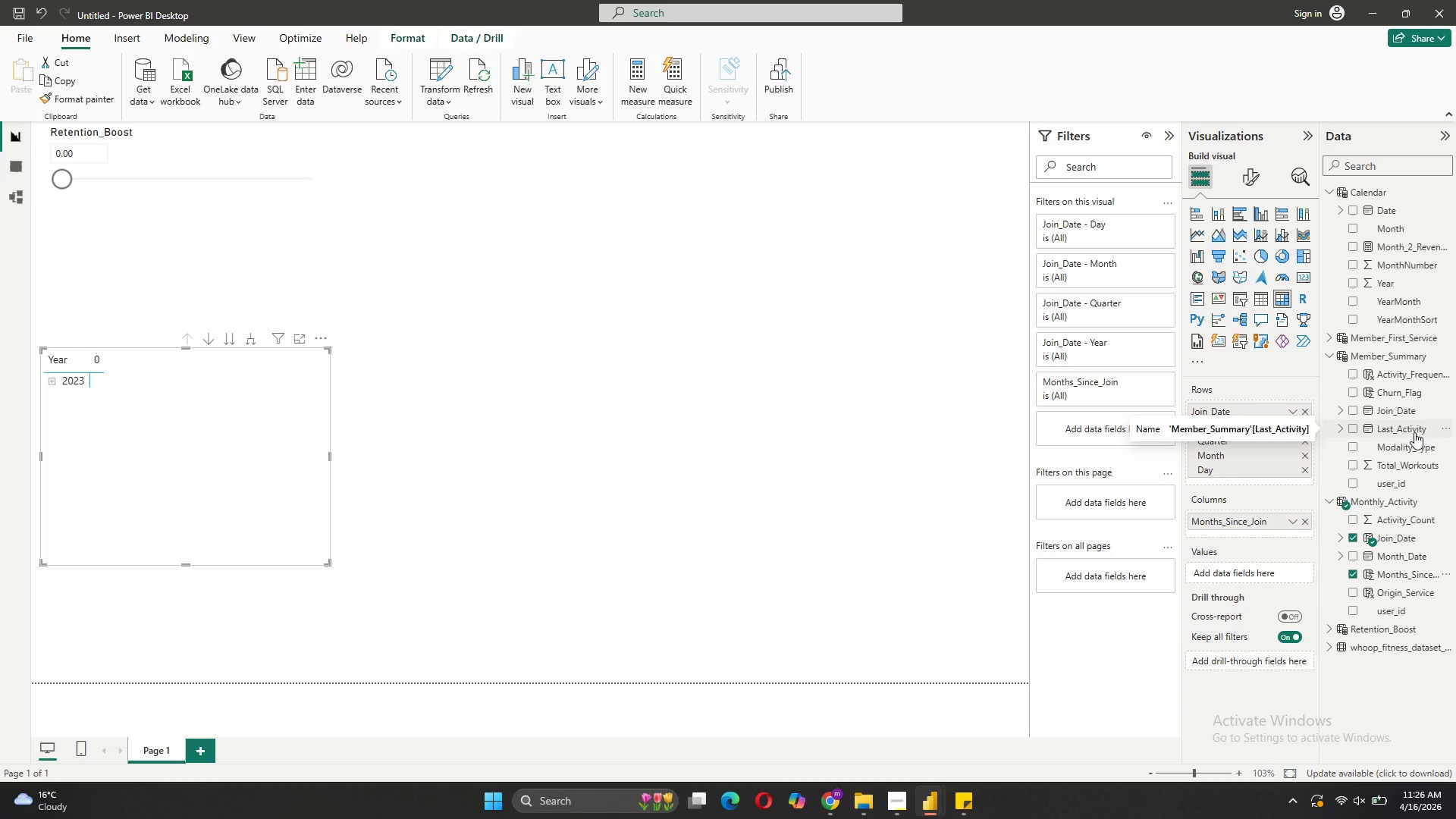 
wait(14.6)
 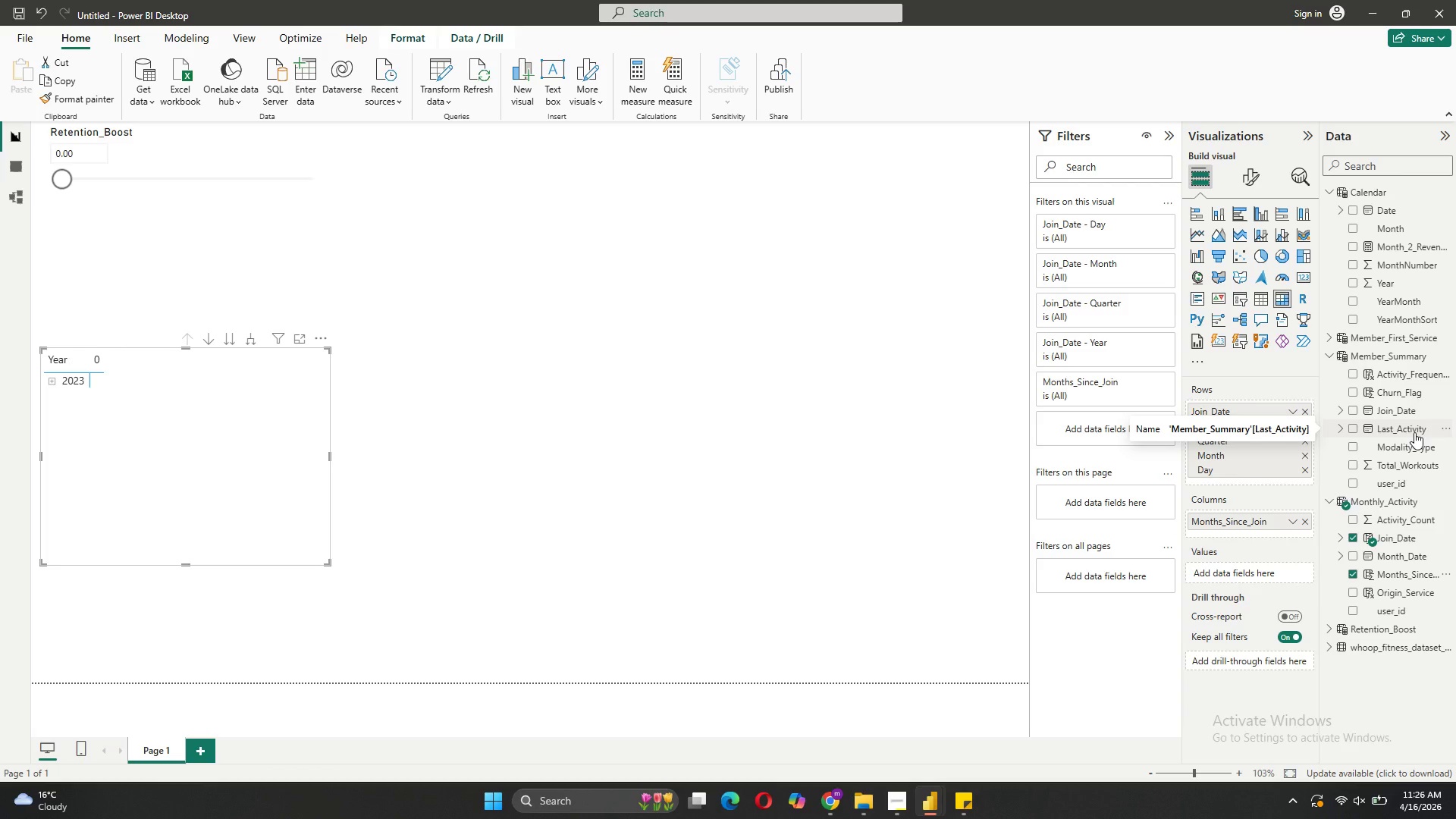 
mouse_move([1366, 344])
 